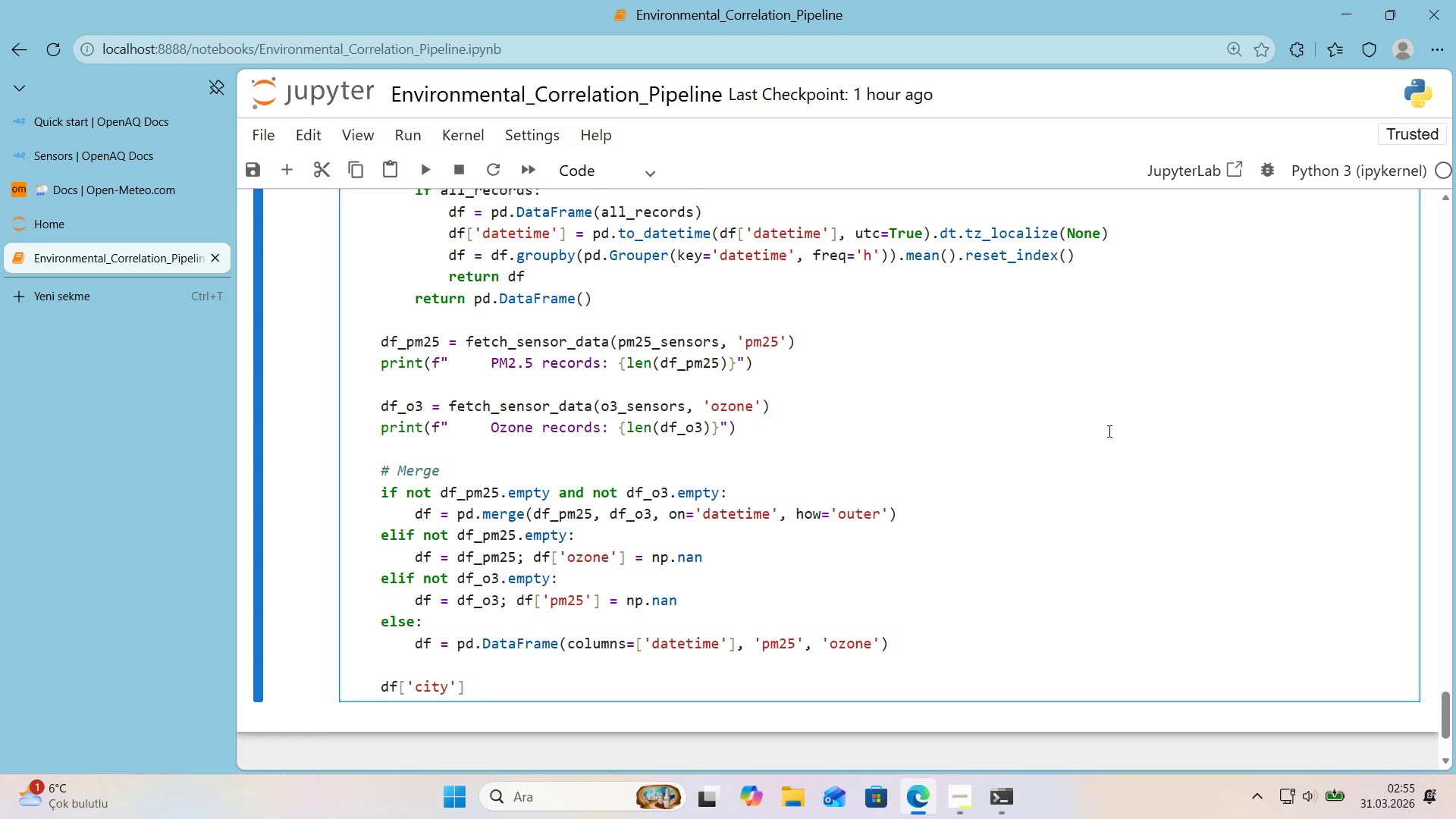 
key(ArrowRight)
 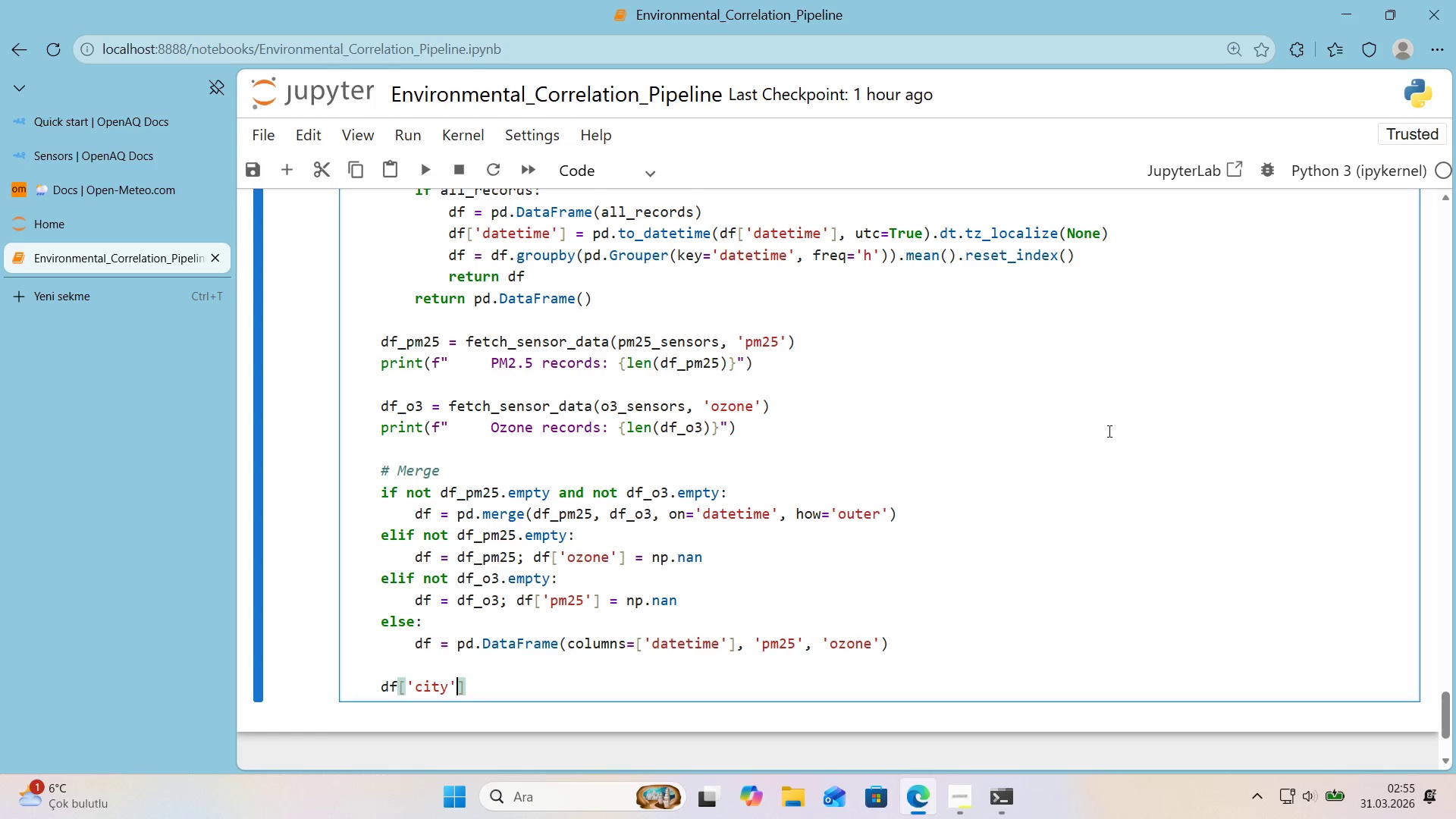 
key(ArrowRight)
 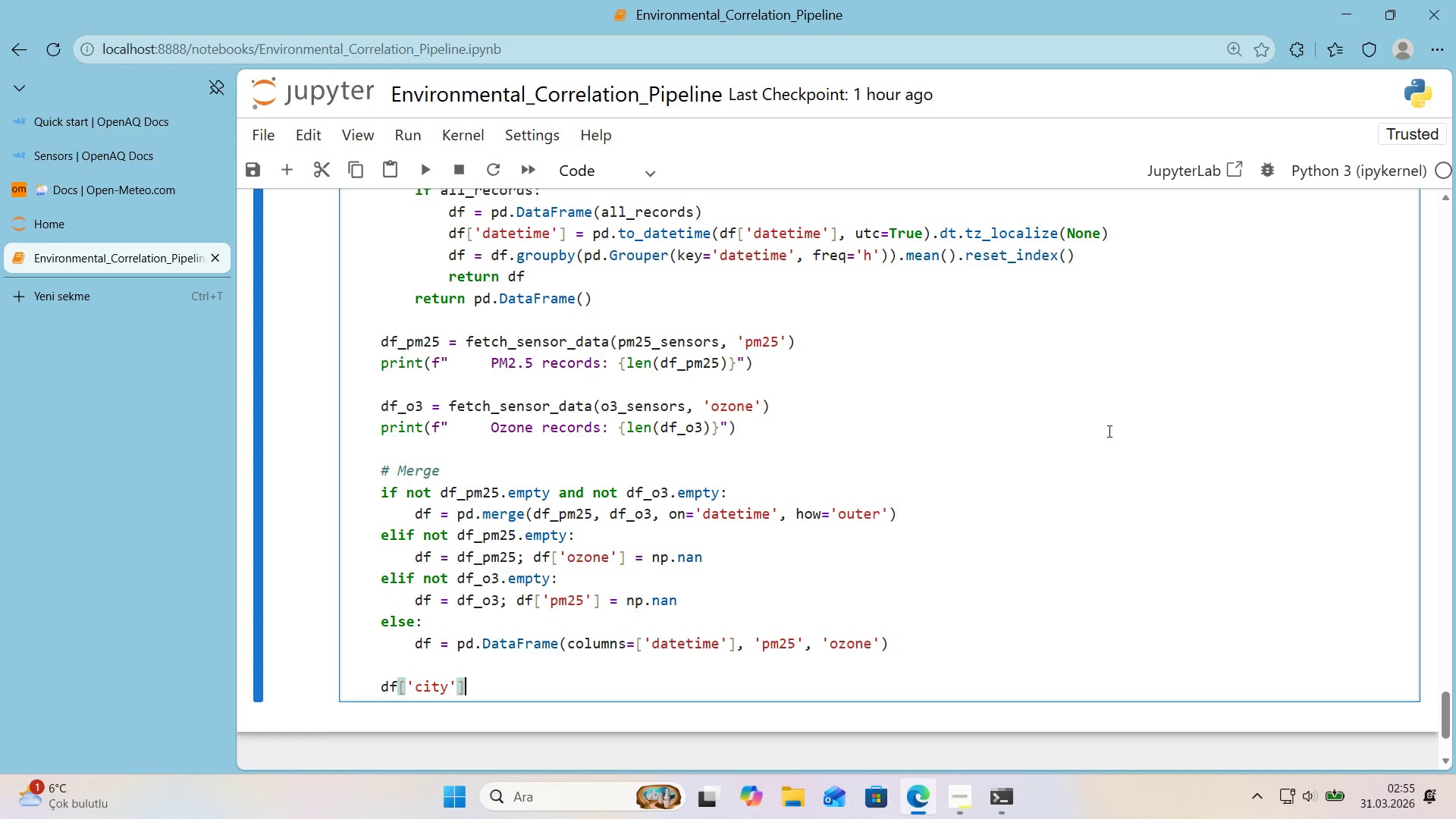 
type( ) c'ty)
 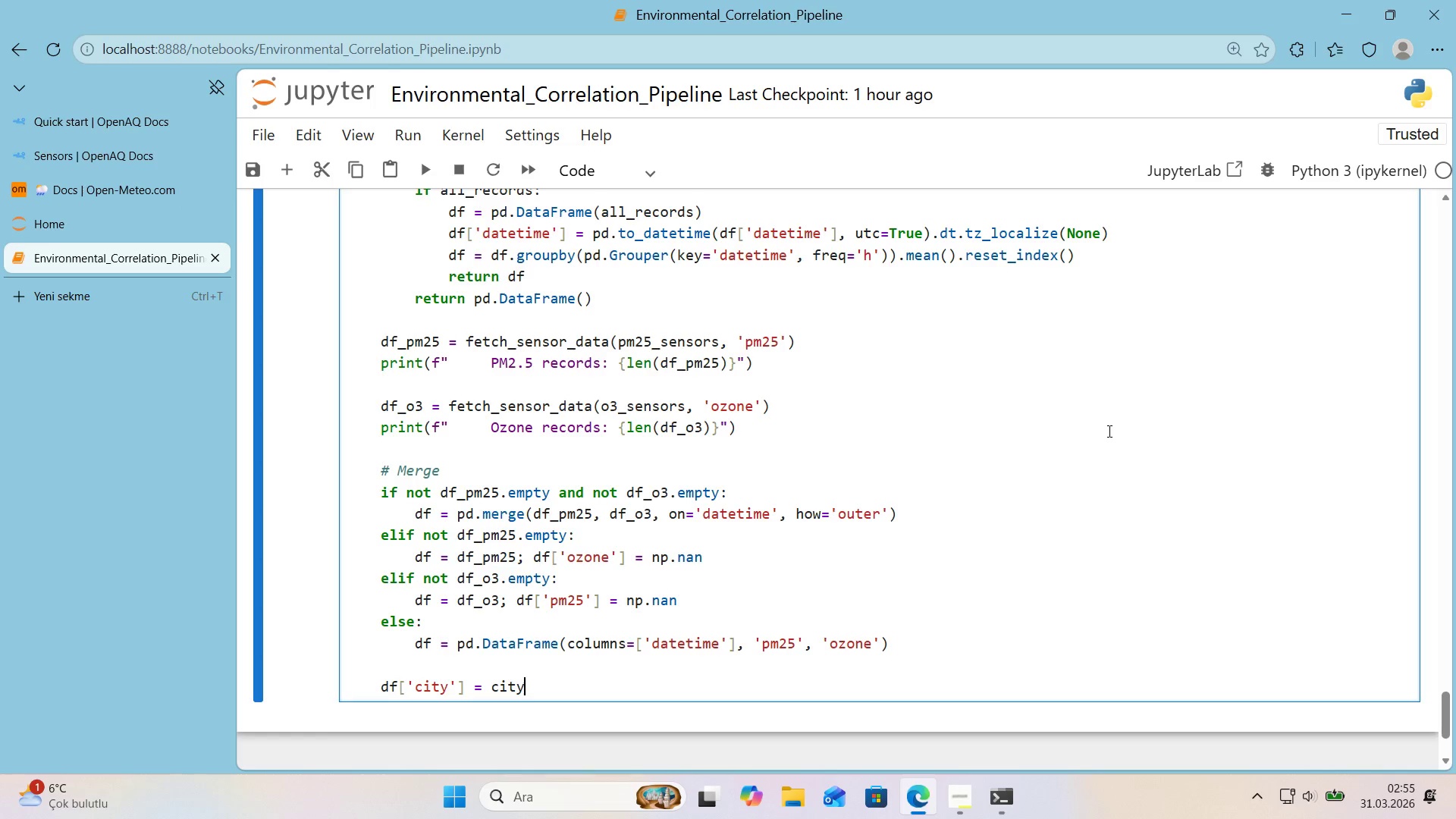 
key(Enter)
 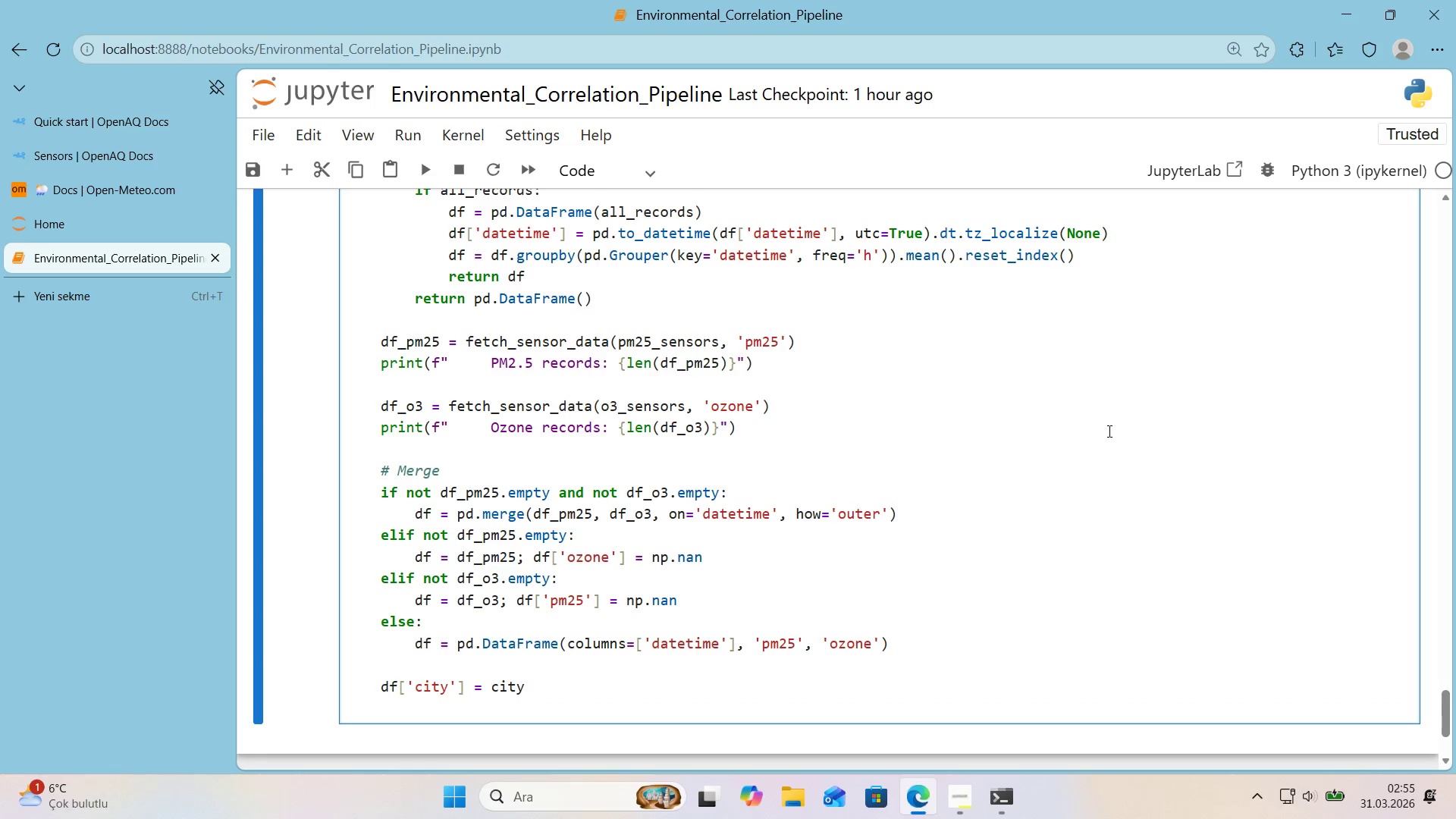 
type(df ) s)
key(Backspace)
type(df.sort_values*()
 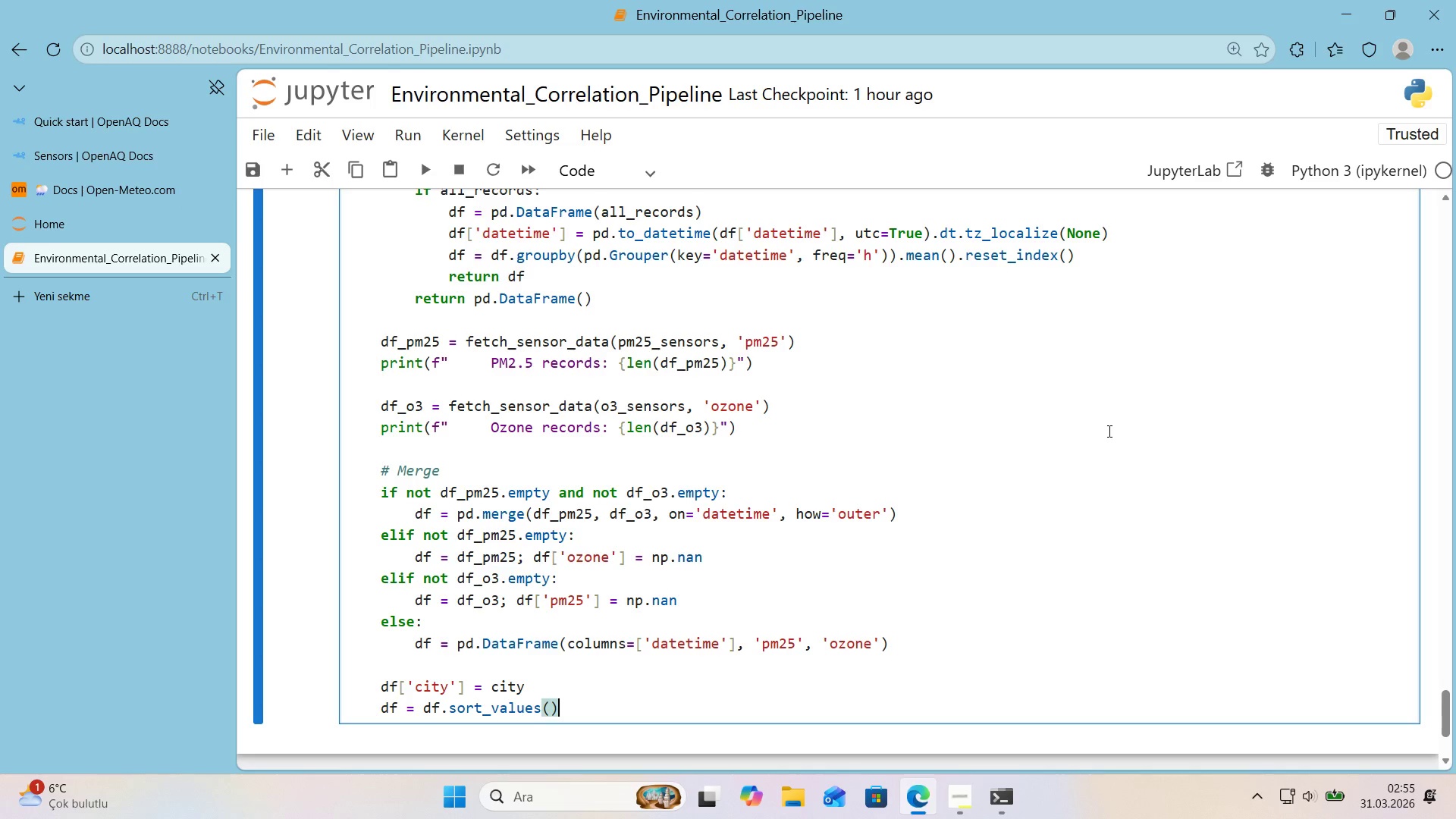 
key(ArrowLeft)
 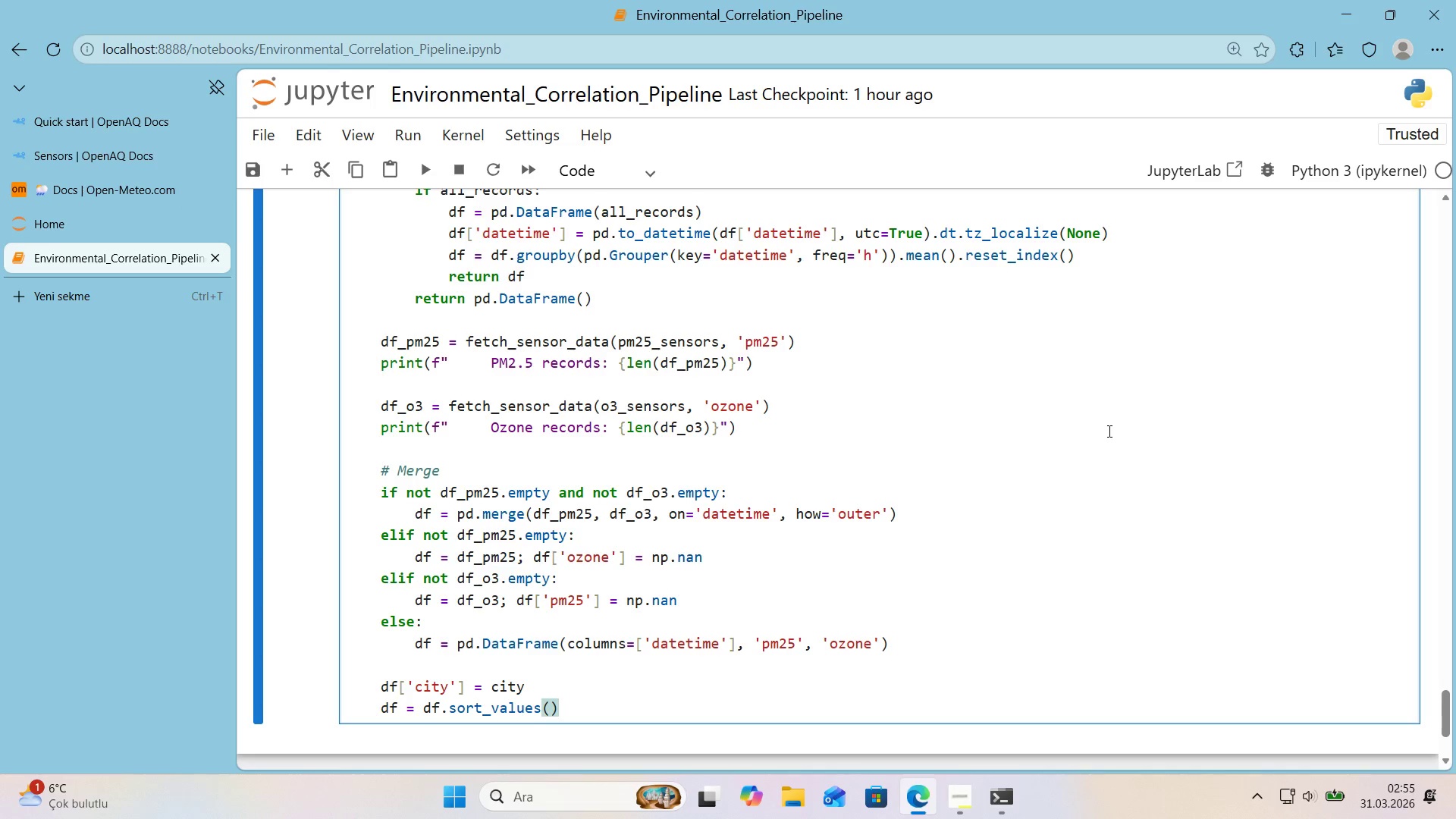 
type(@@)
 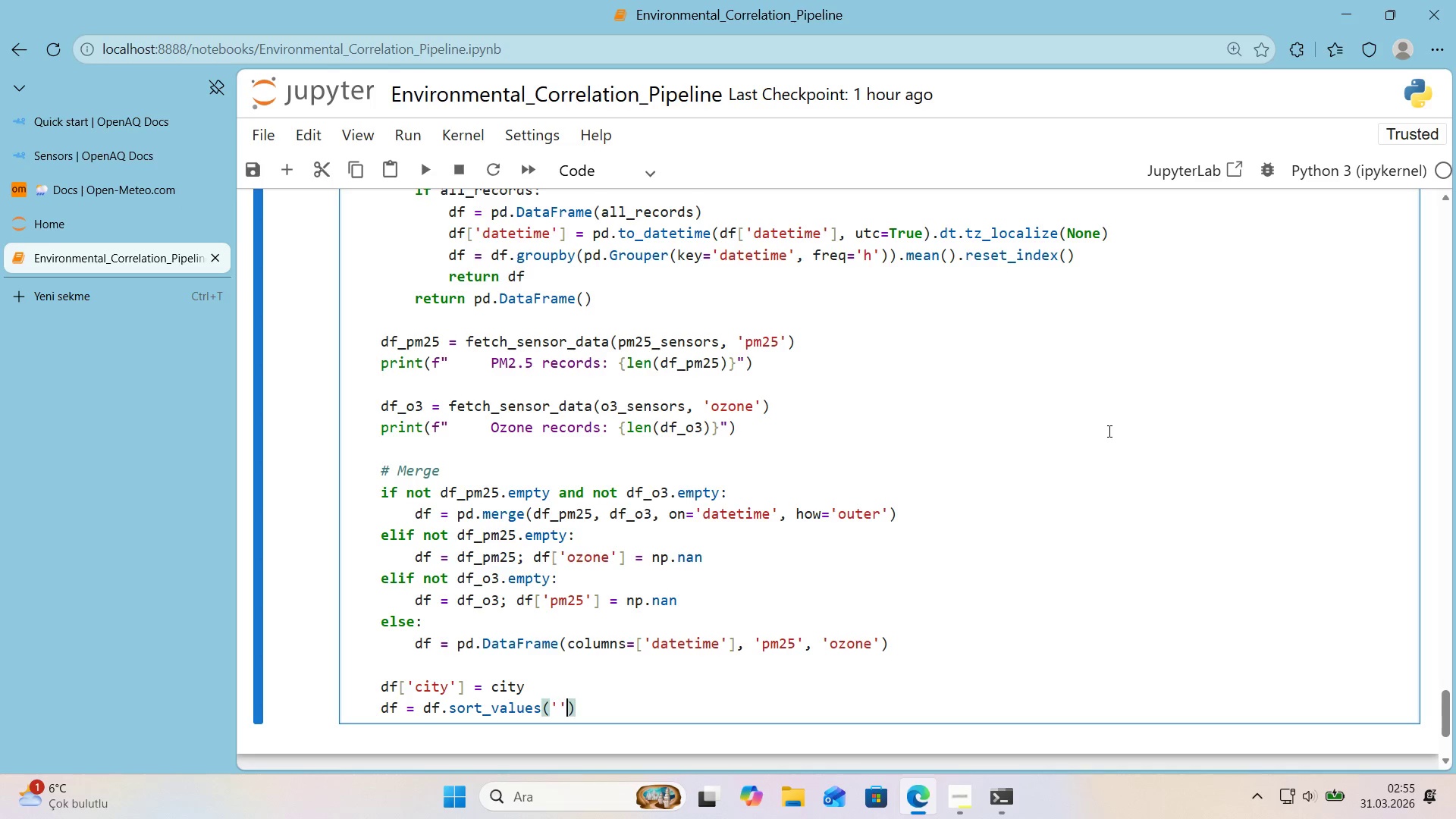 
key(ArrowLeft)
 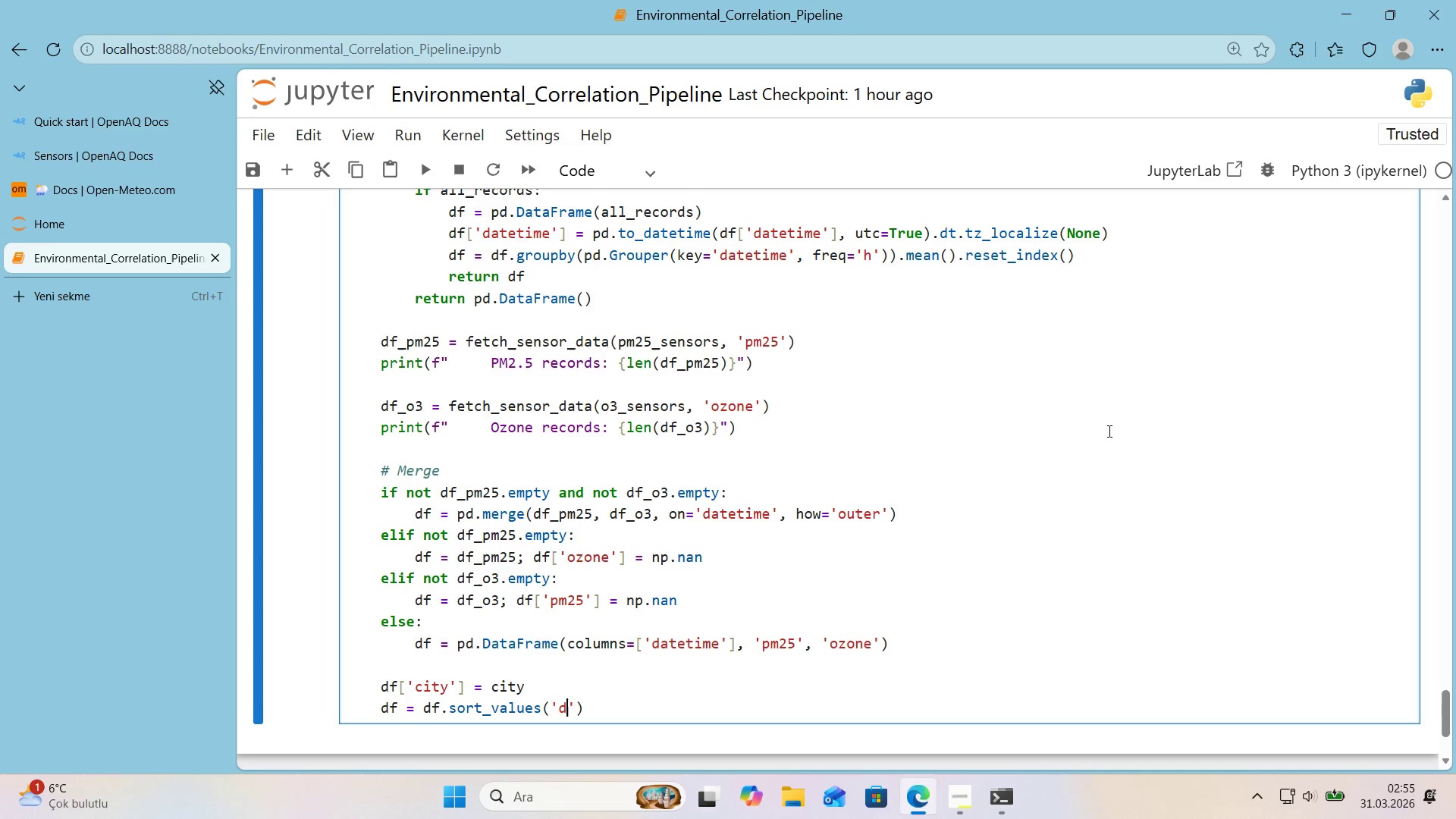 
type(datet'me)
 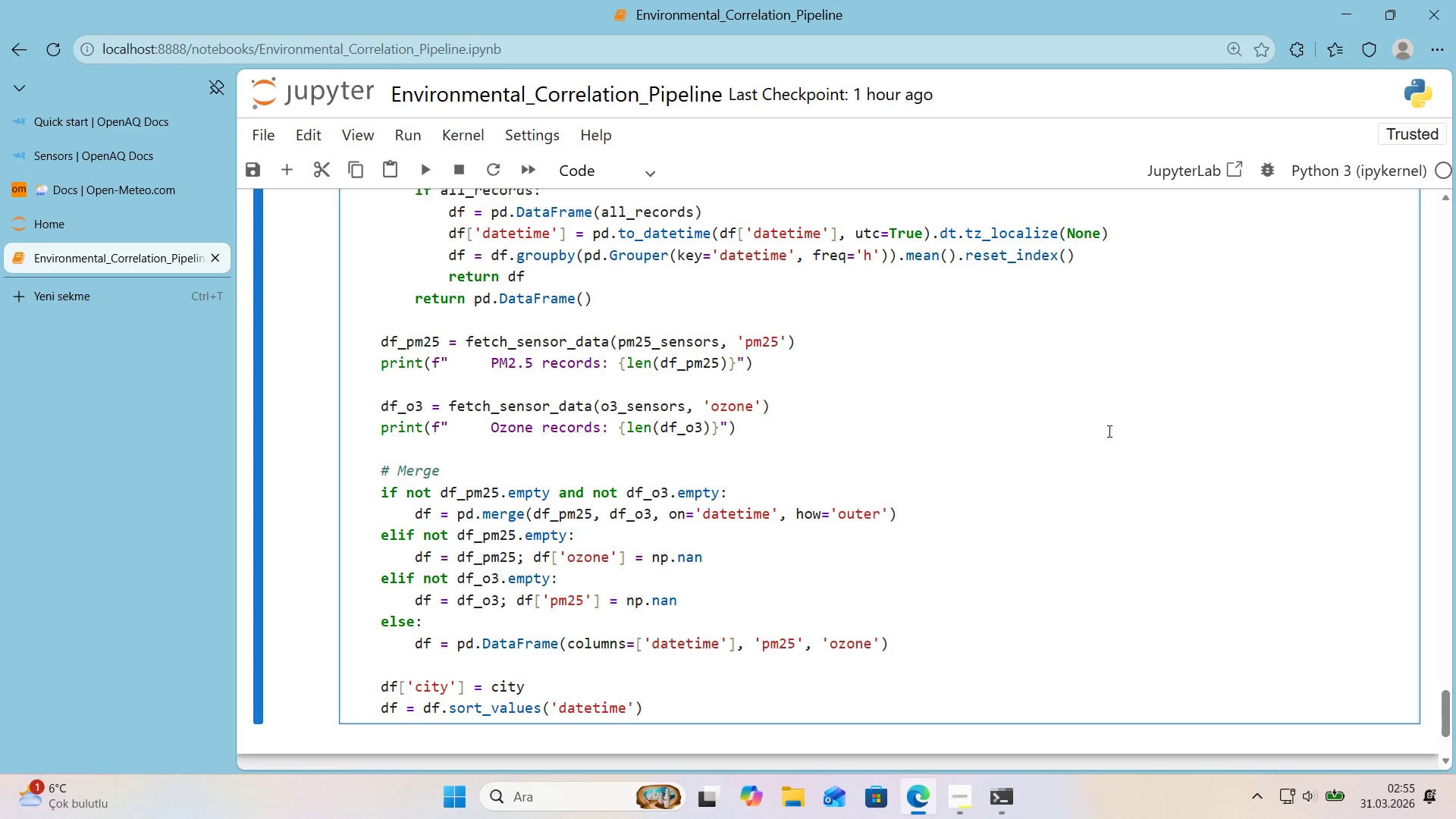 
key(ArrowRight)
 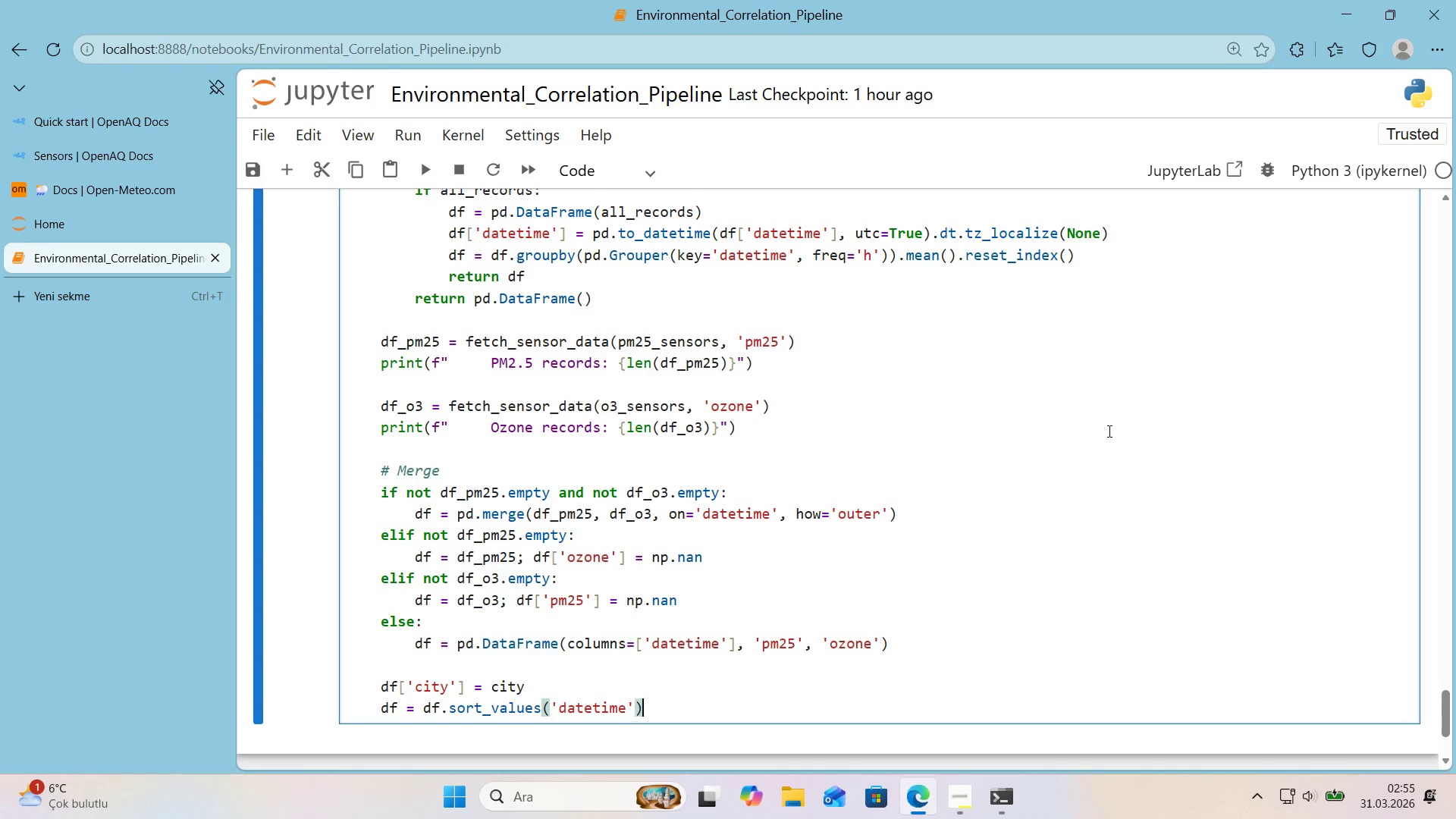 
key(ArrowRight)
 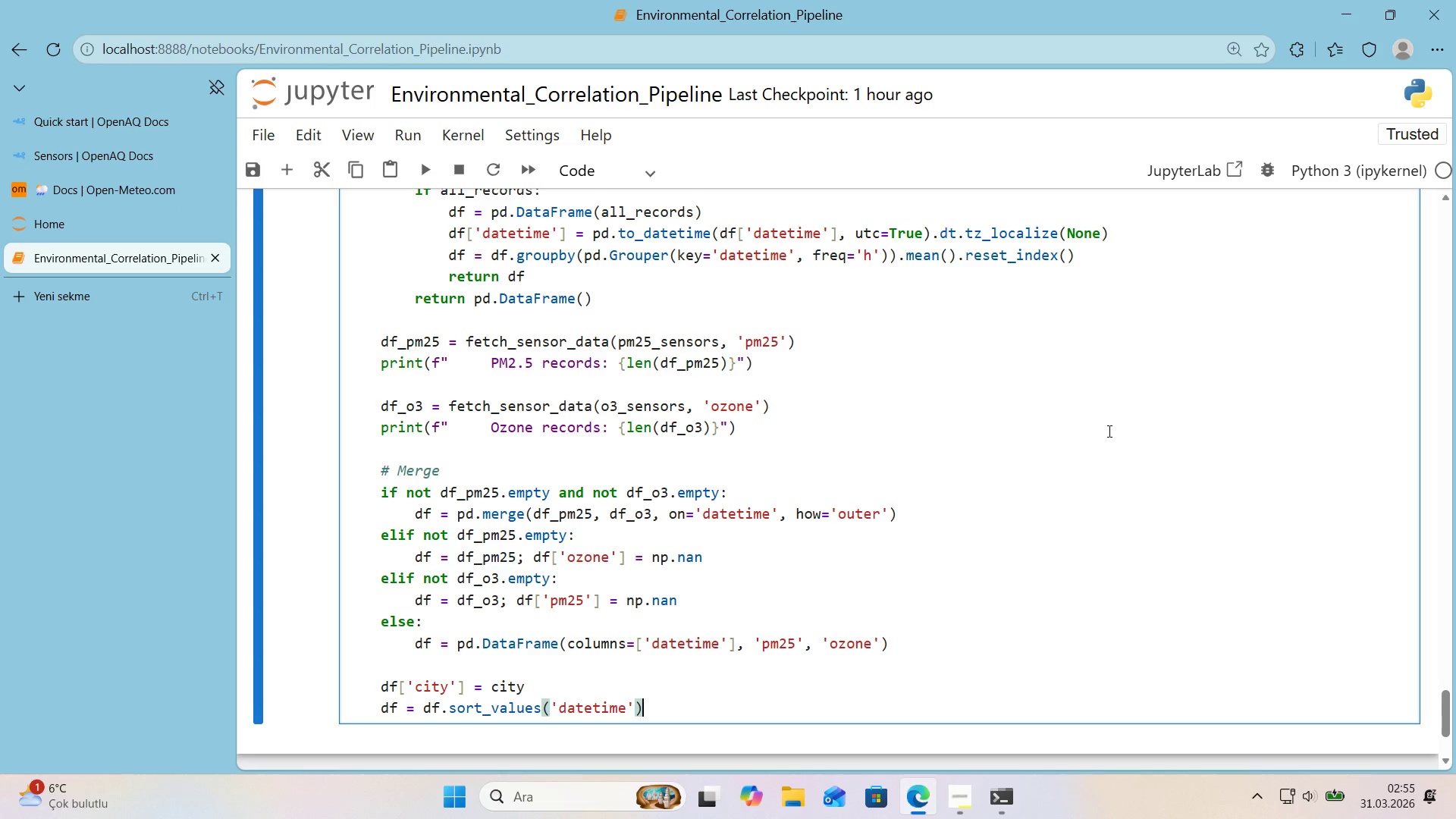 
type(.reset_'ndex*()
 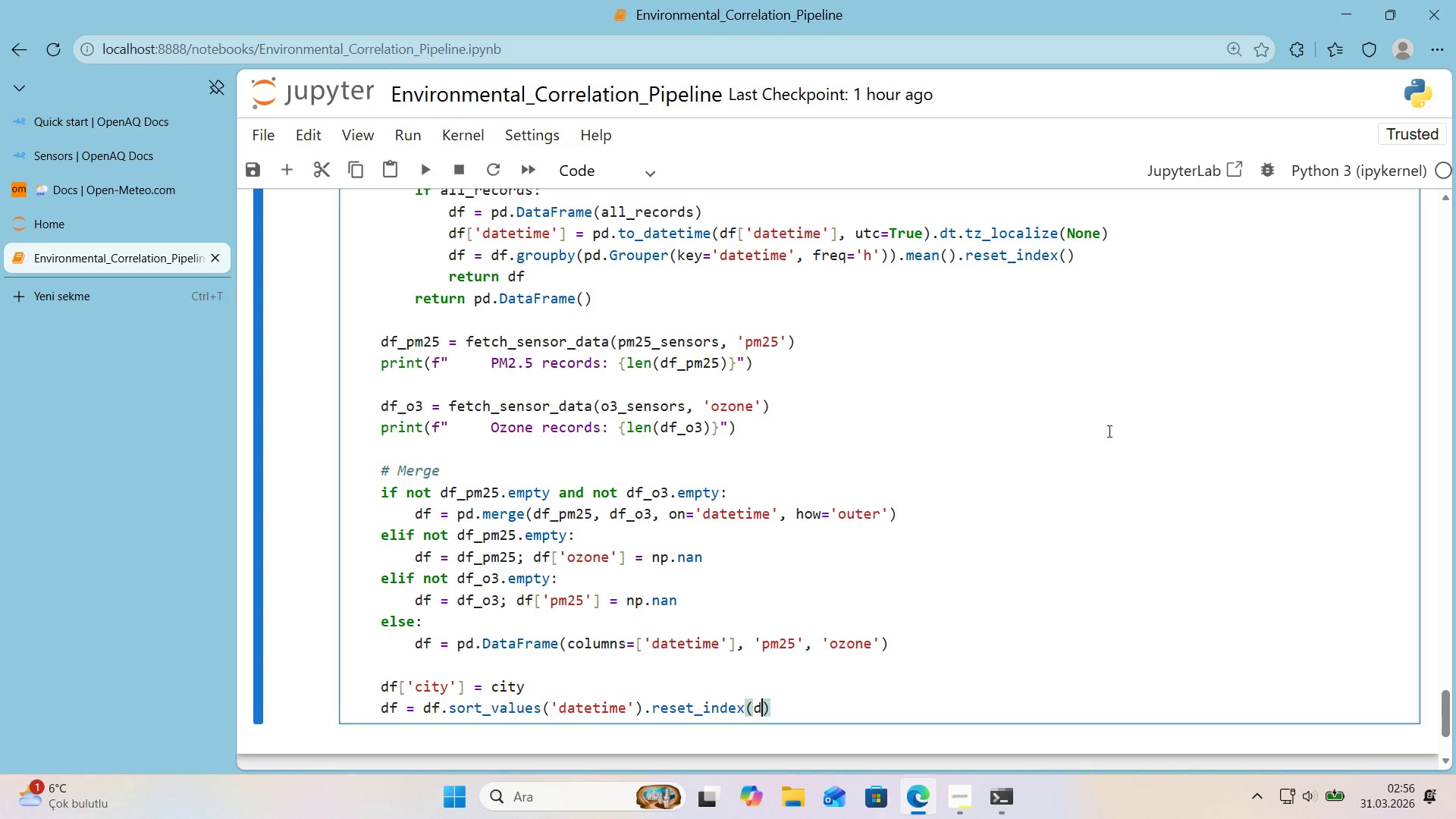 
 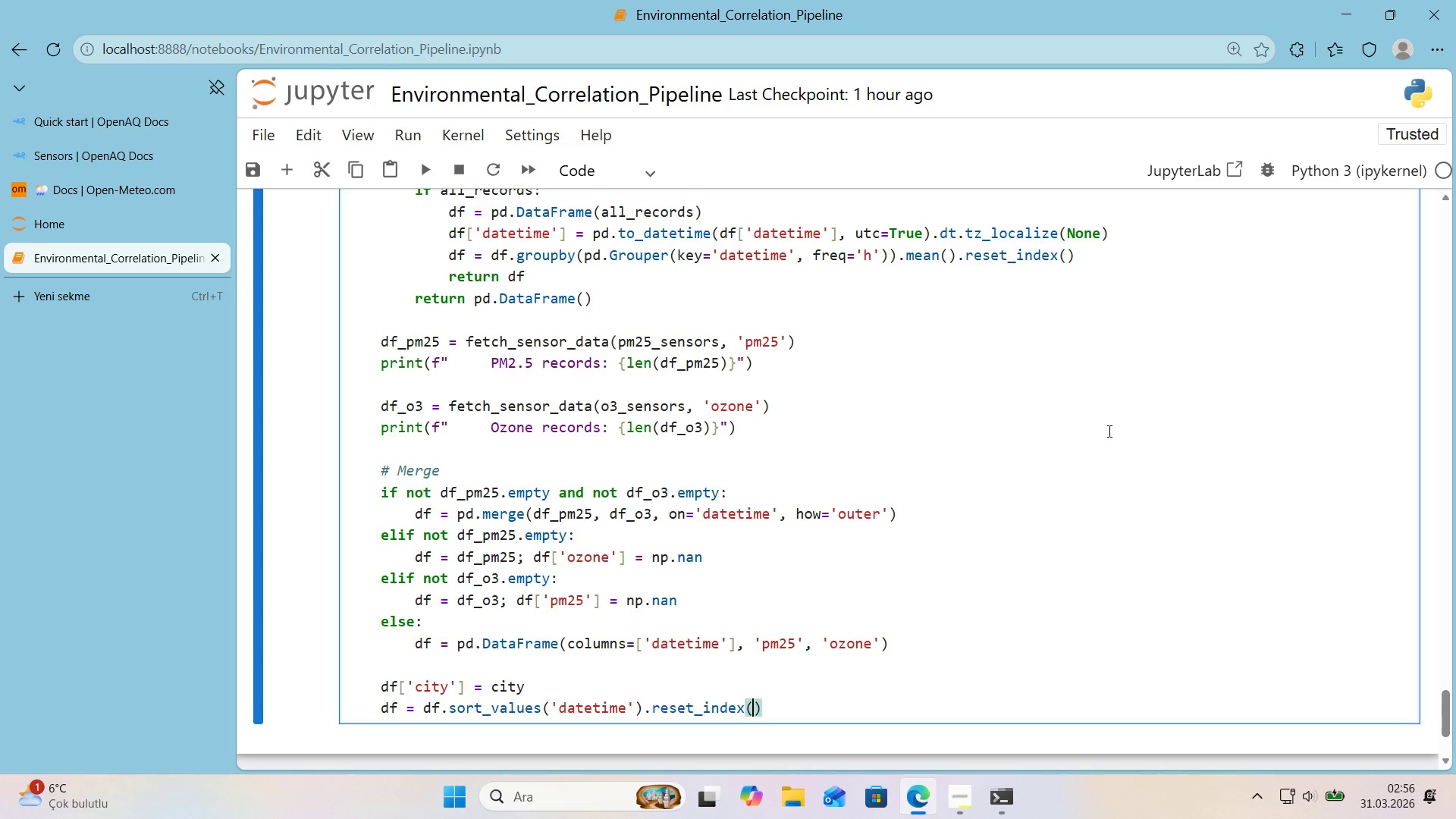 
key(ArrowLeft)
 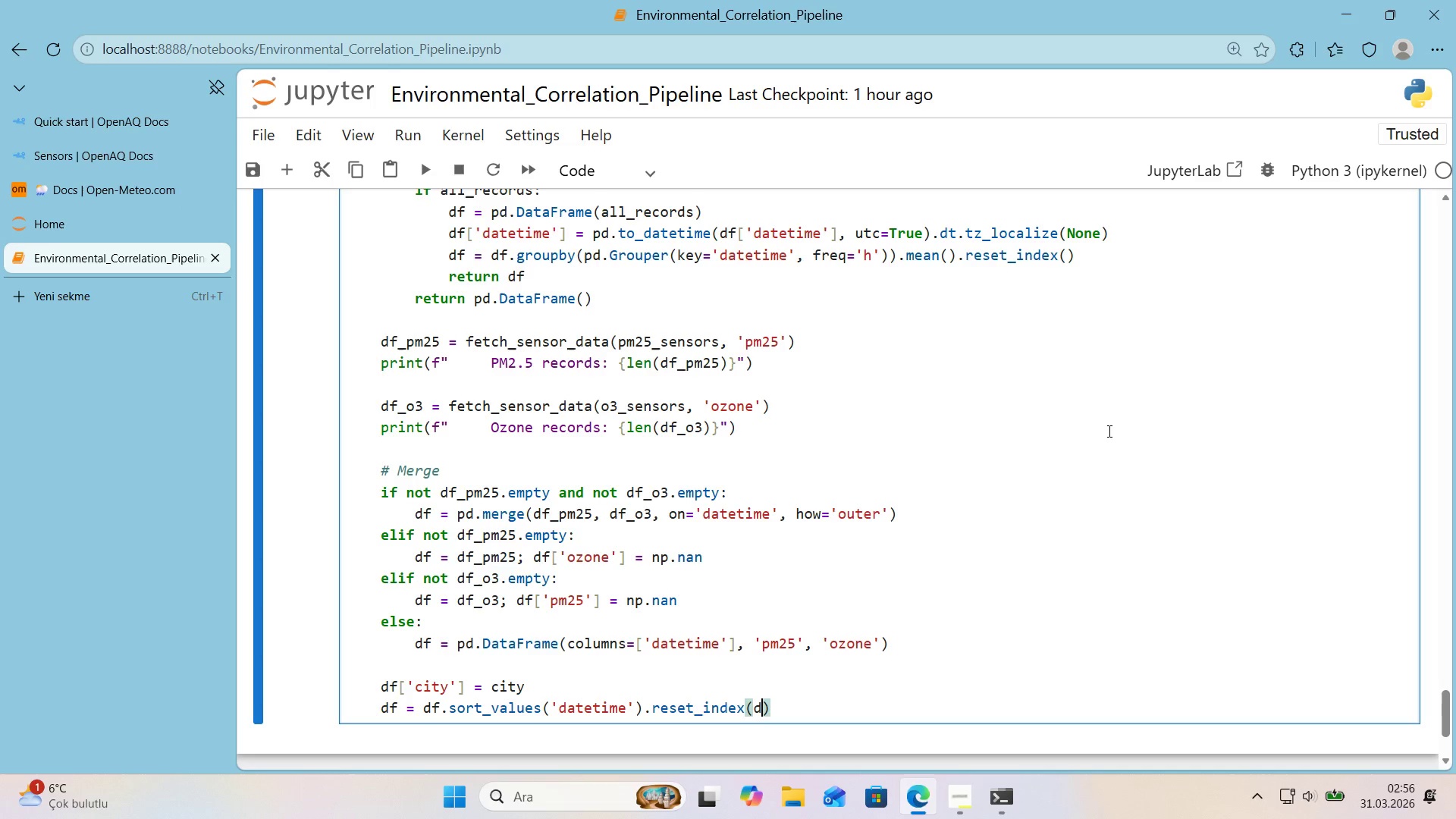 
type(dop)
key(Backspace)
key(Backspace)
type(rop)True)
 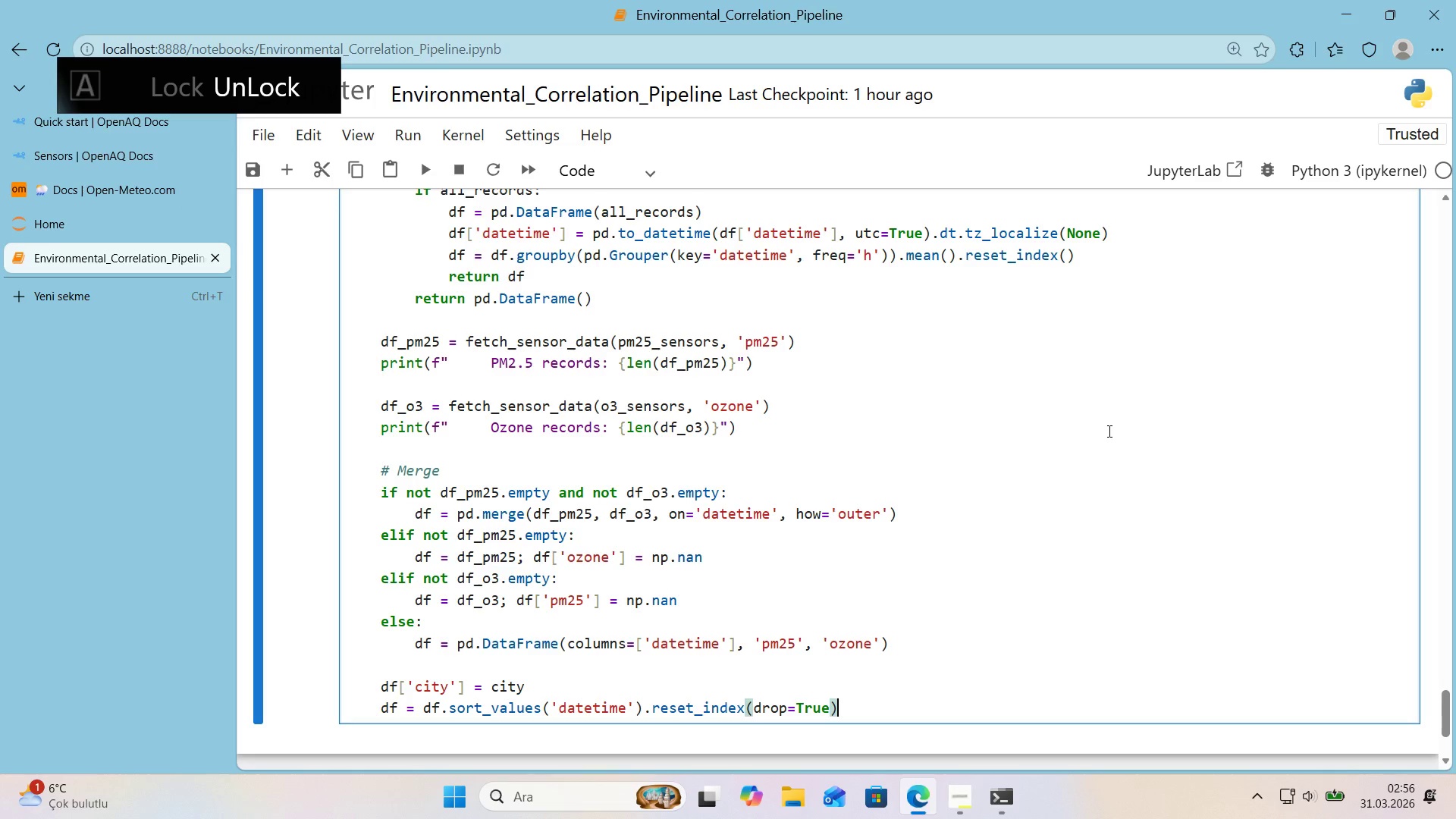 
 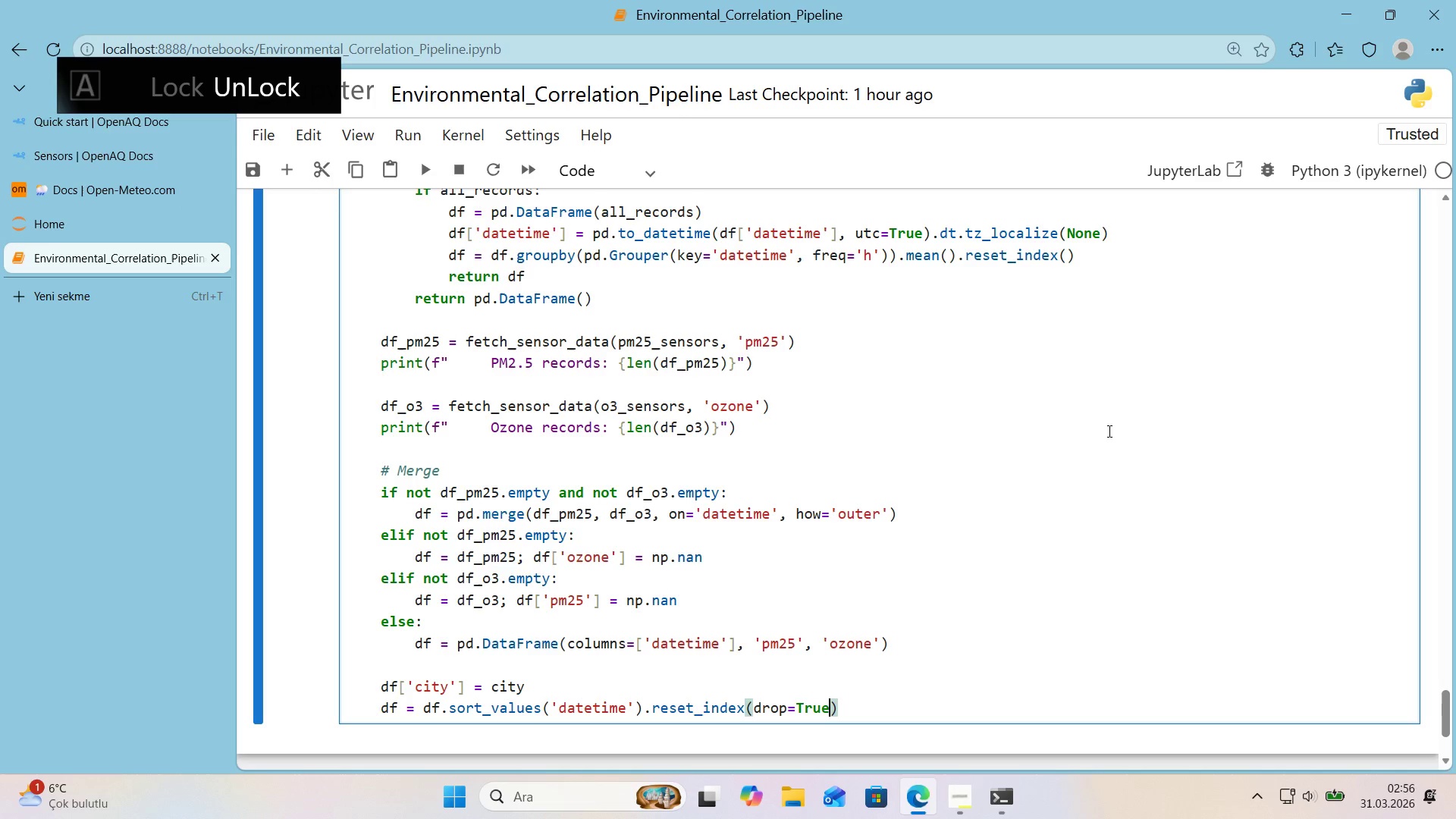 
key(ArrowRight)
 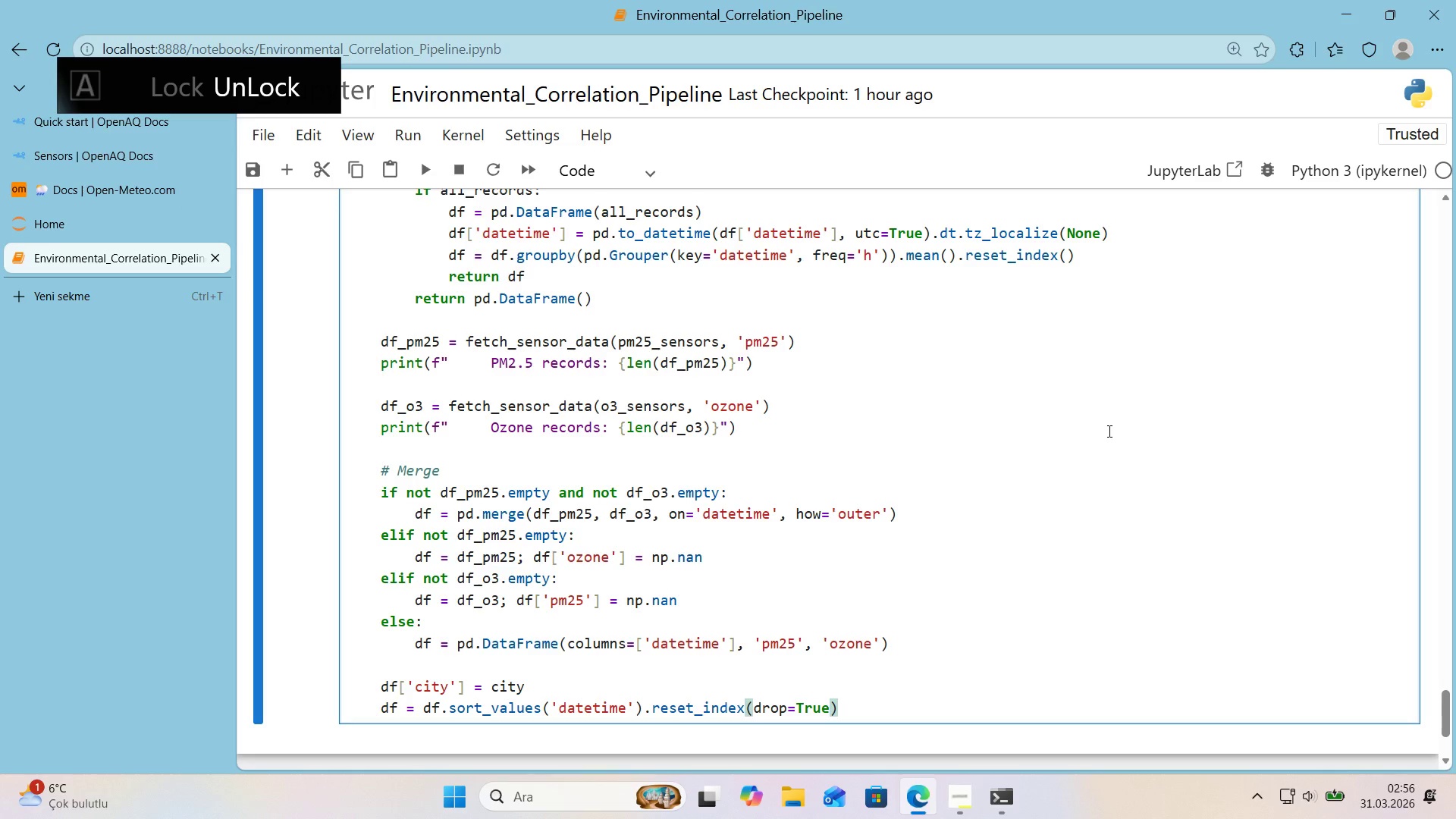 
key(Enter)
 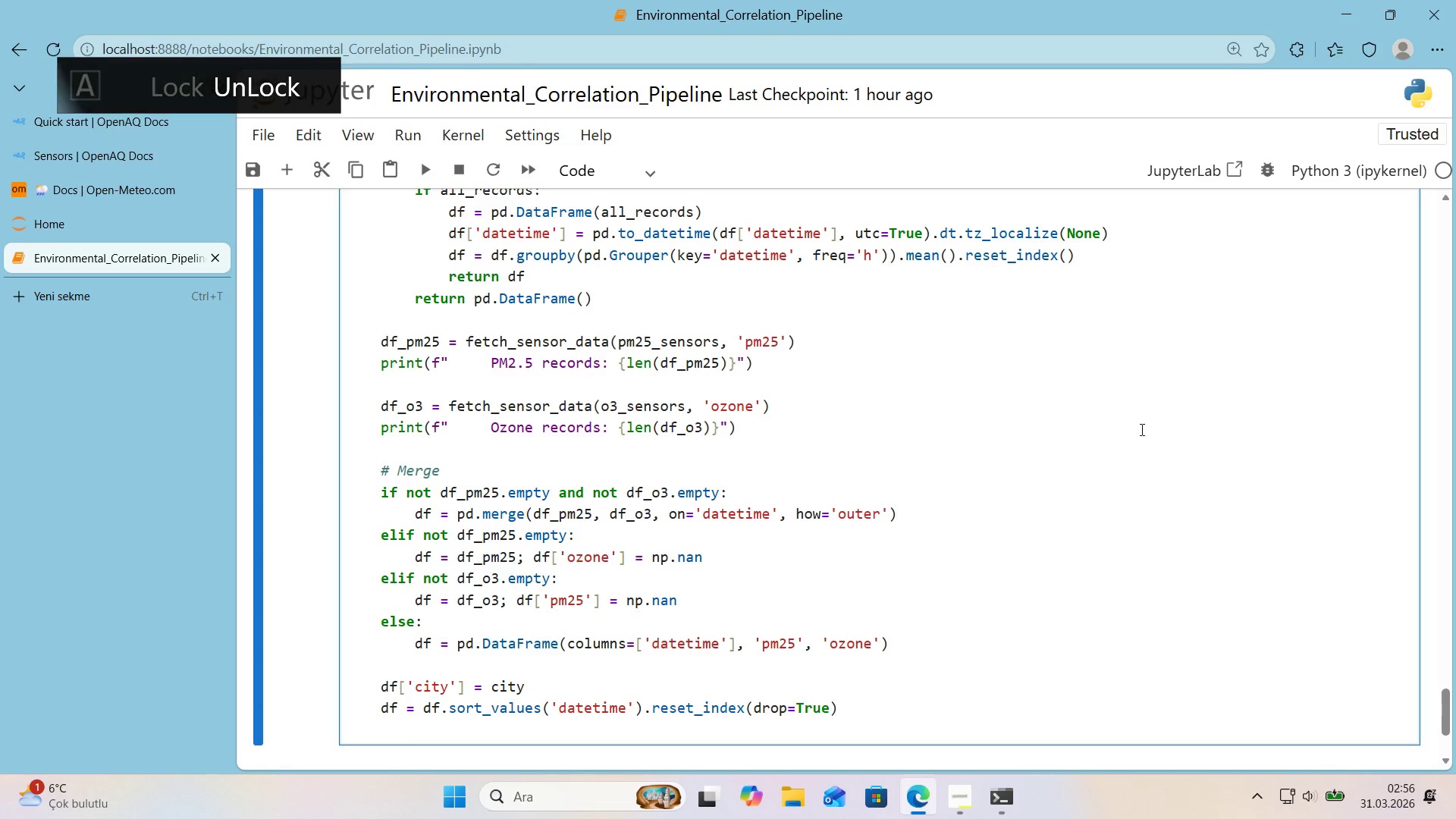 
scroll: coordinate [1133, 428], scroll_direction: down, amount: 1.0
 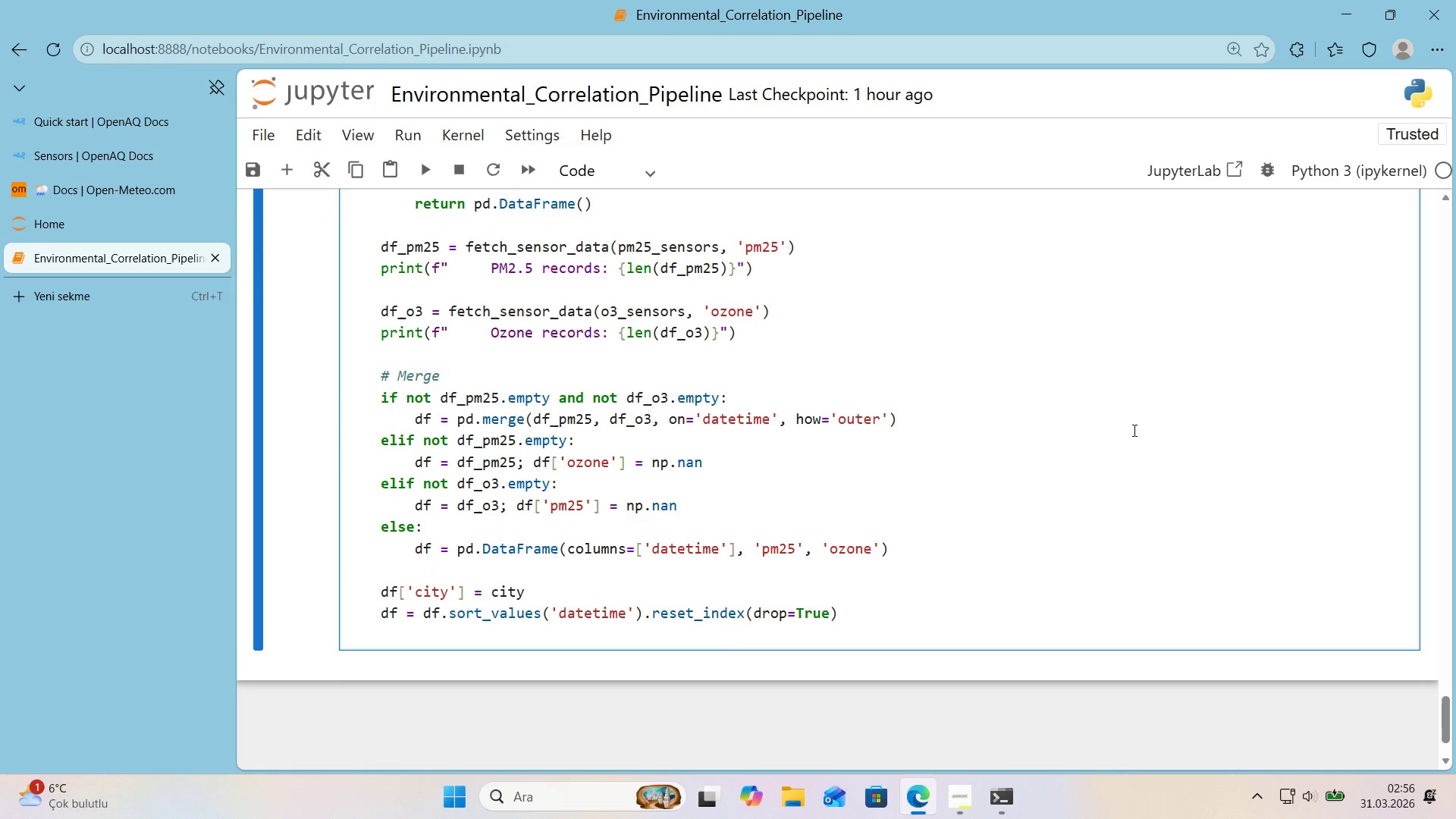 
wait(5.46)
 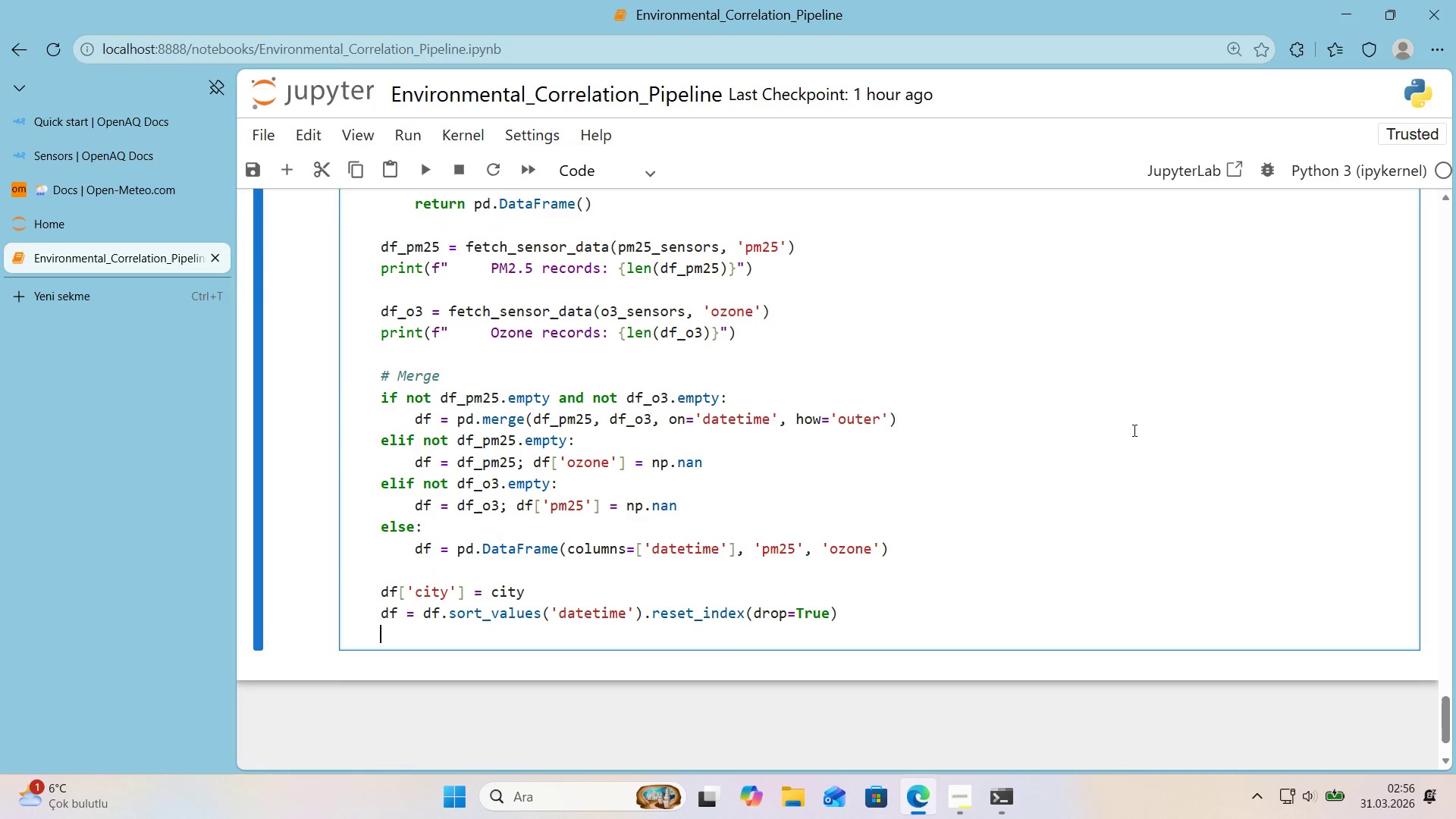 
type(df.to_csv*()
 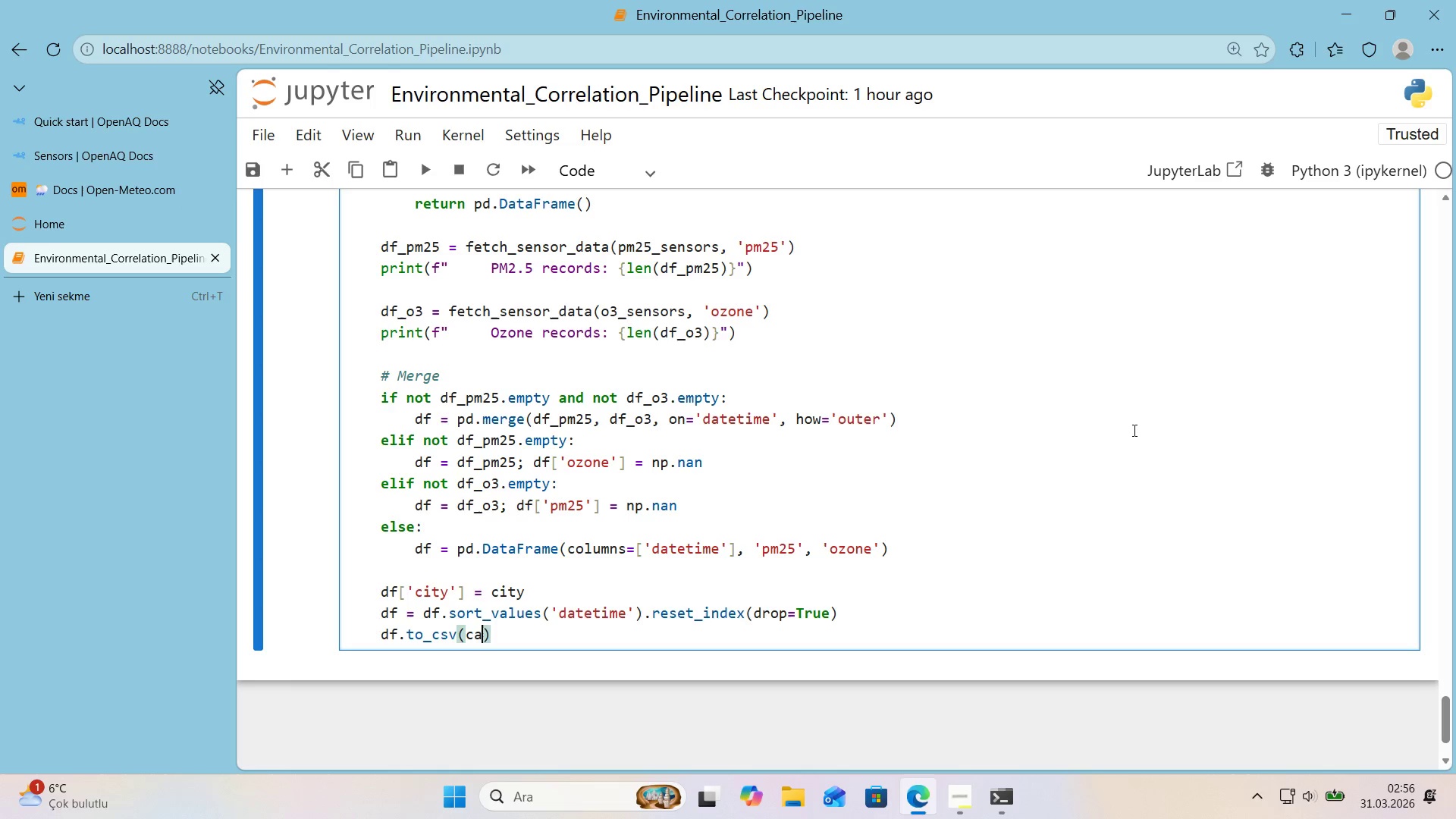 
 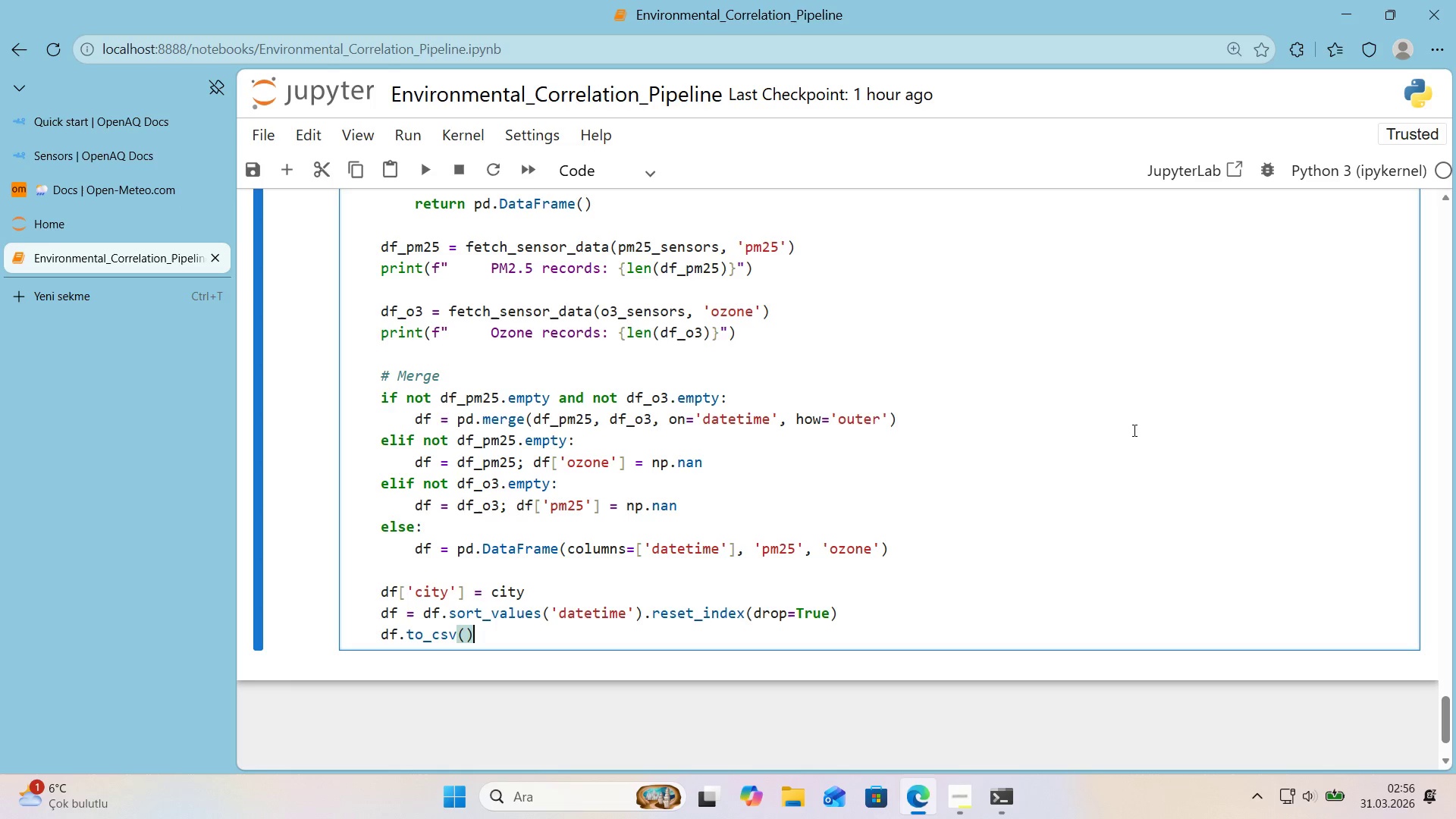 
key(ArrowLeft)
 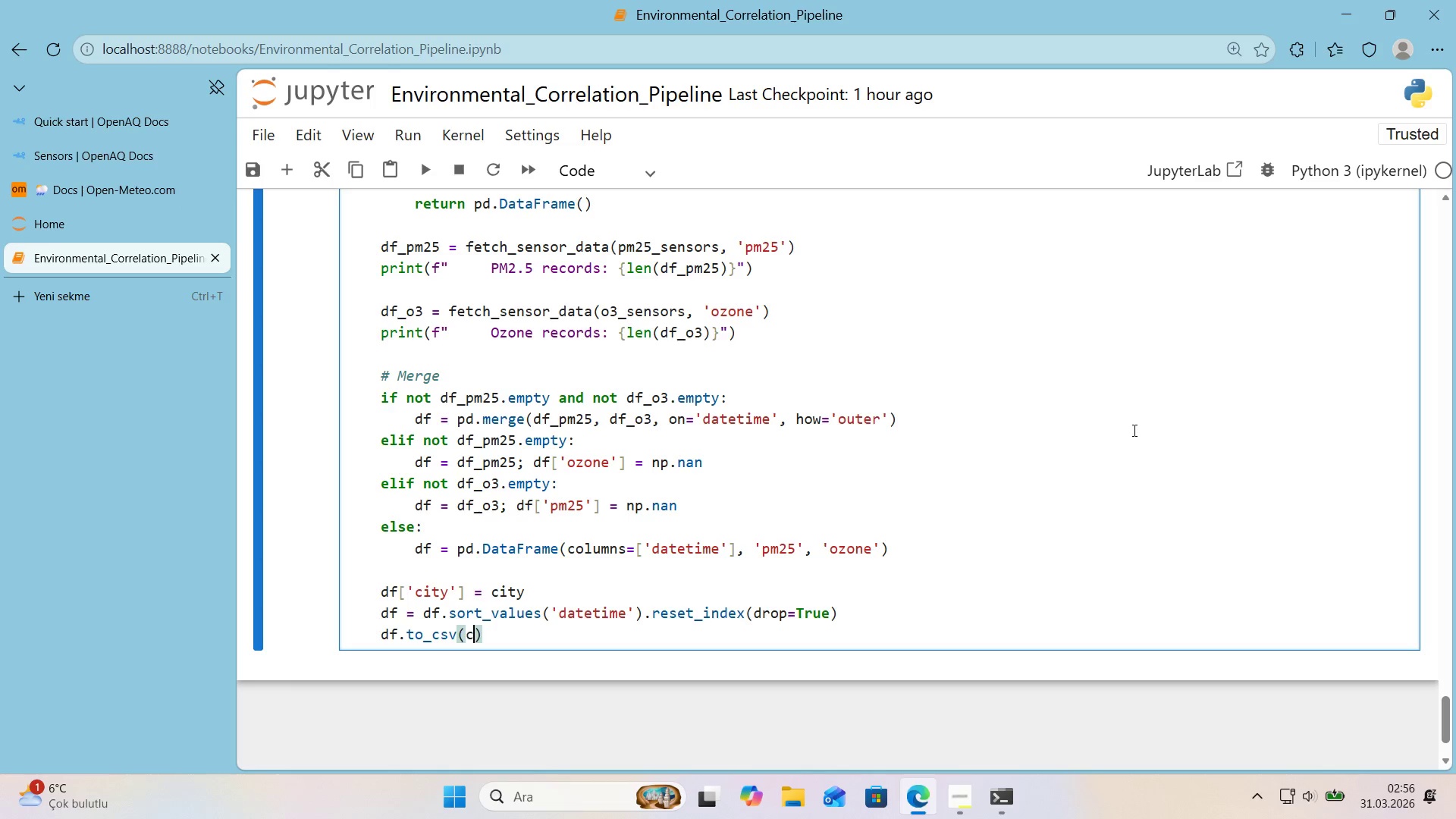 
type(cache_f'le, 'ndex)FF)
key(Backspace)
type(alse)
 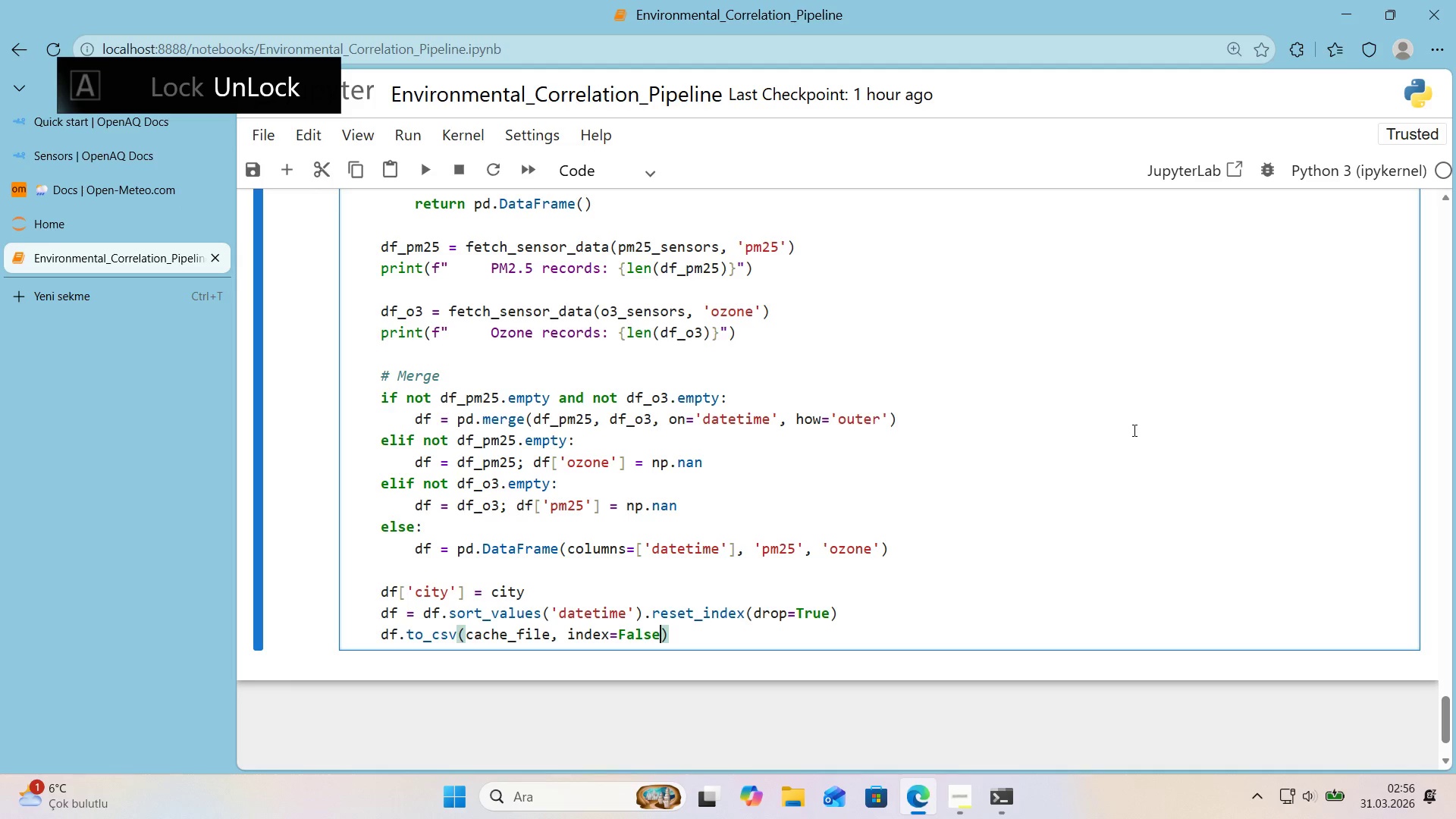 
key(ArrowRight)
 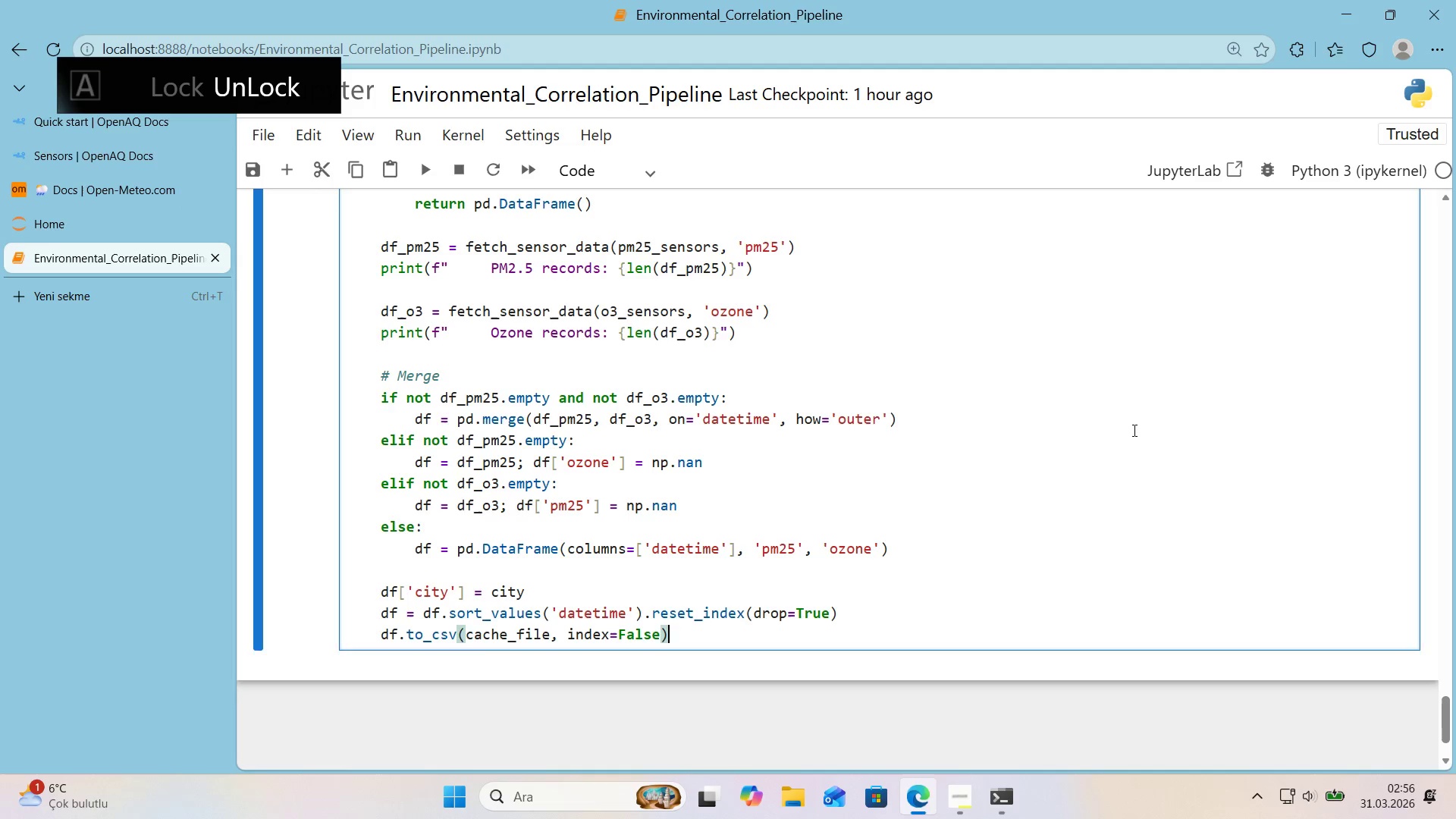 
key(Enter)
 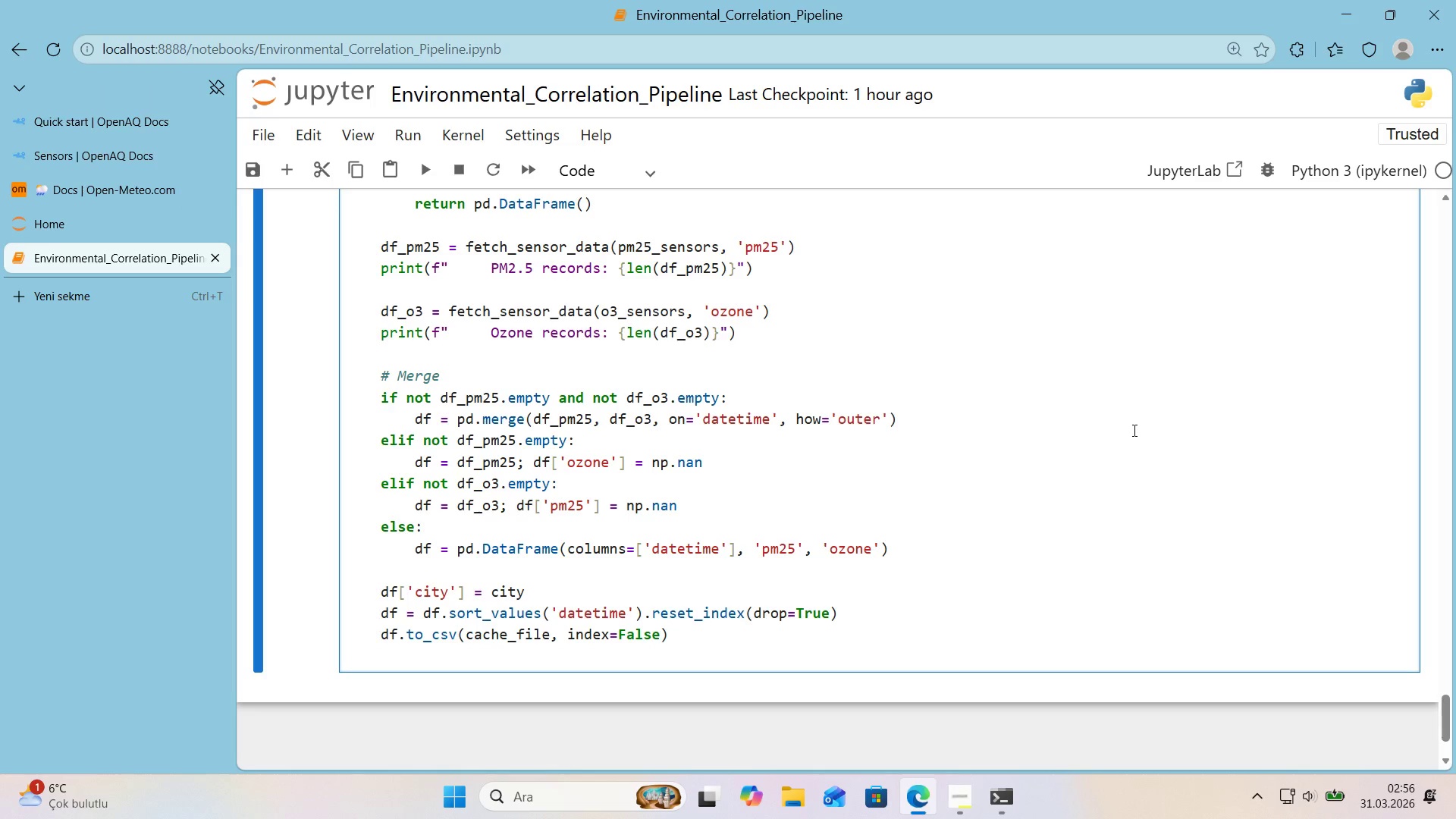 
type(pr'nt*()
 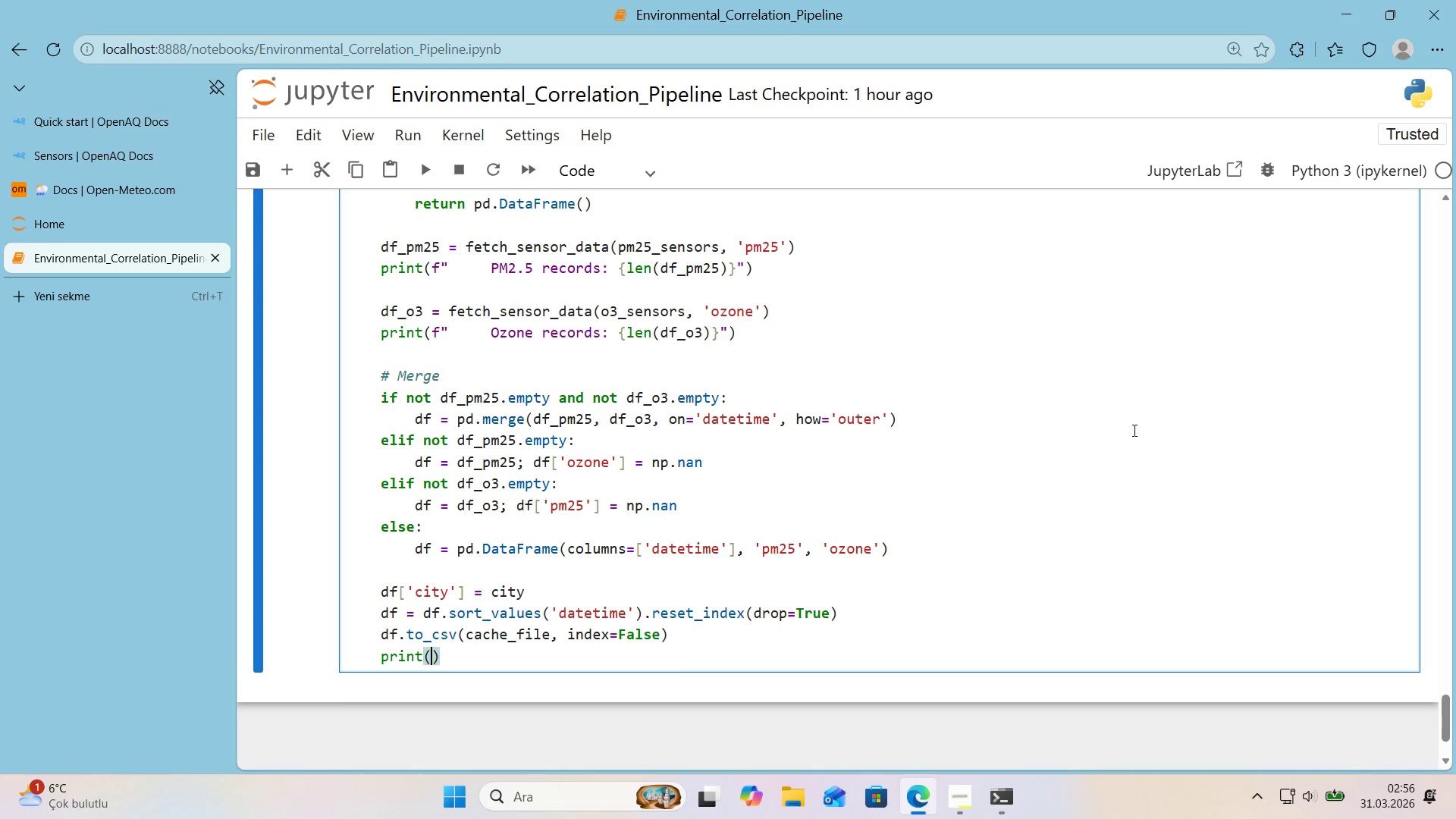 
 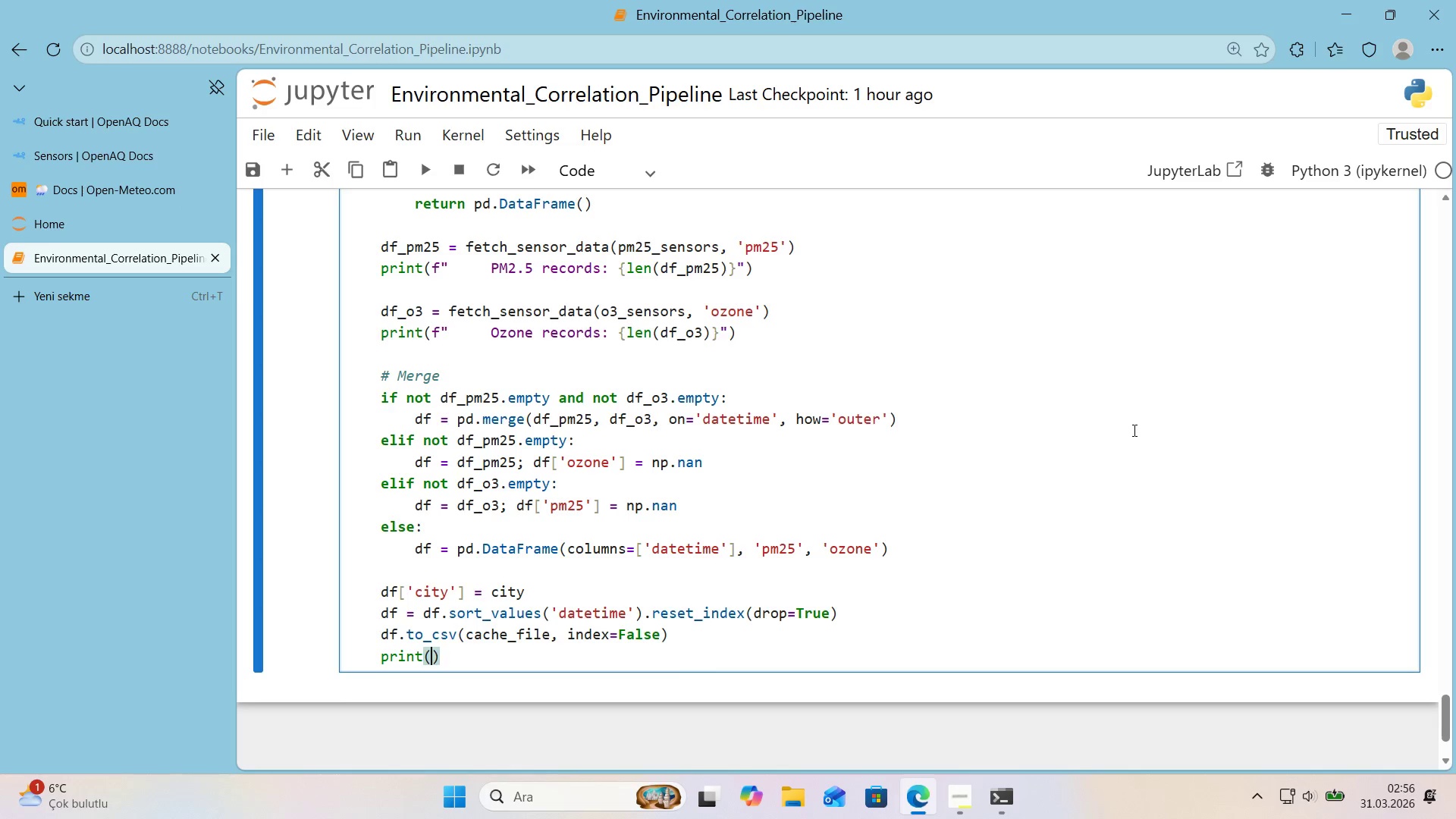 
key(ArrowLeft)
 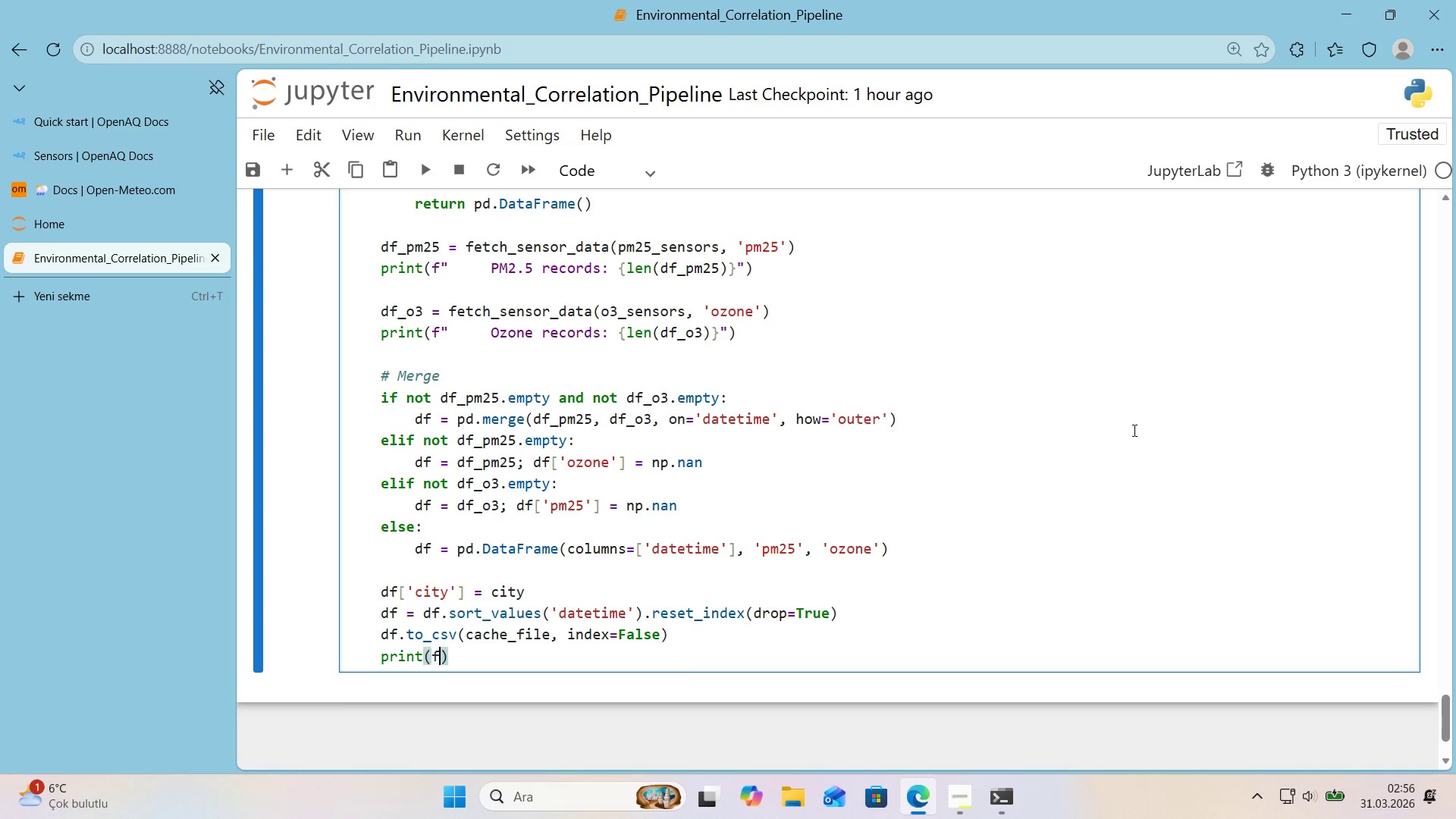 
key(F)
 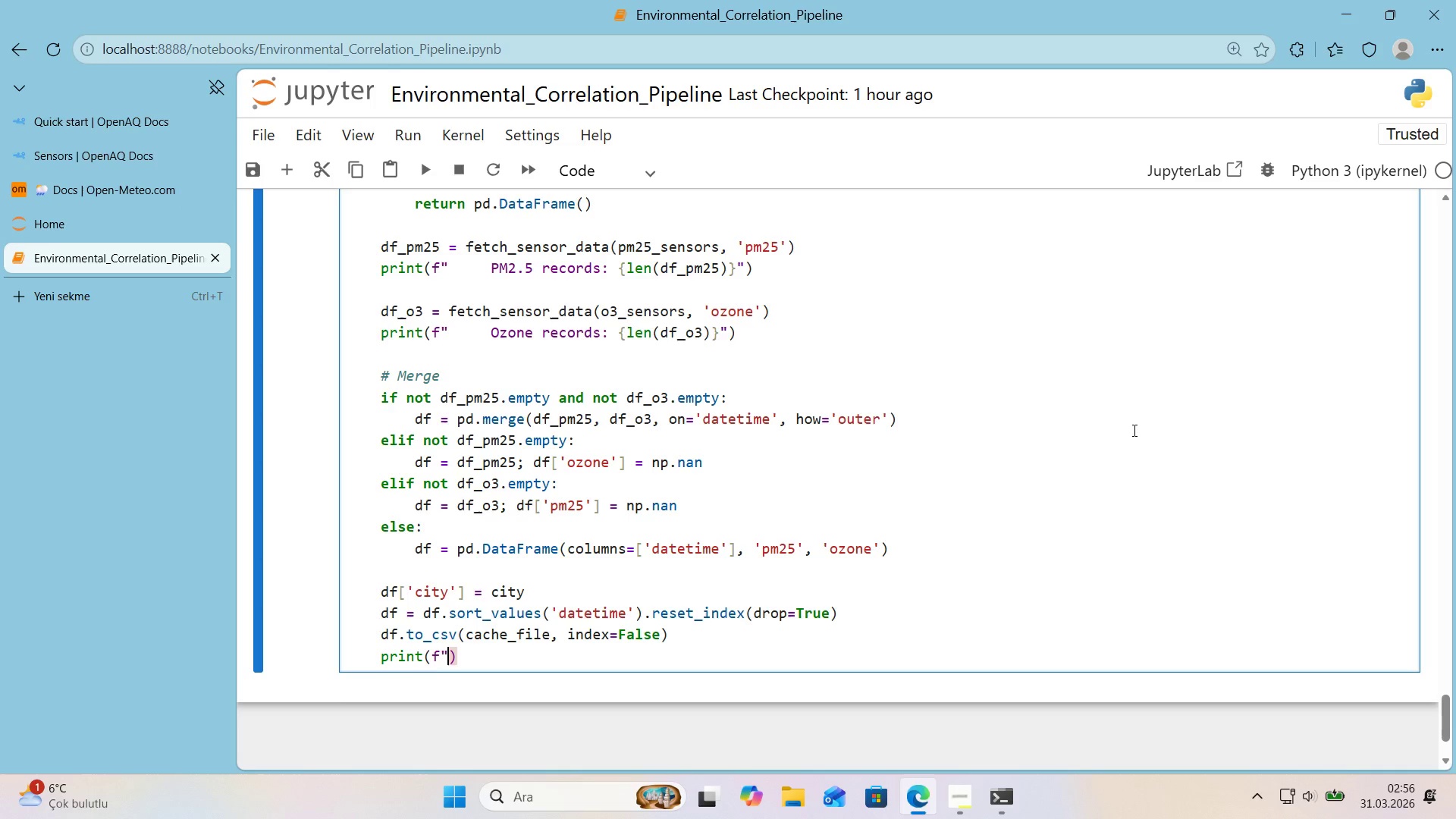 
key(Backquote)
 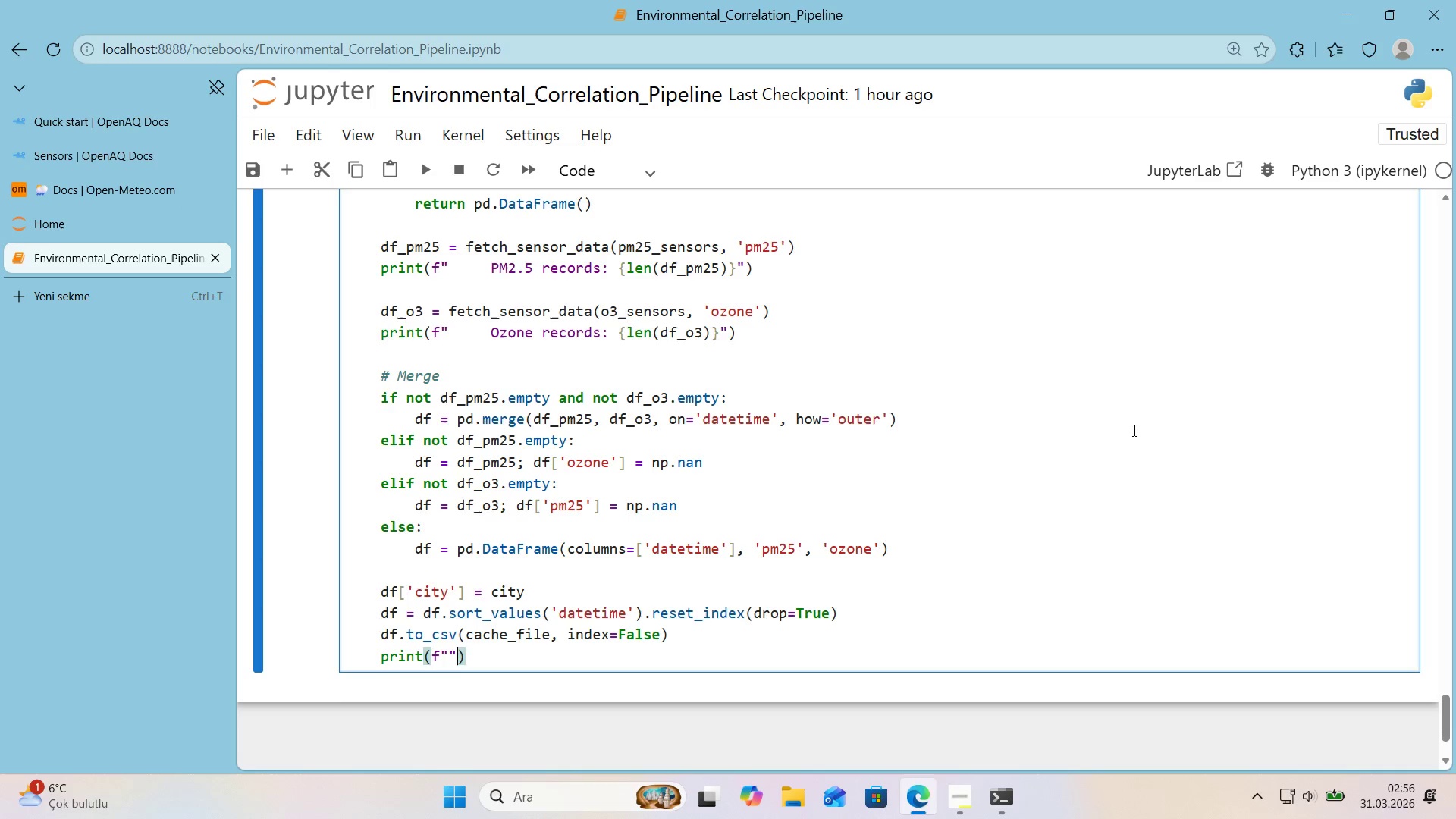 
key(Backquote)
 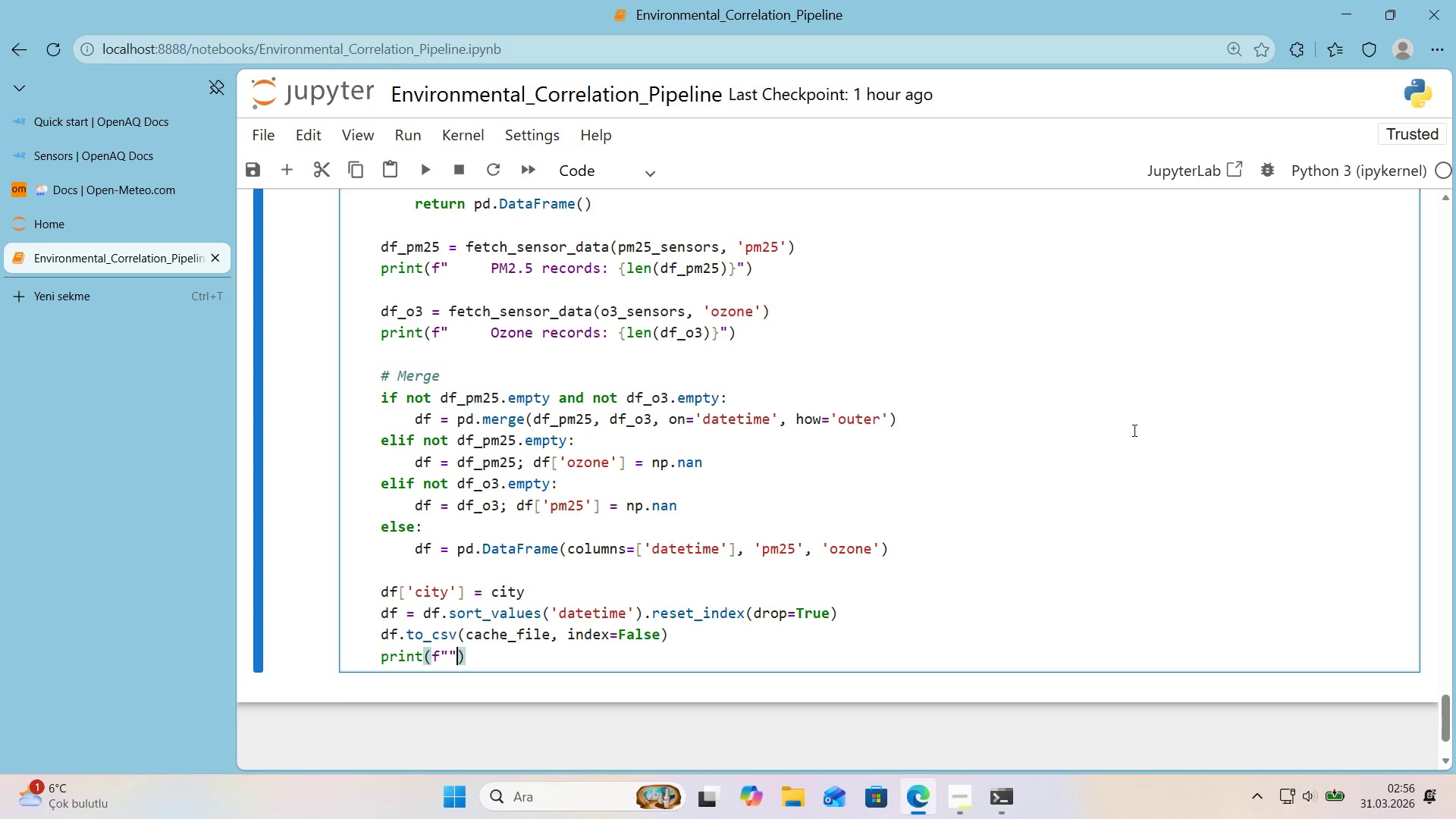 
key(ArrowLeft)
 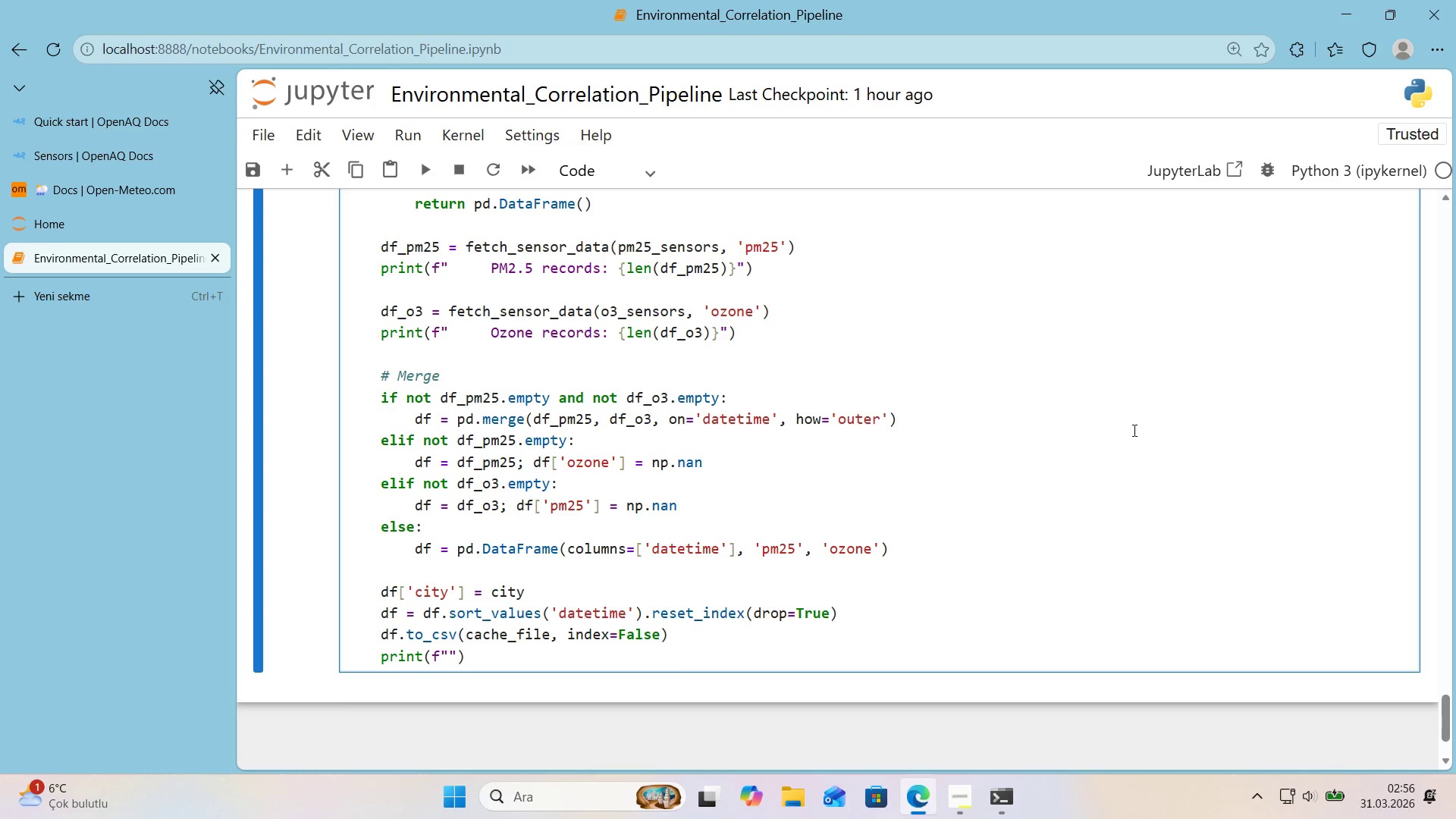 
type(     Cached to )
 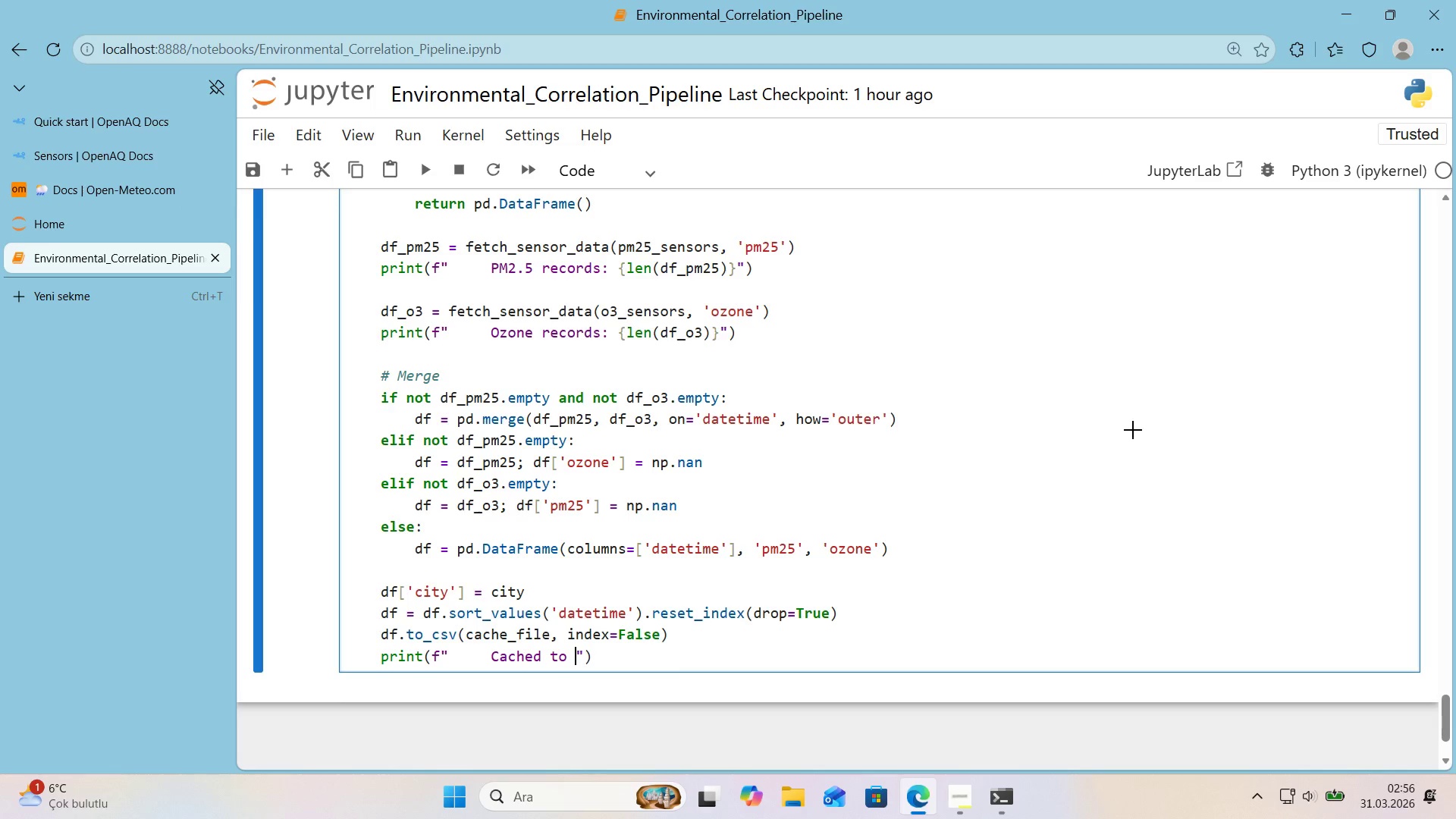 
key(Alt+Control+7)
 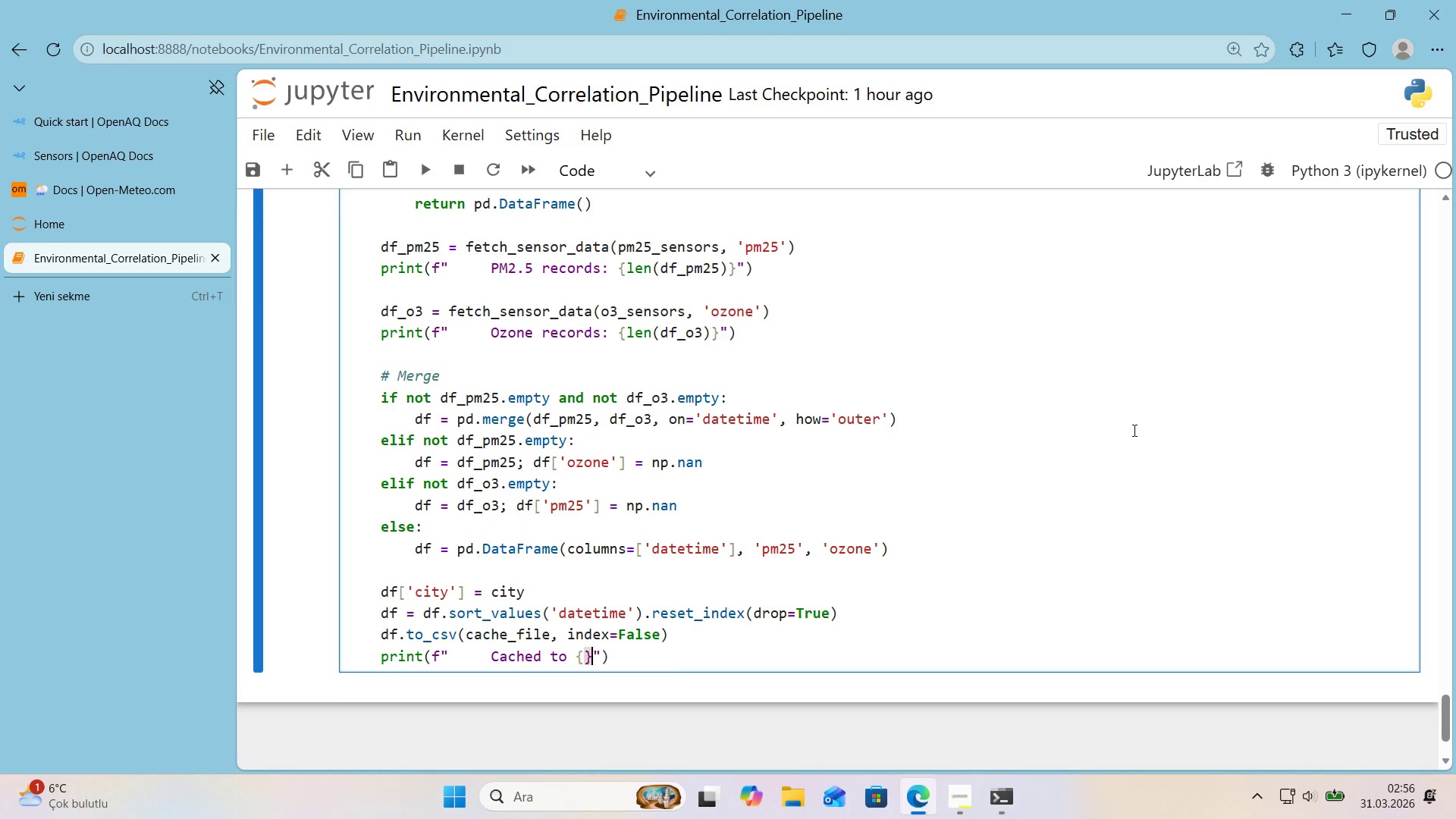 
key(Alt+Control+0)
 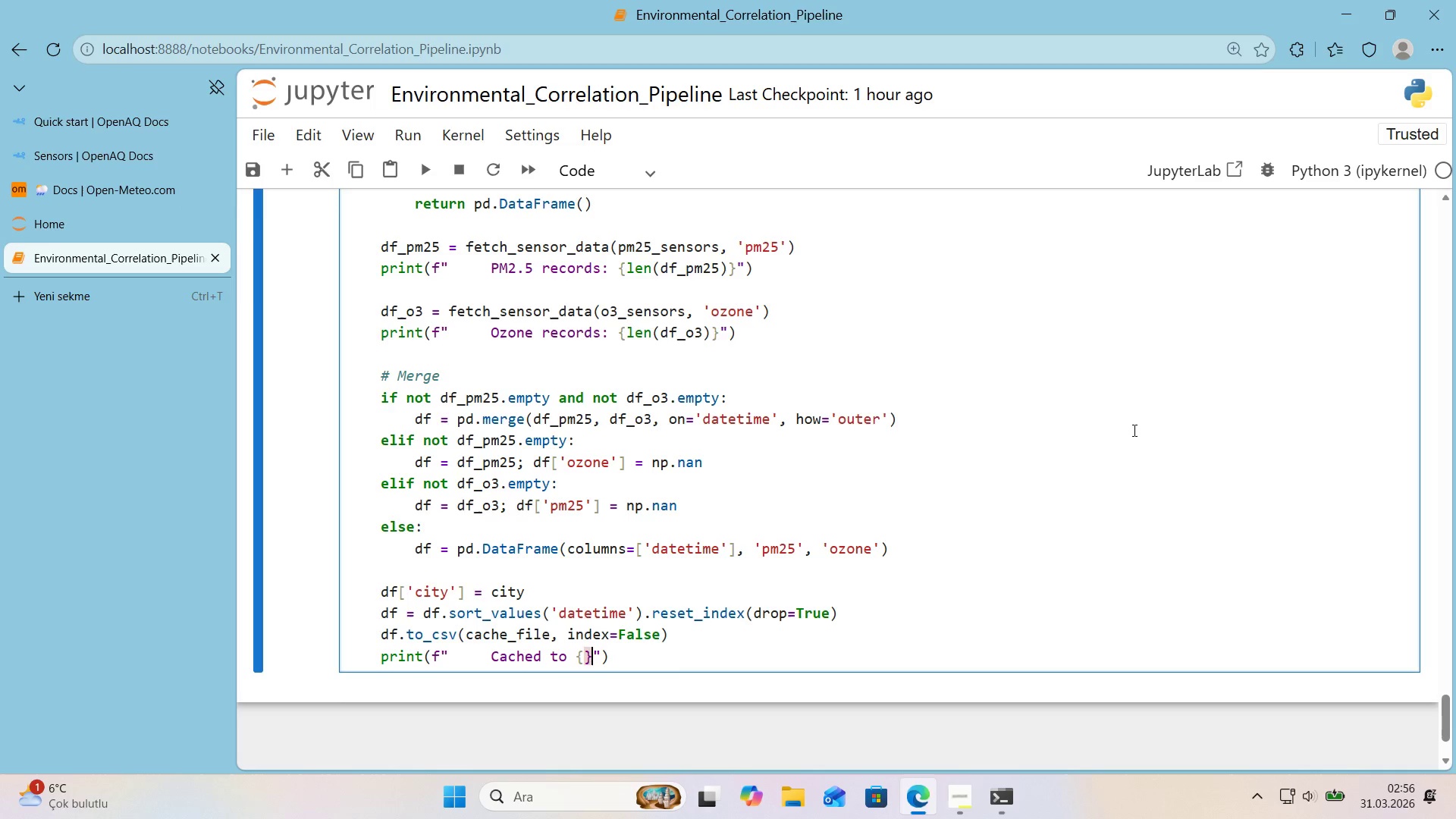 
key(ArrowLeft)
 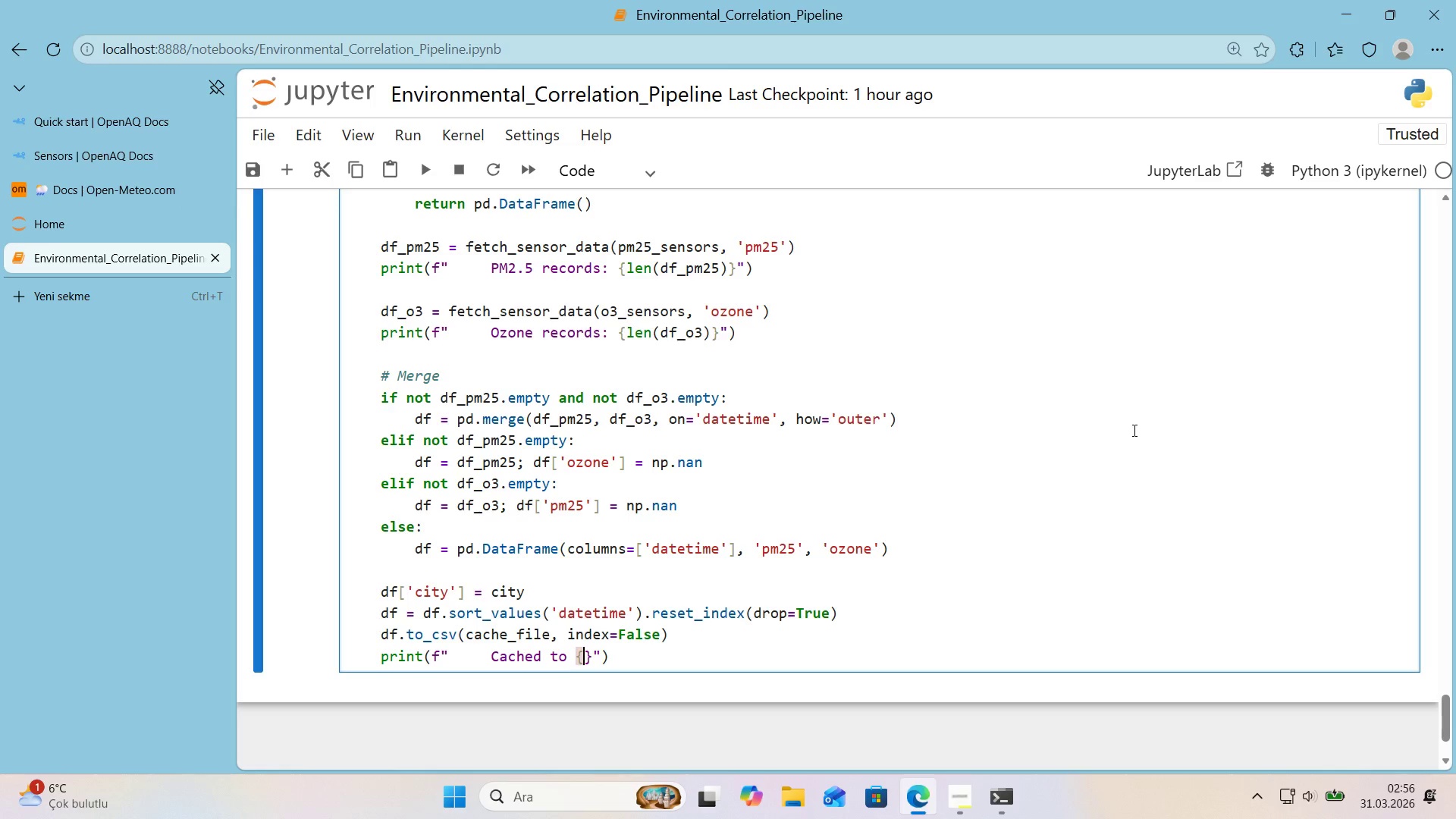 
type(cache_f'le)
 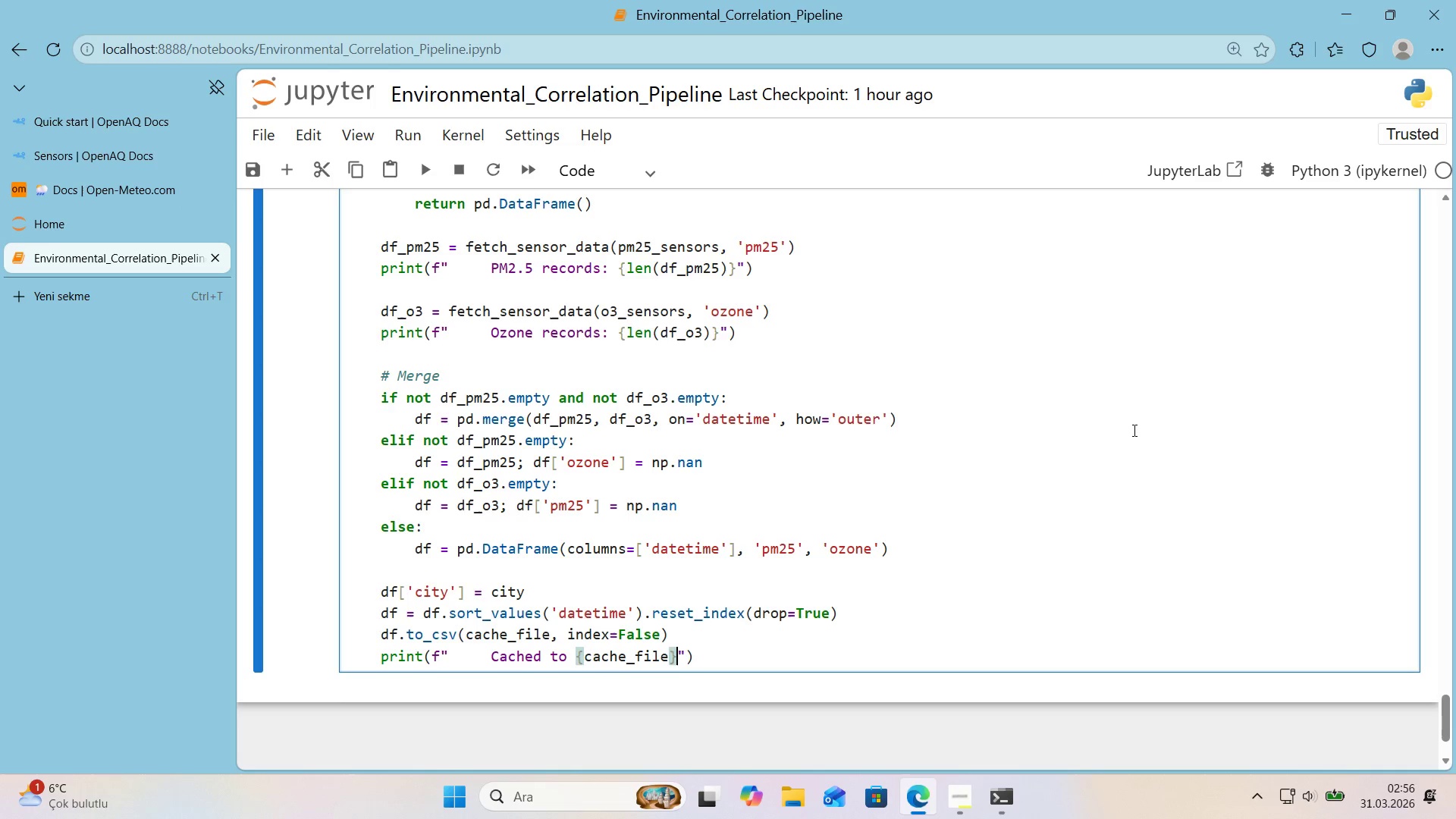 
 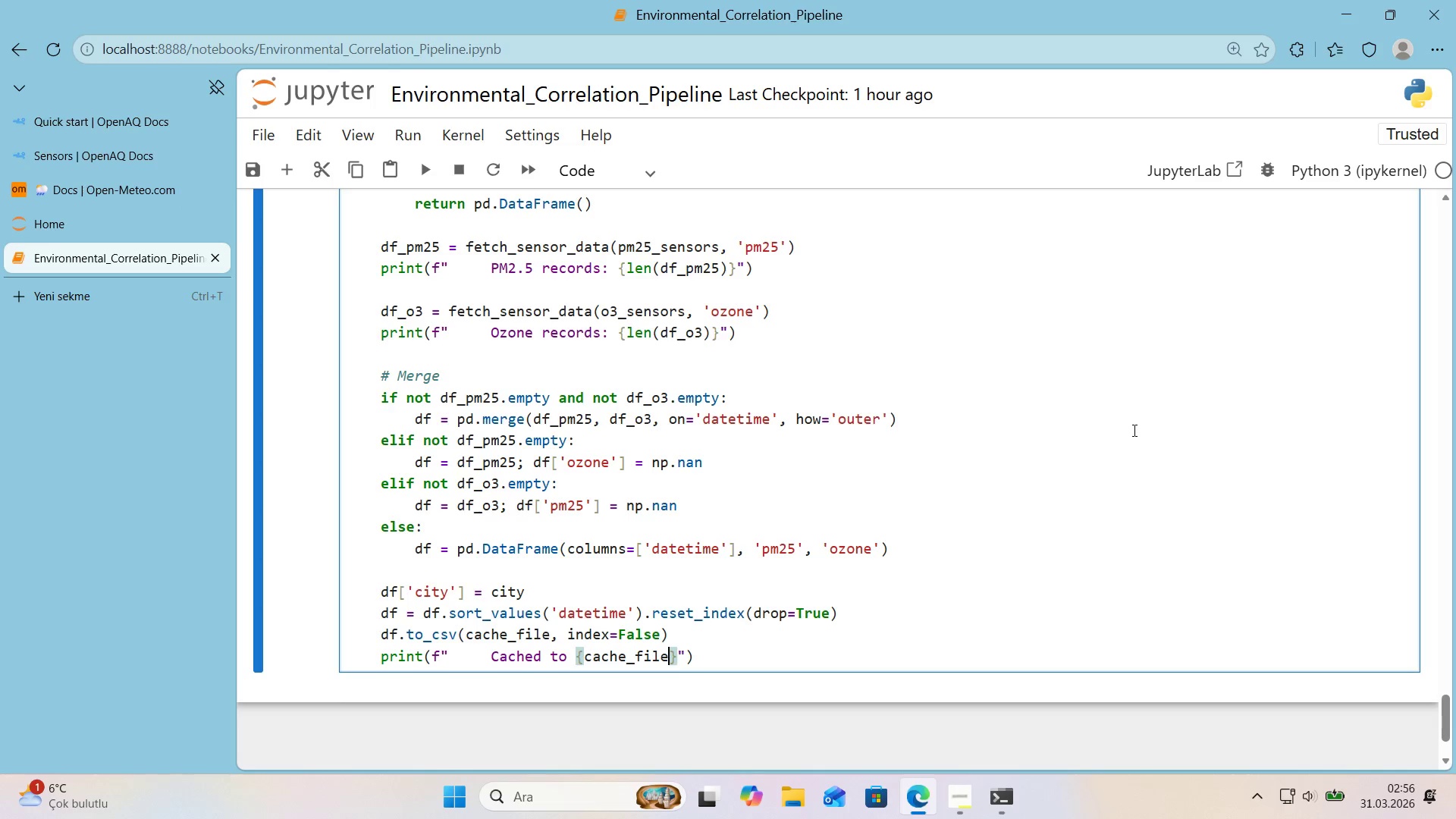 
key(ArrowRight)
 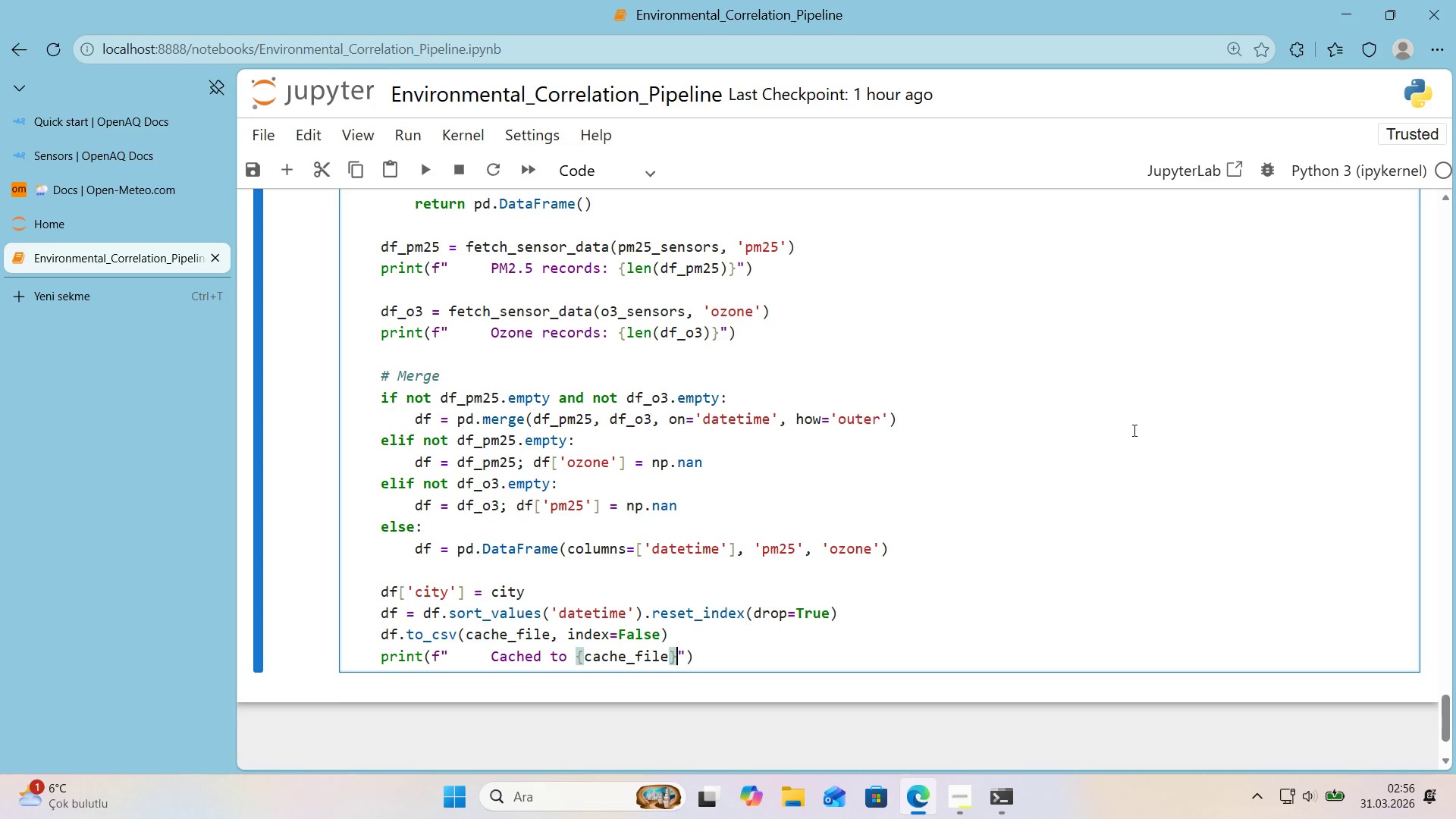 
key(ArrowRight)
 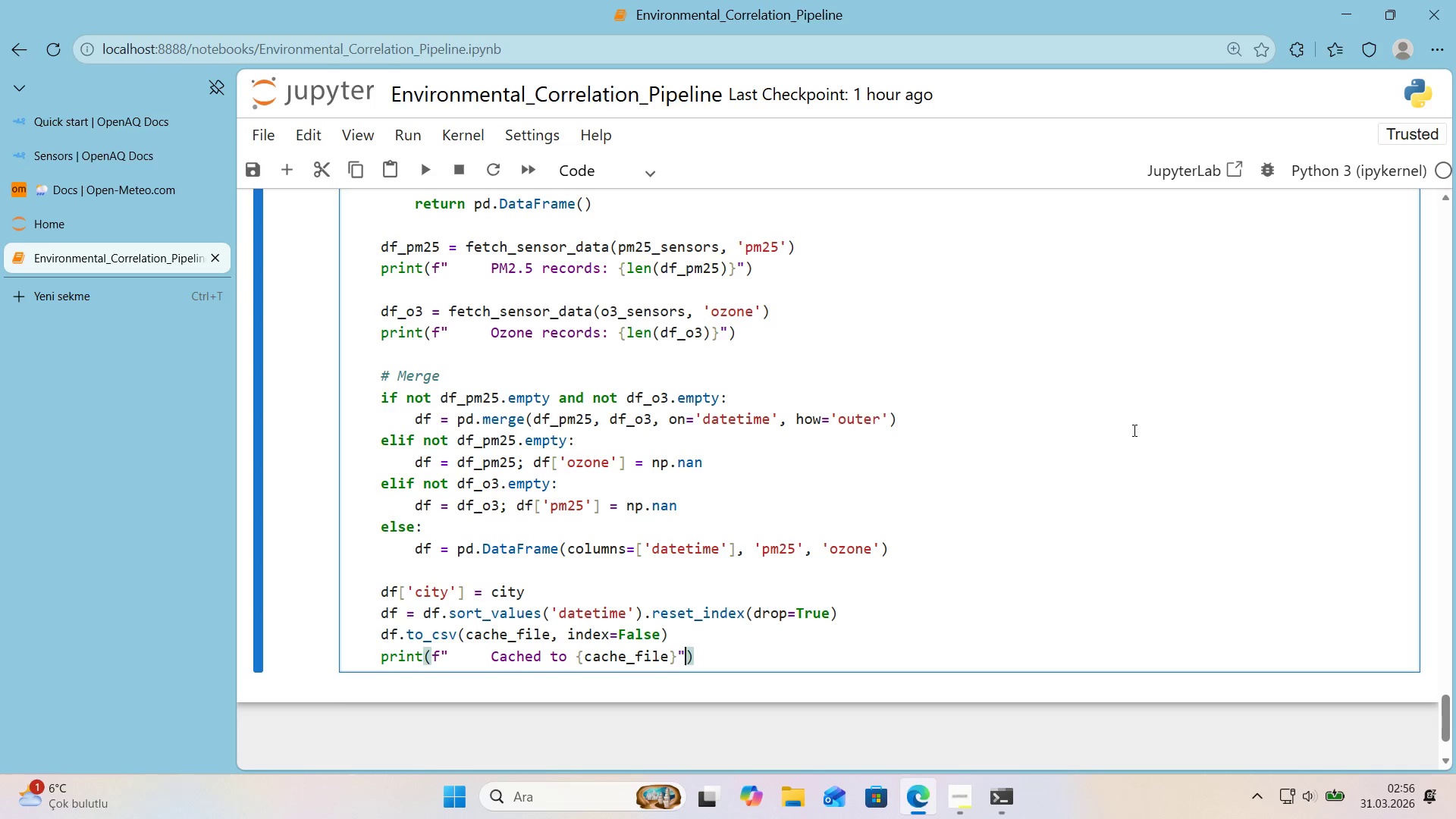 
key(ArrowRight)
 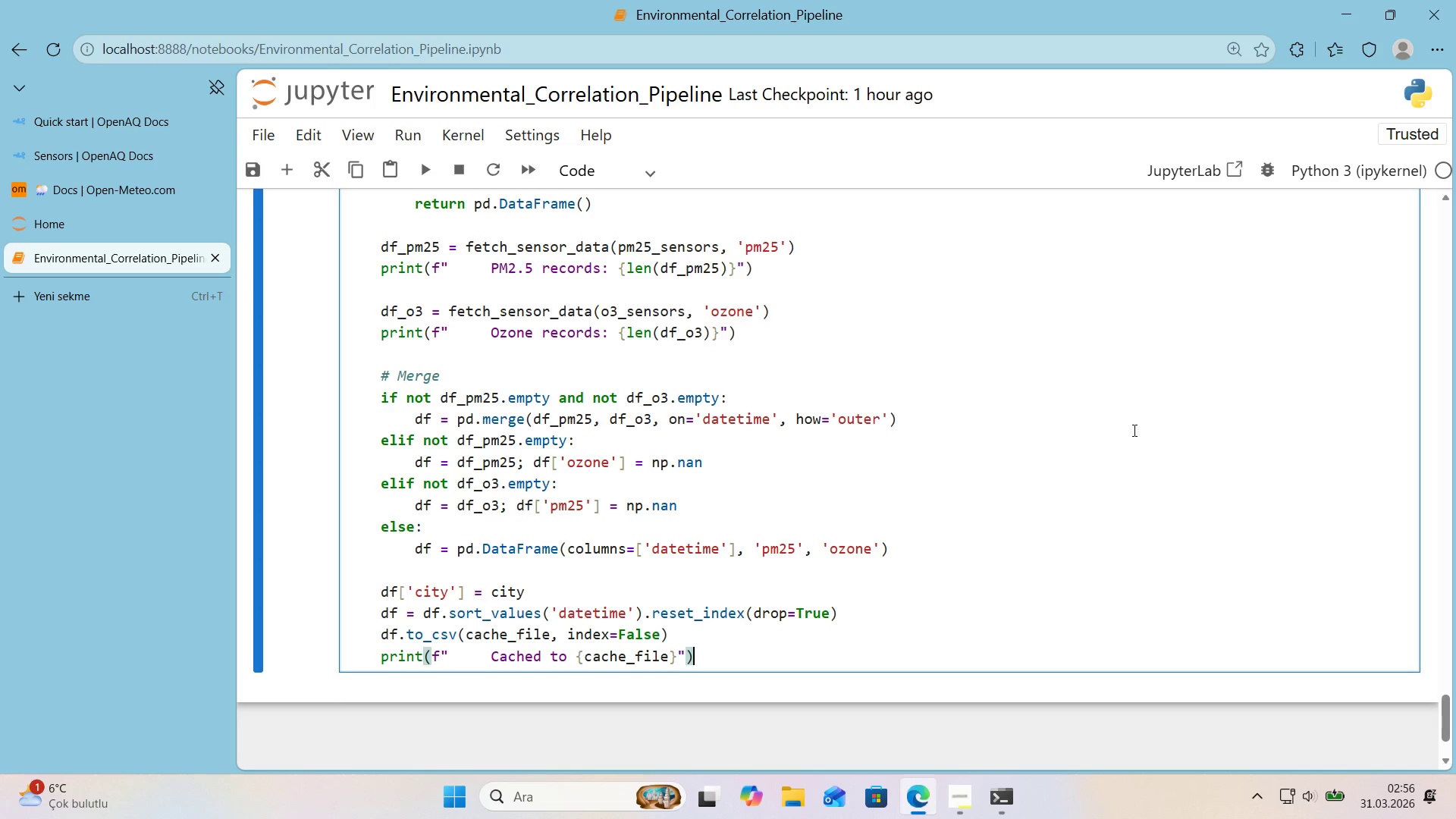 
key(Enter)
 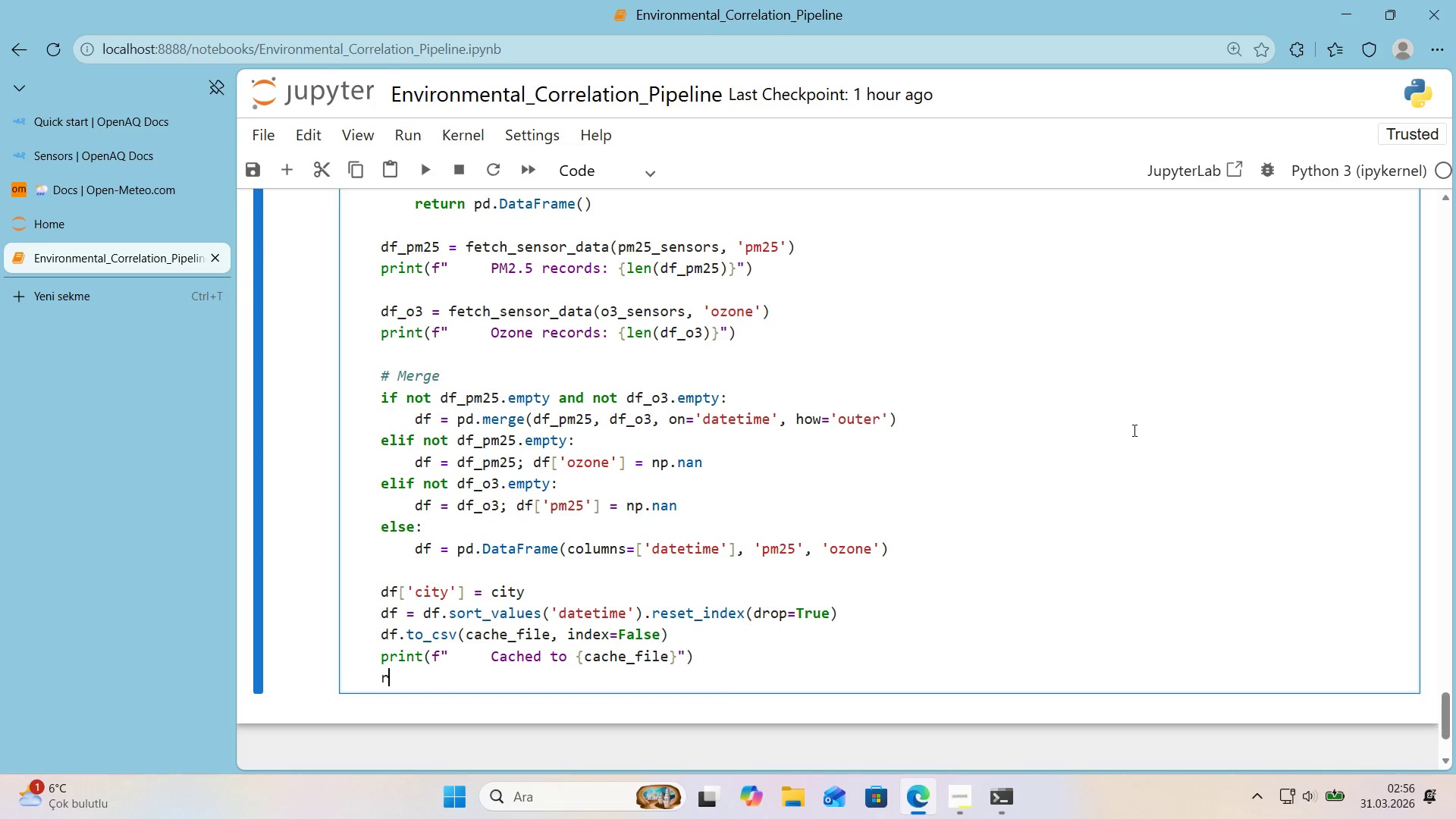 
type(return df)
 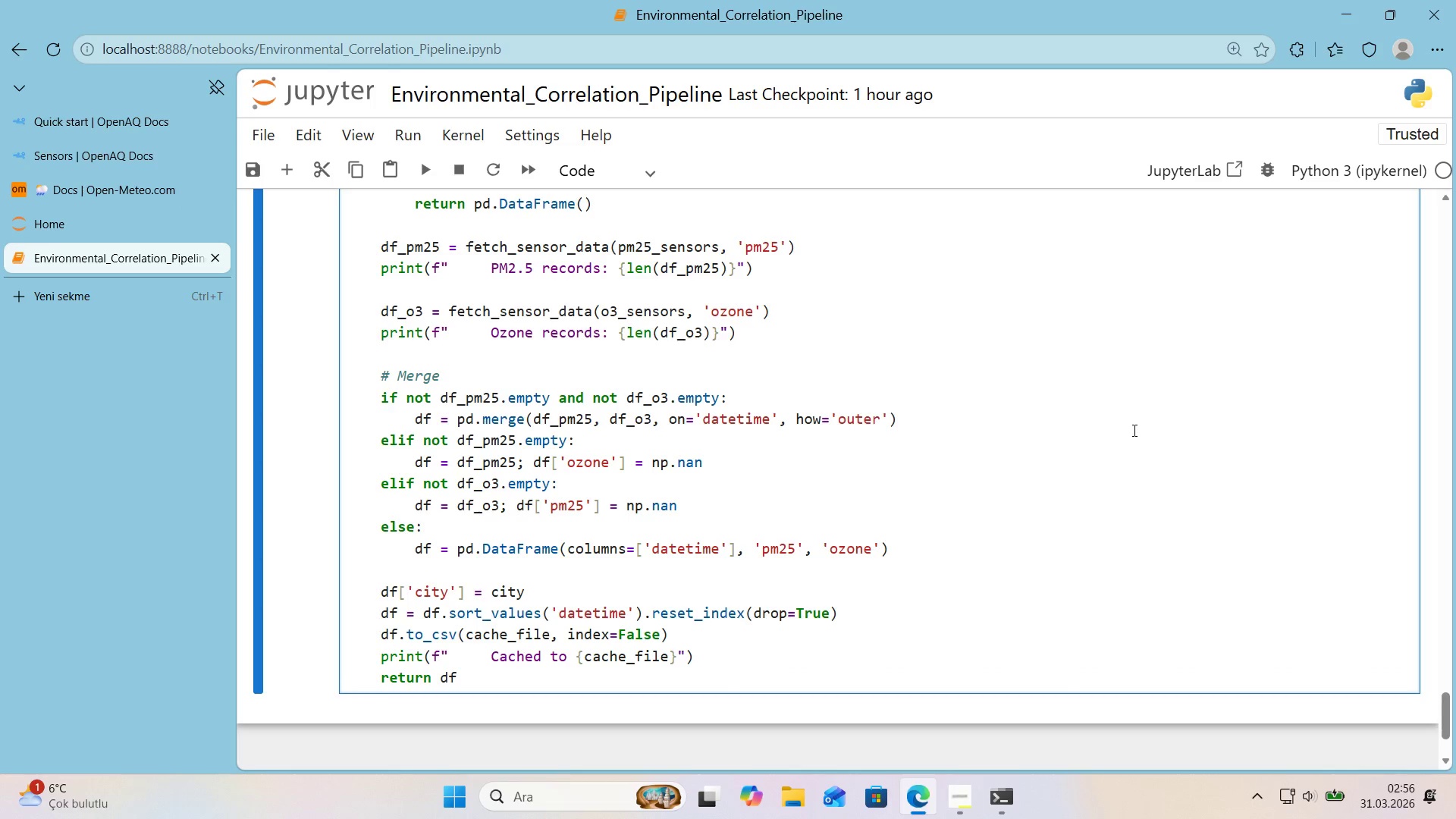 
key(Enter)
 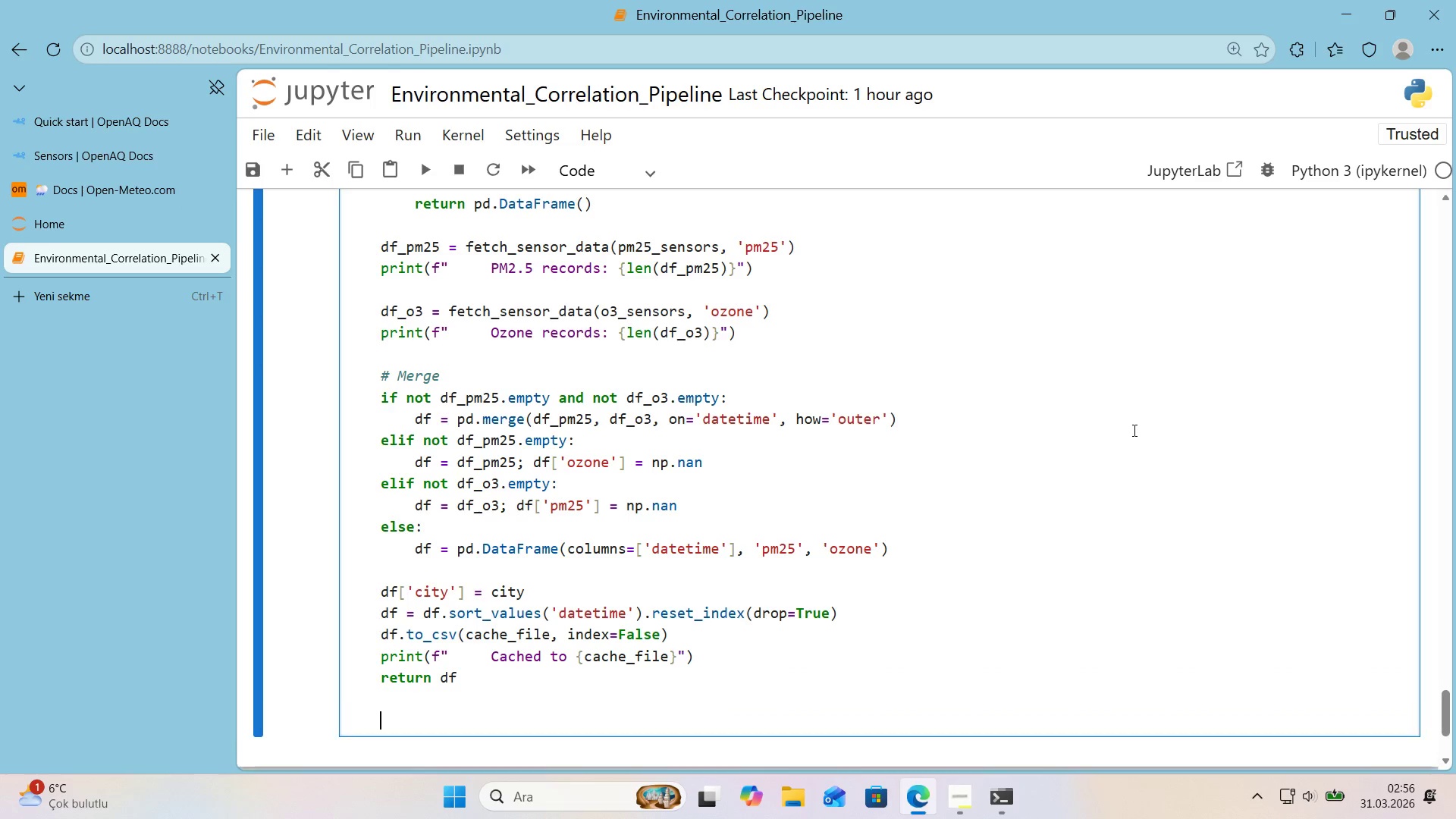 
key(Enter)
 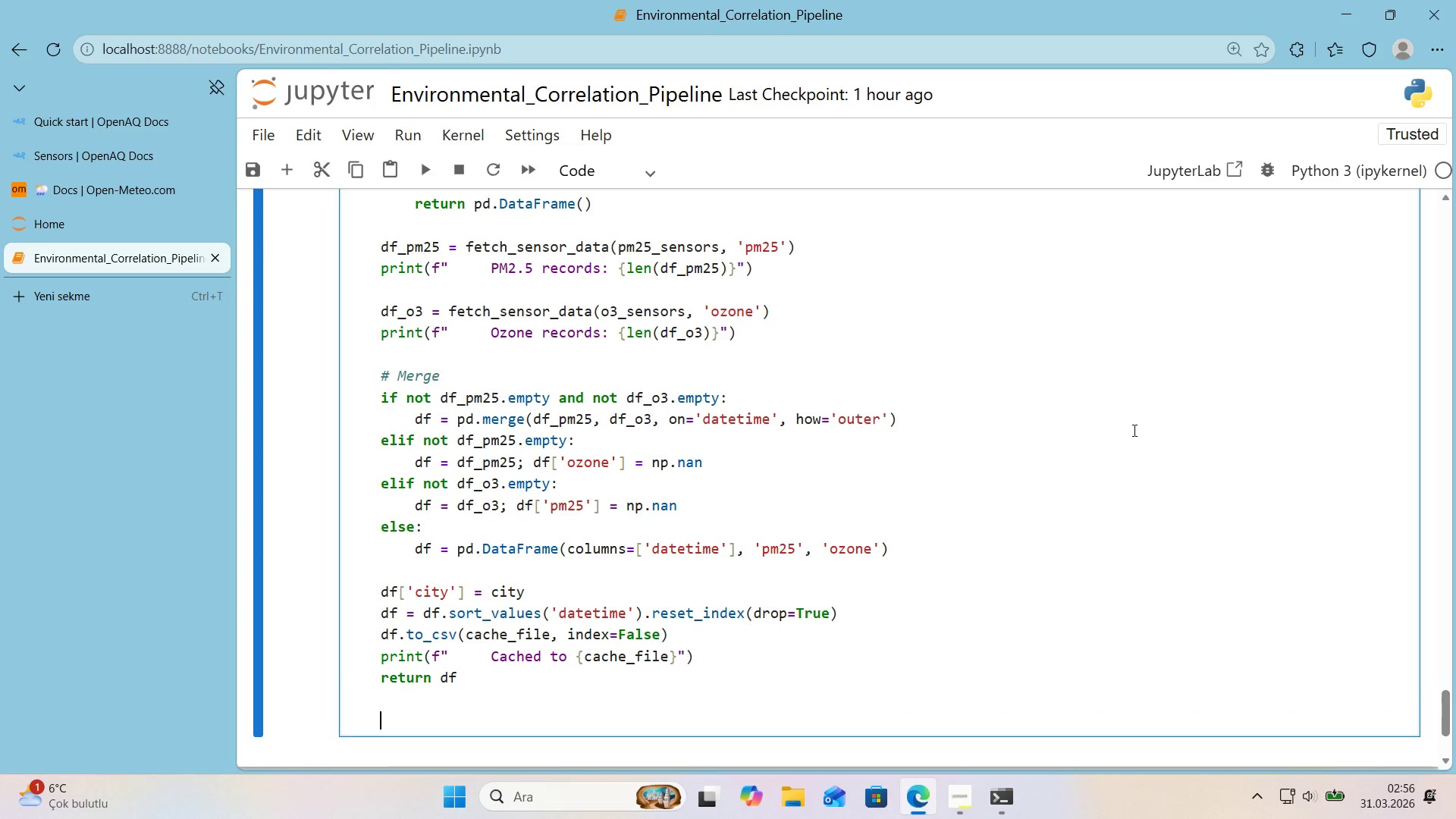 
key(Backspace)
 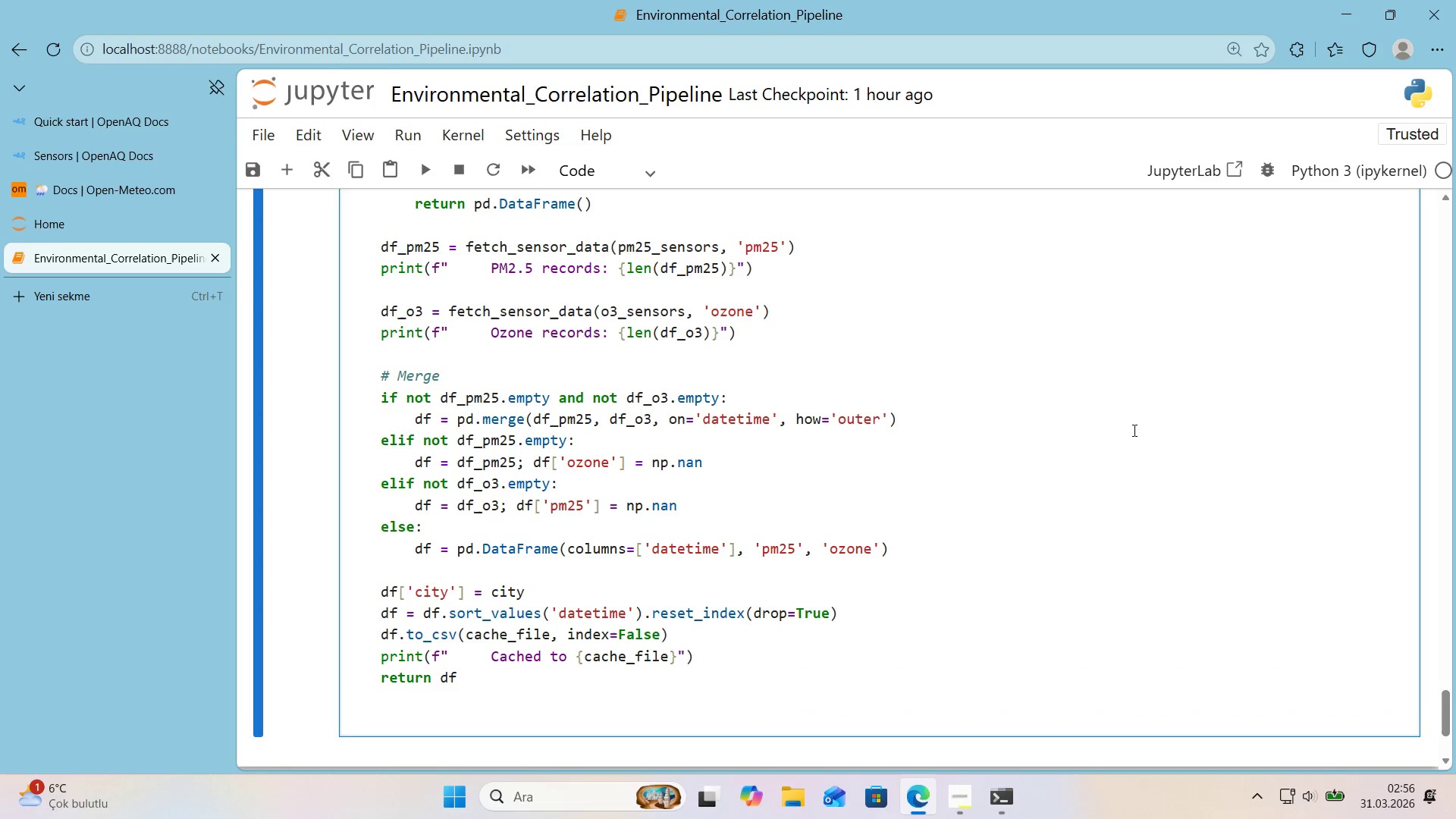 
scroll: coordinate [1133, 430], scroll_direction: down, amount: 1.0
 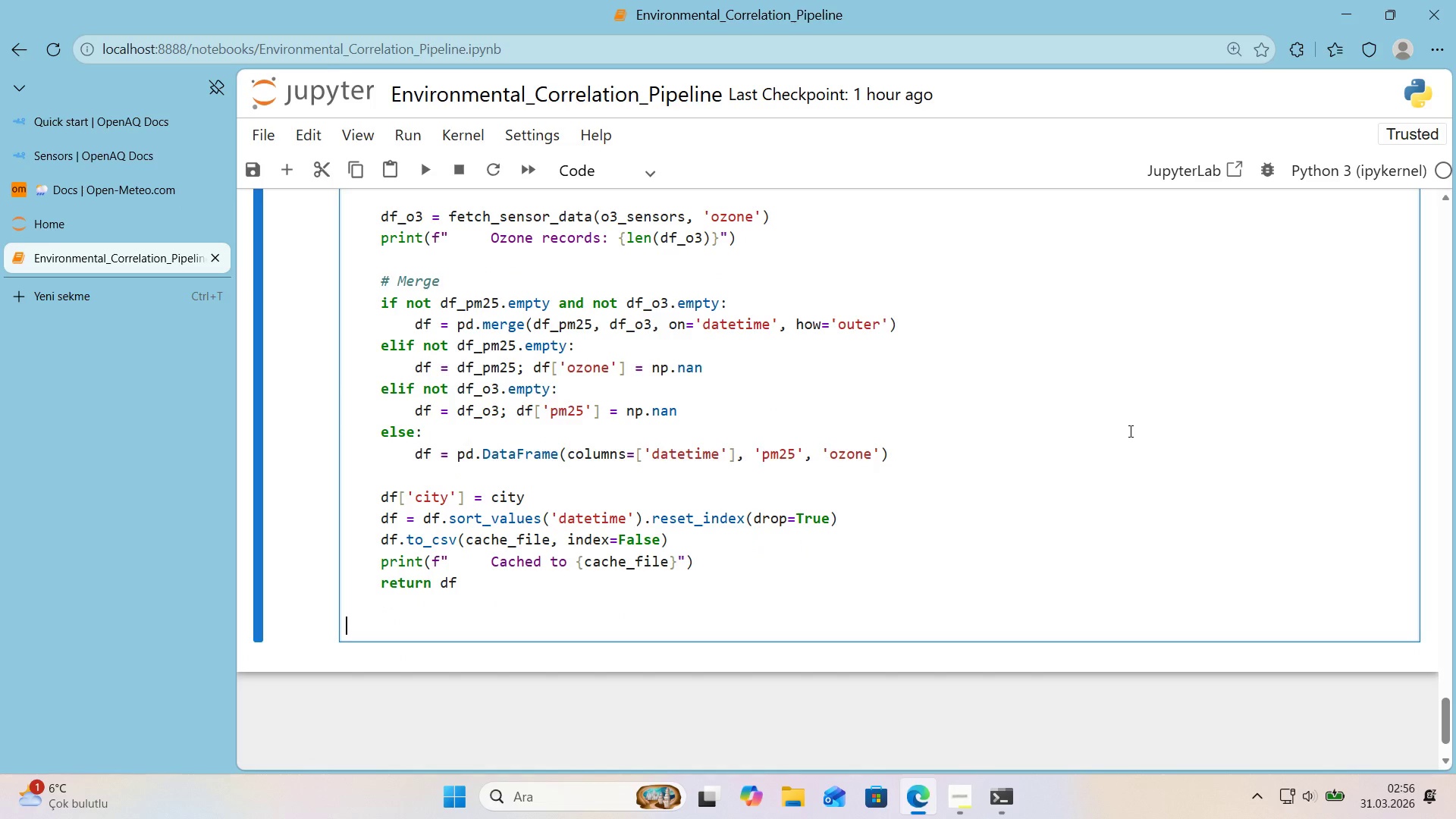 
key(Alt+Control+AltRight)
 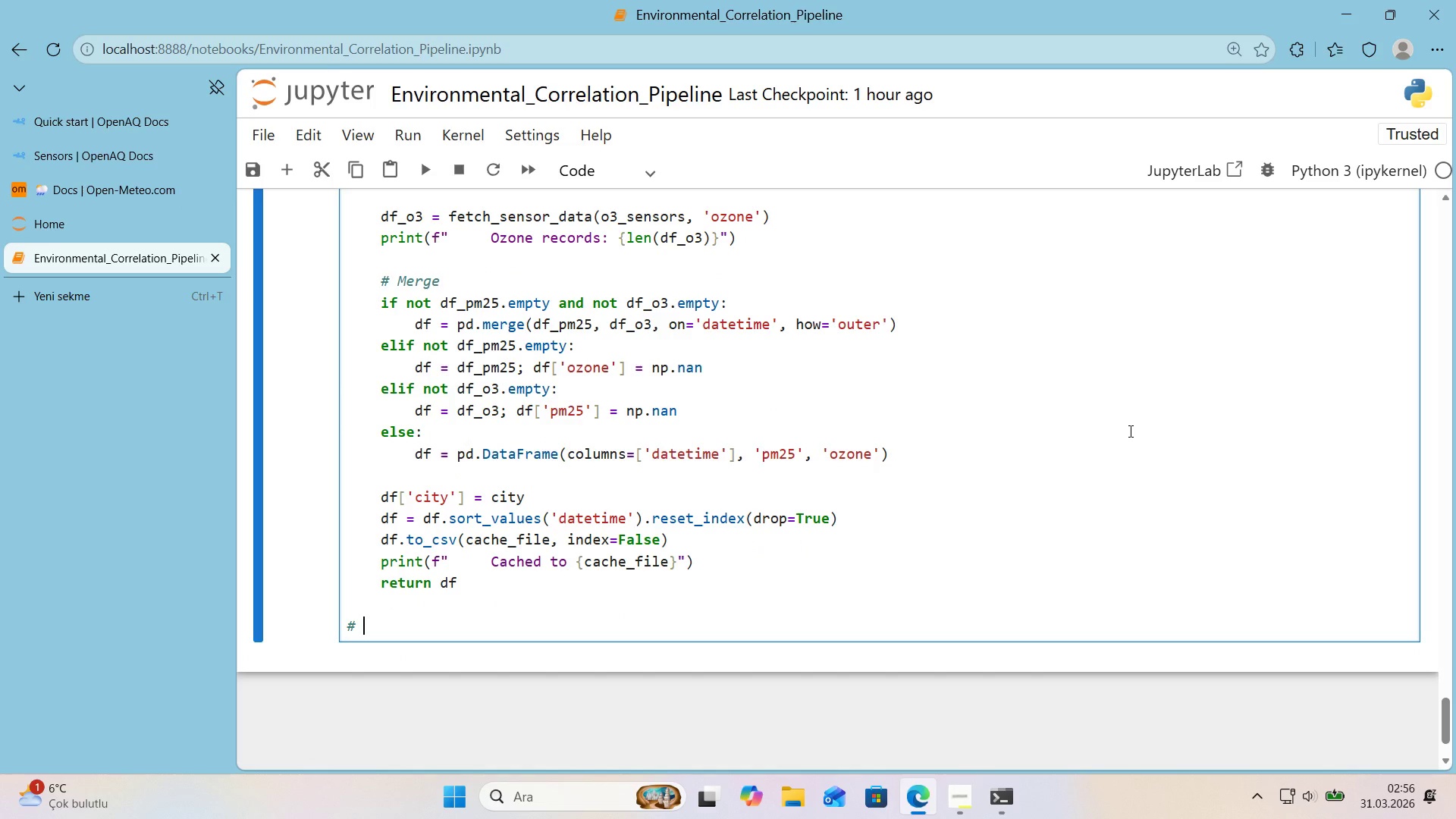 
key(Control+ControlLeft)
 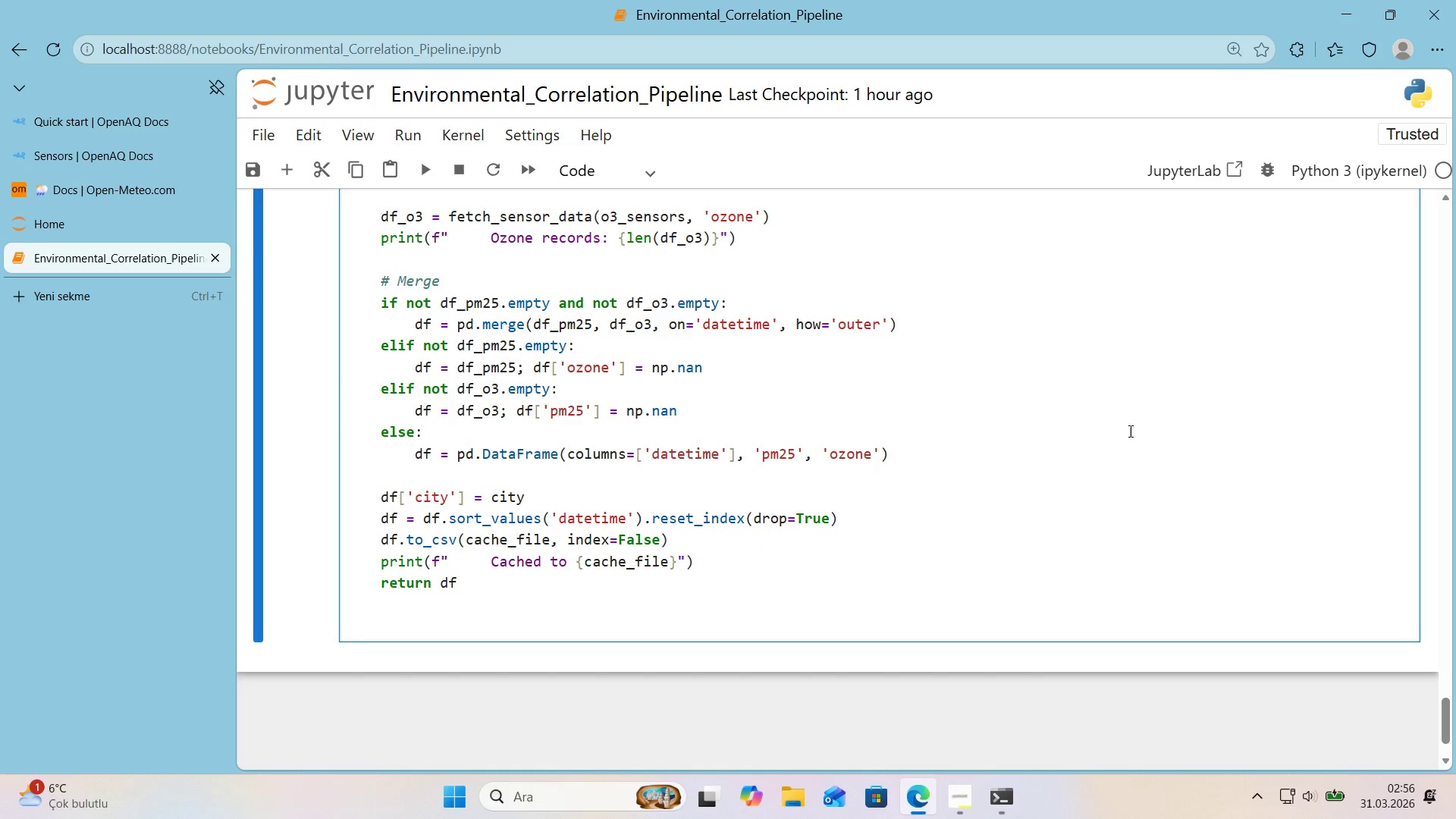 
key(Alt+Control+3)
 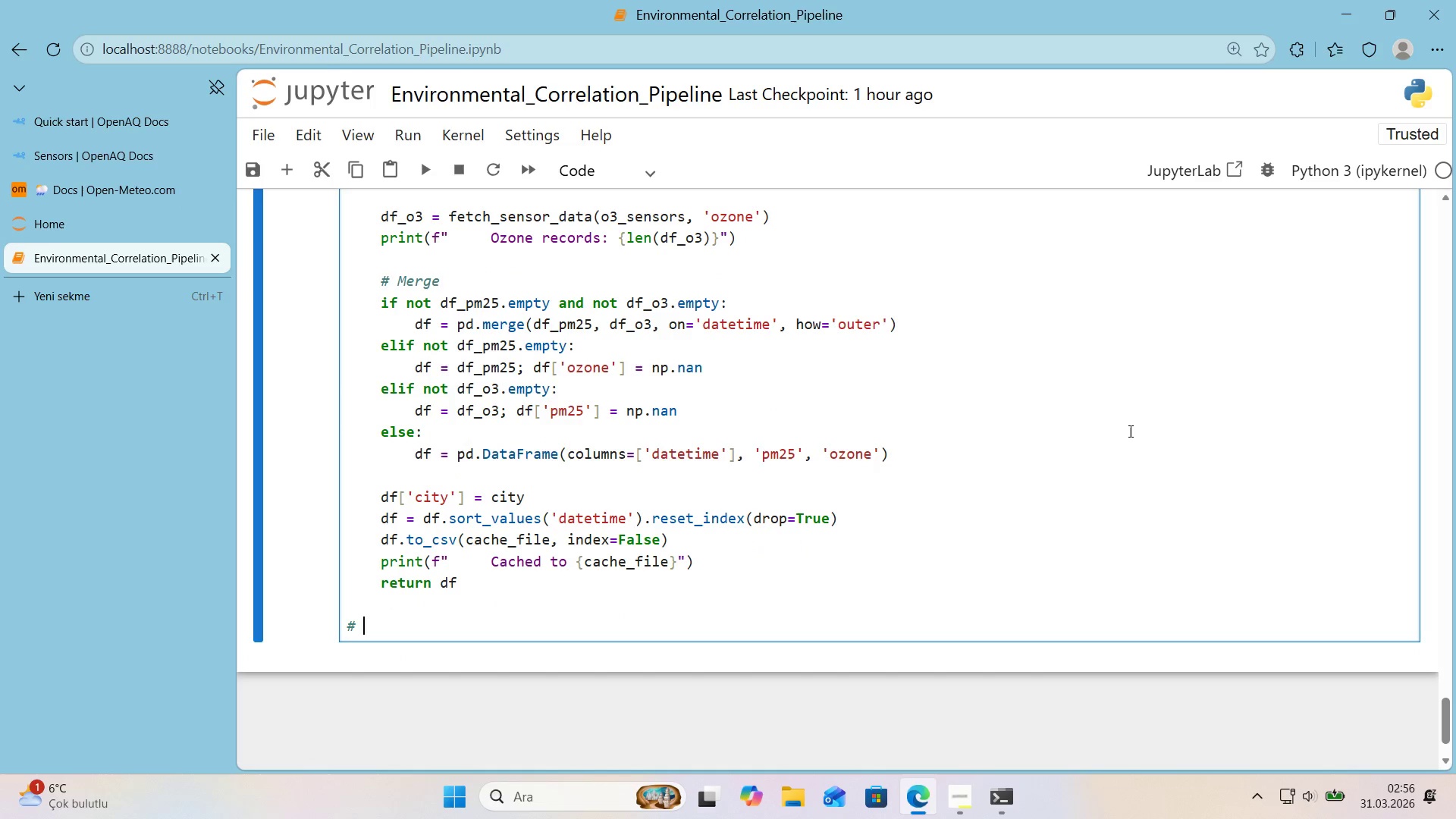 
type( Test)
 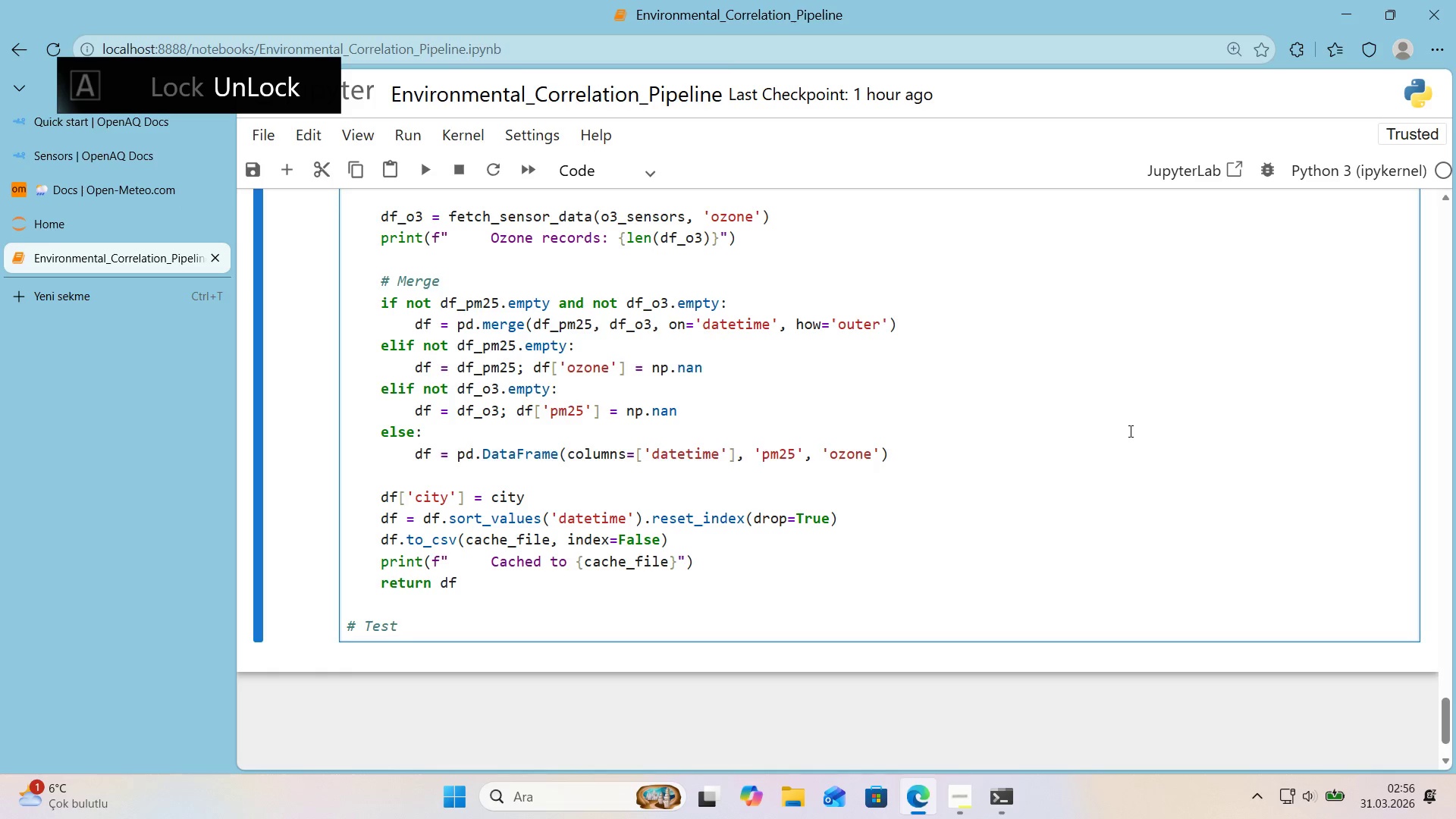 
key(Enter)
 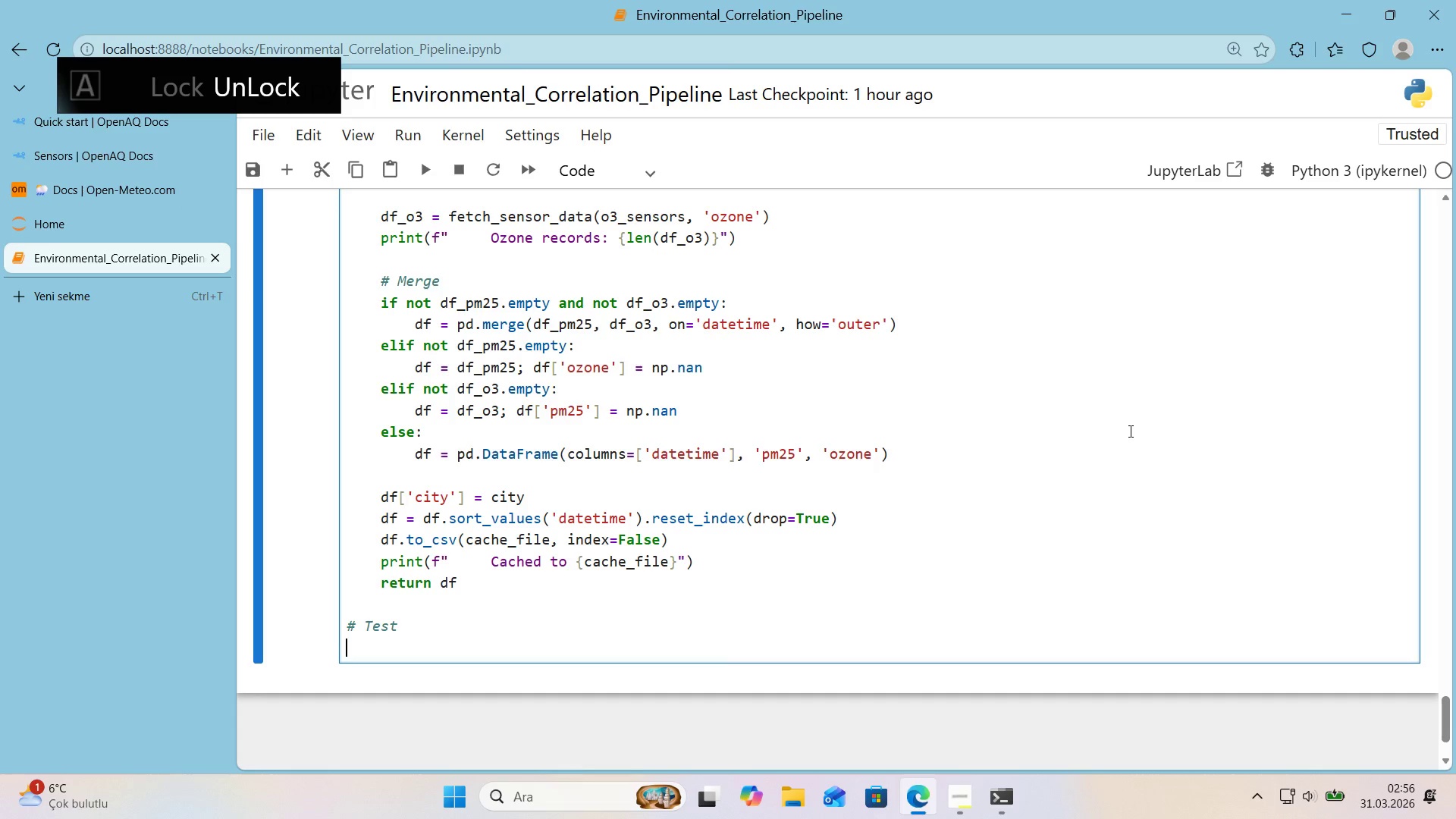 
type(test_aq ) fetch_openaq,)
key(Backspace)
type(_data*()
 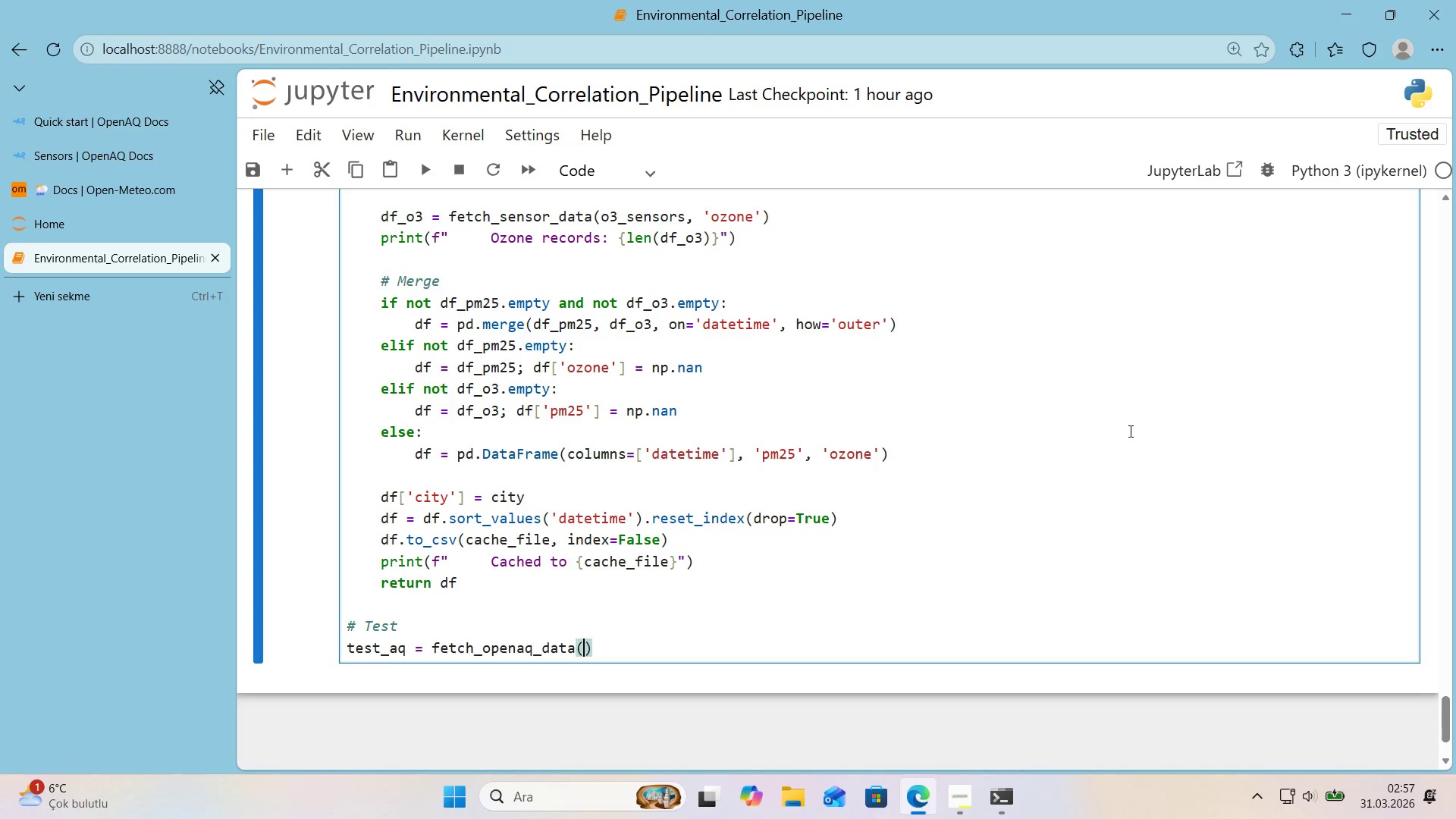 
 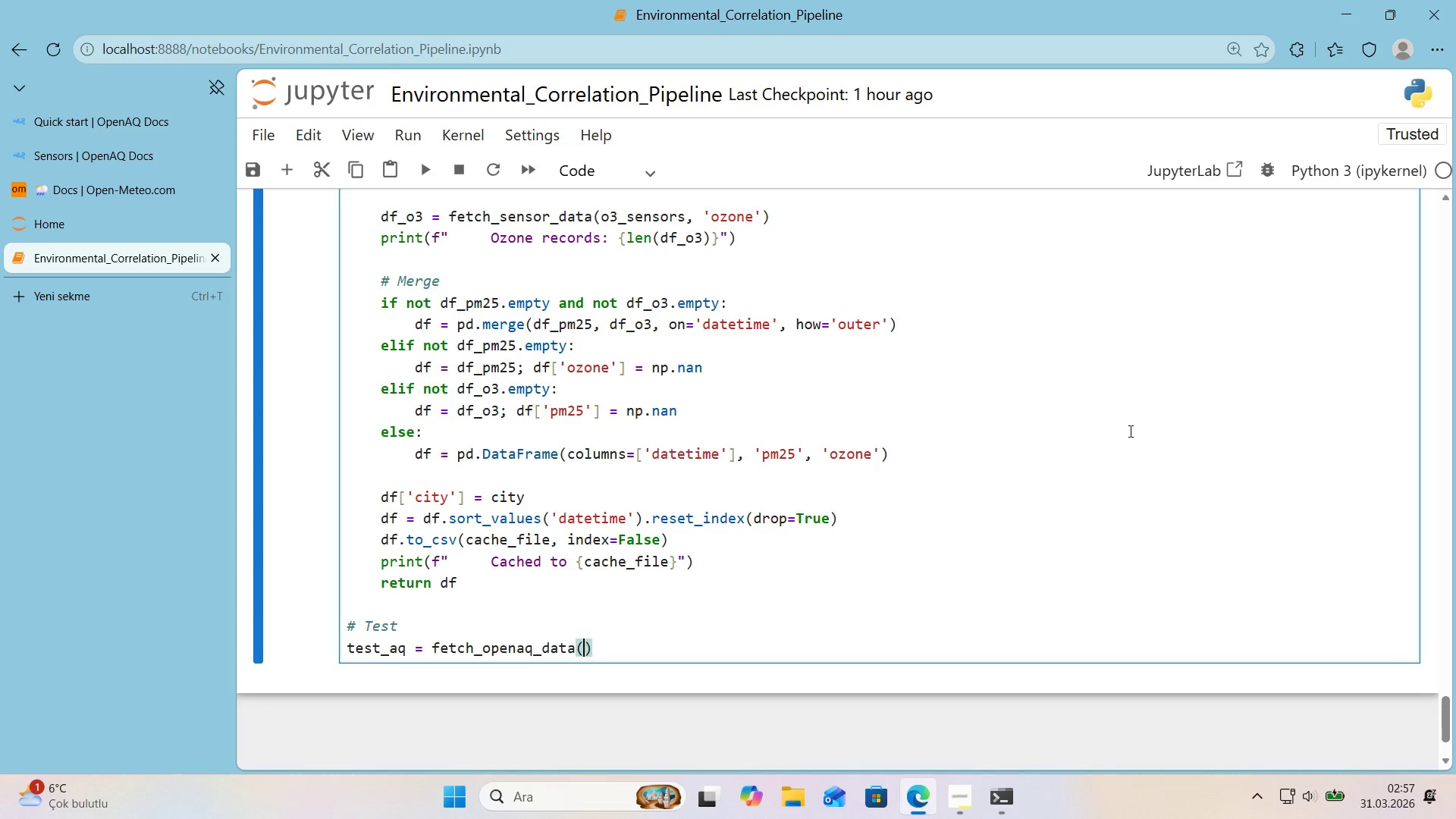 
key(ArrowLeft)
 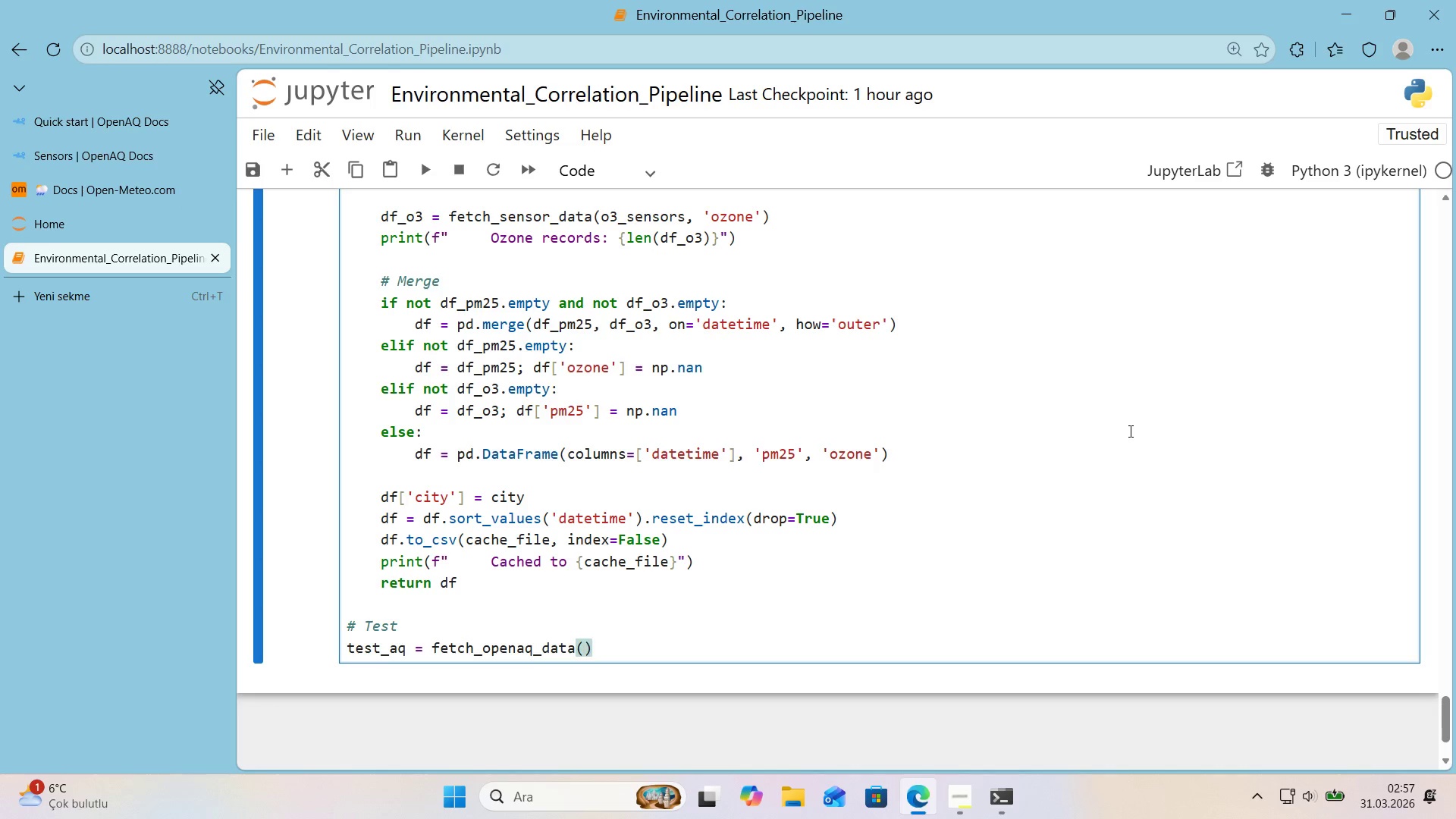 
key(Enter)
 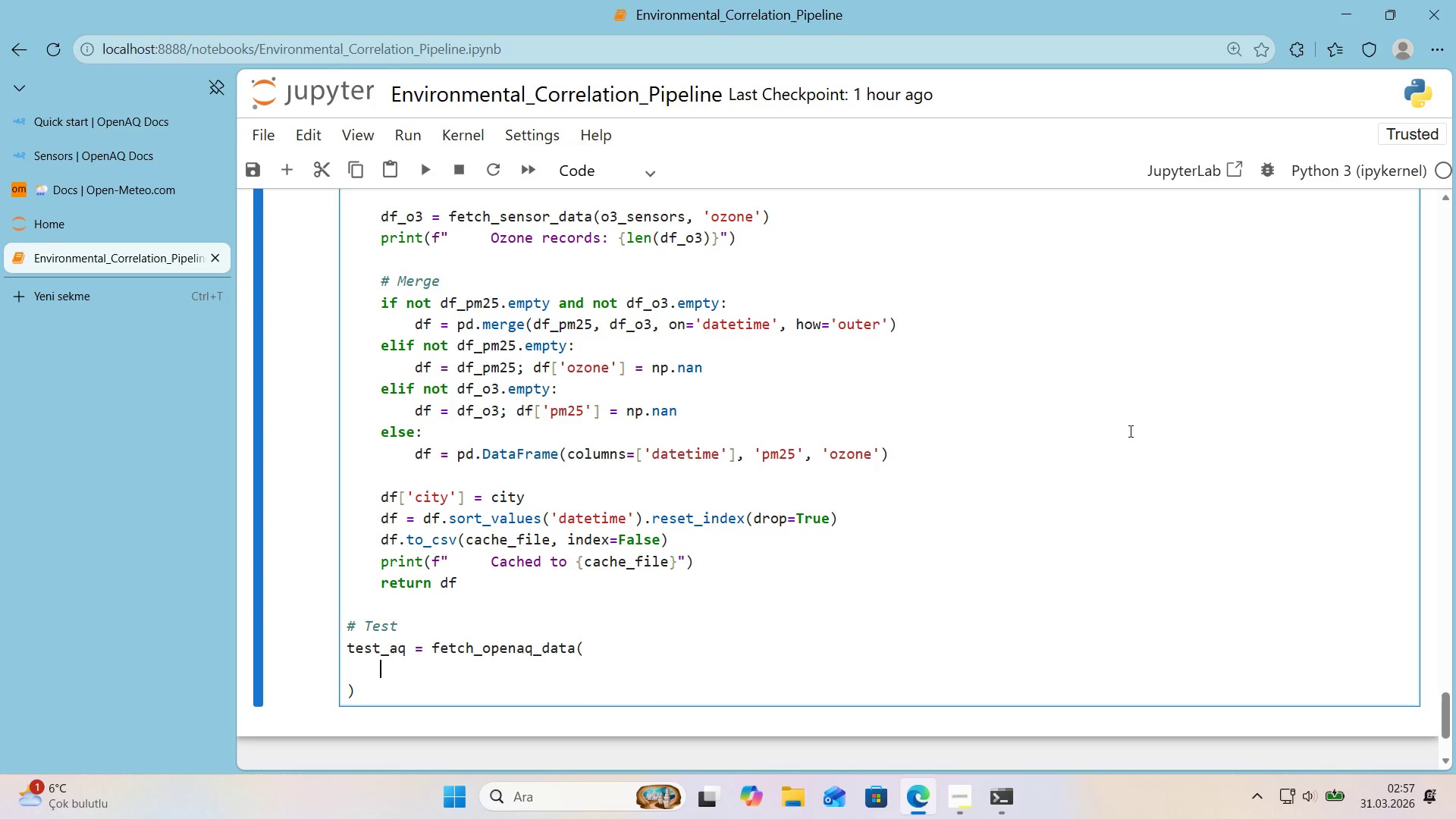 
type(@@)
 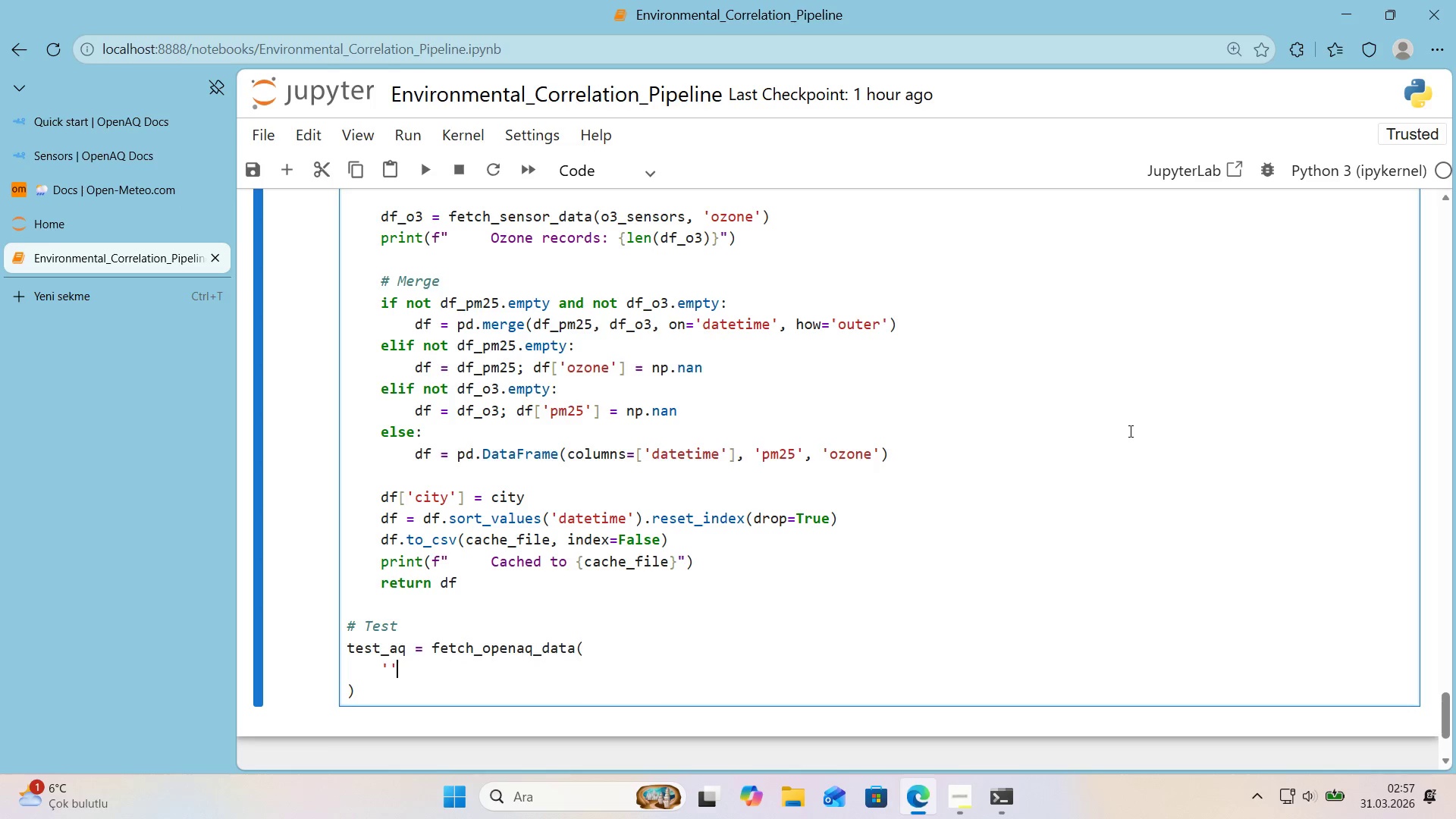 
key(ArrowLeft)
 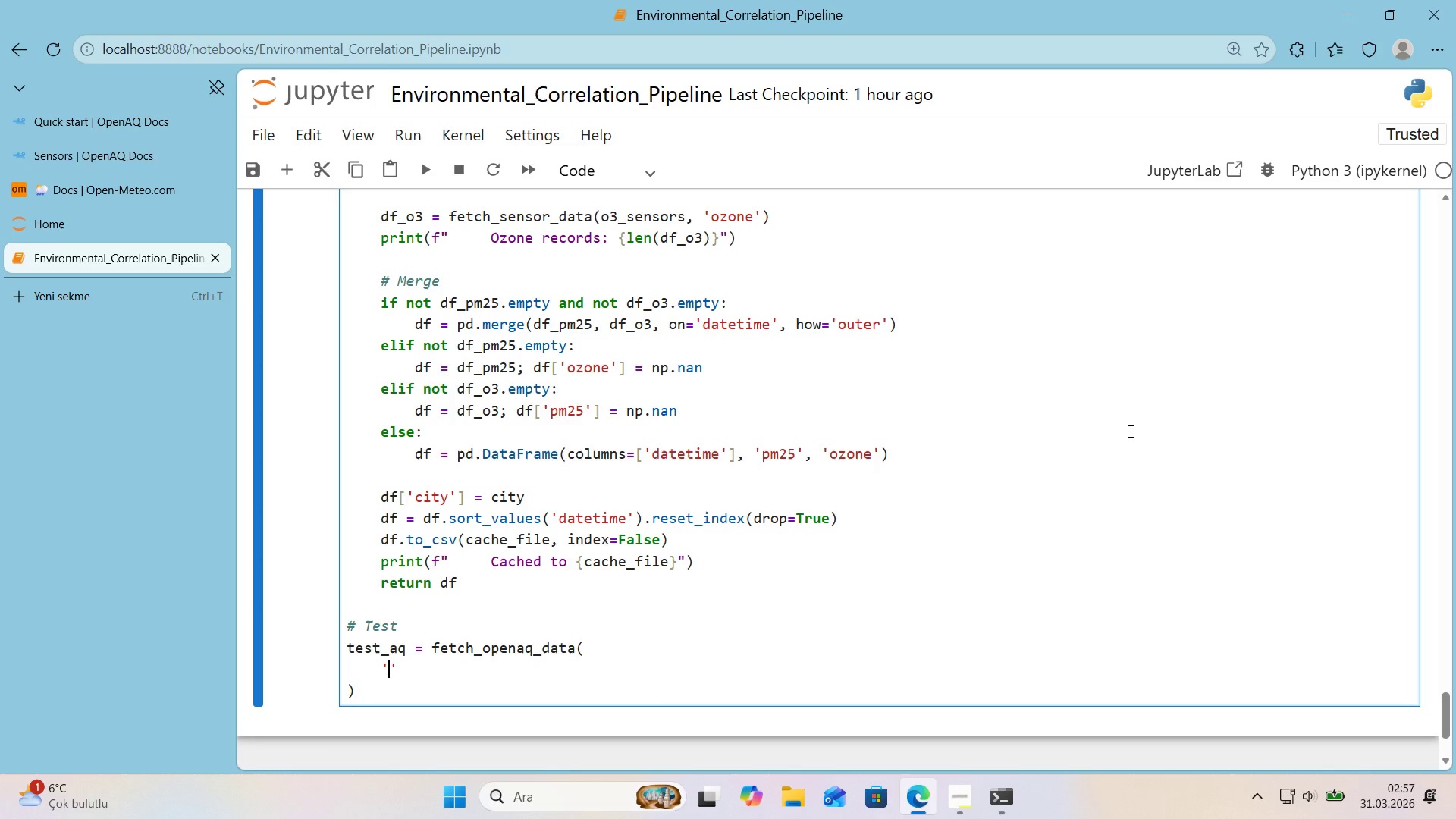 
type(Portland)
 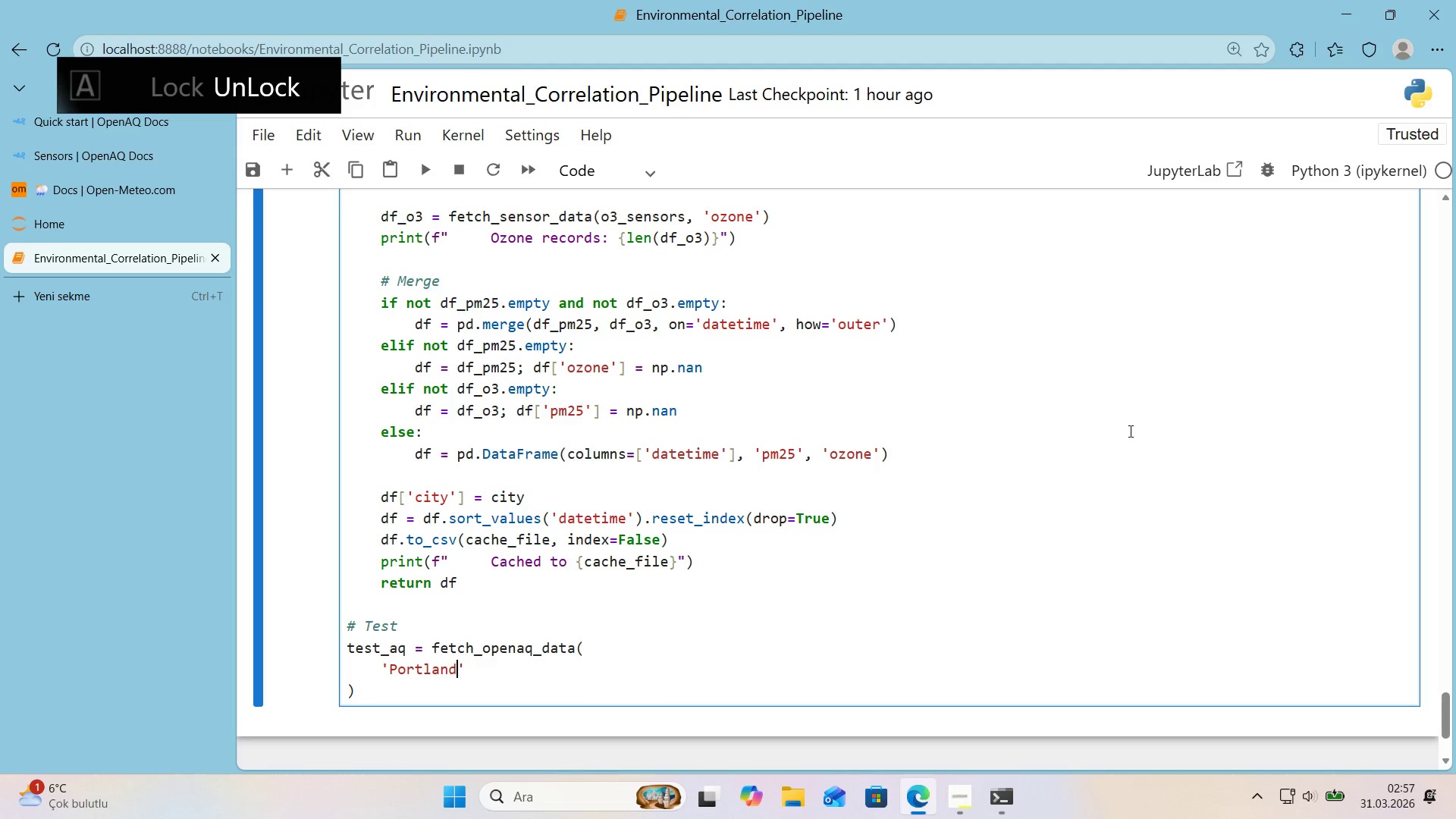 
key(ArrowRight)
 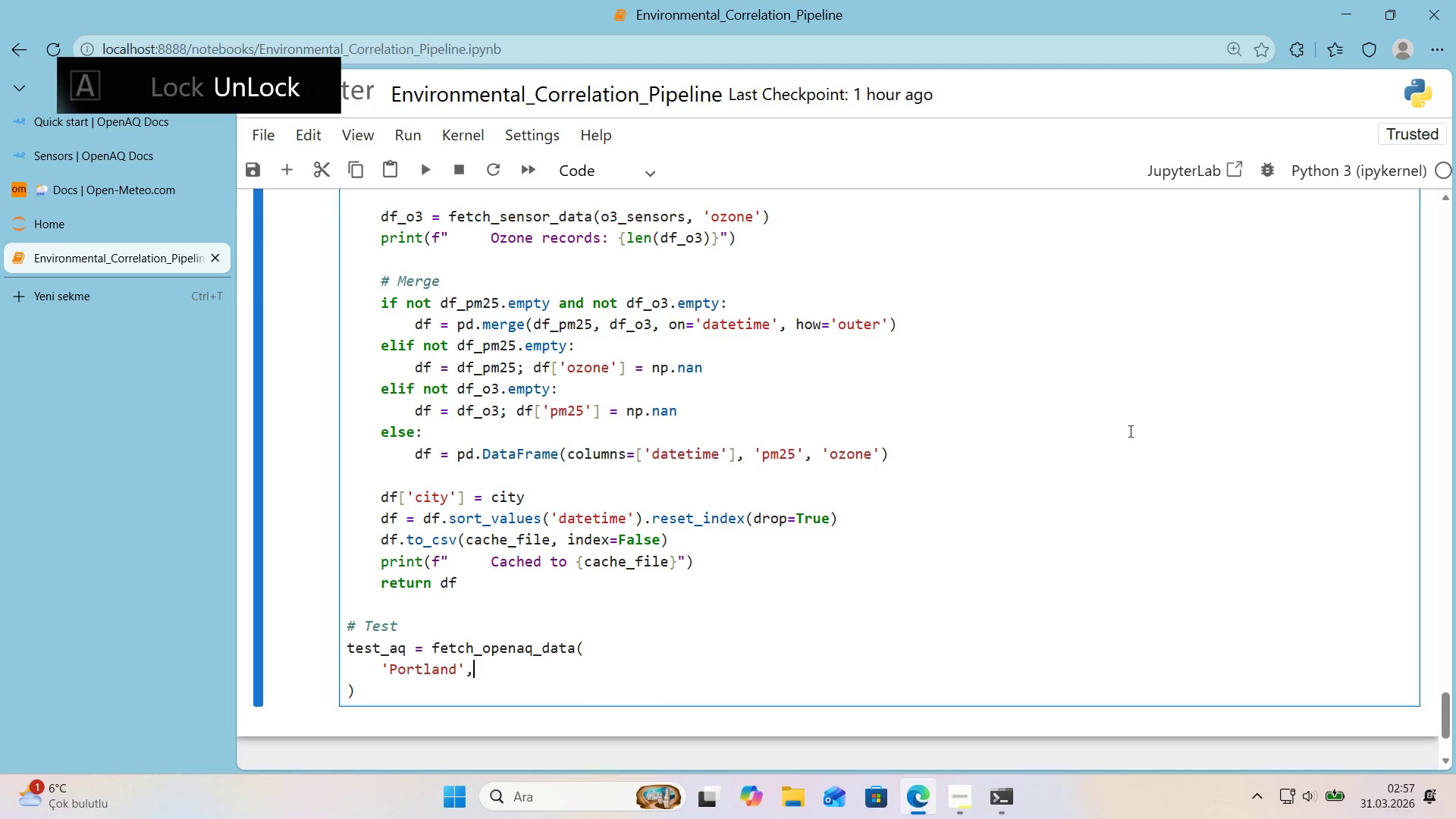 
type(, CITIES)
 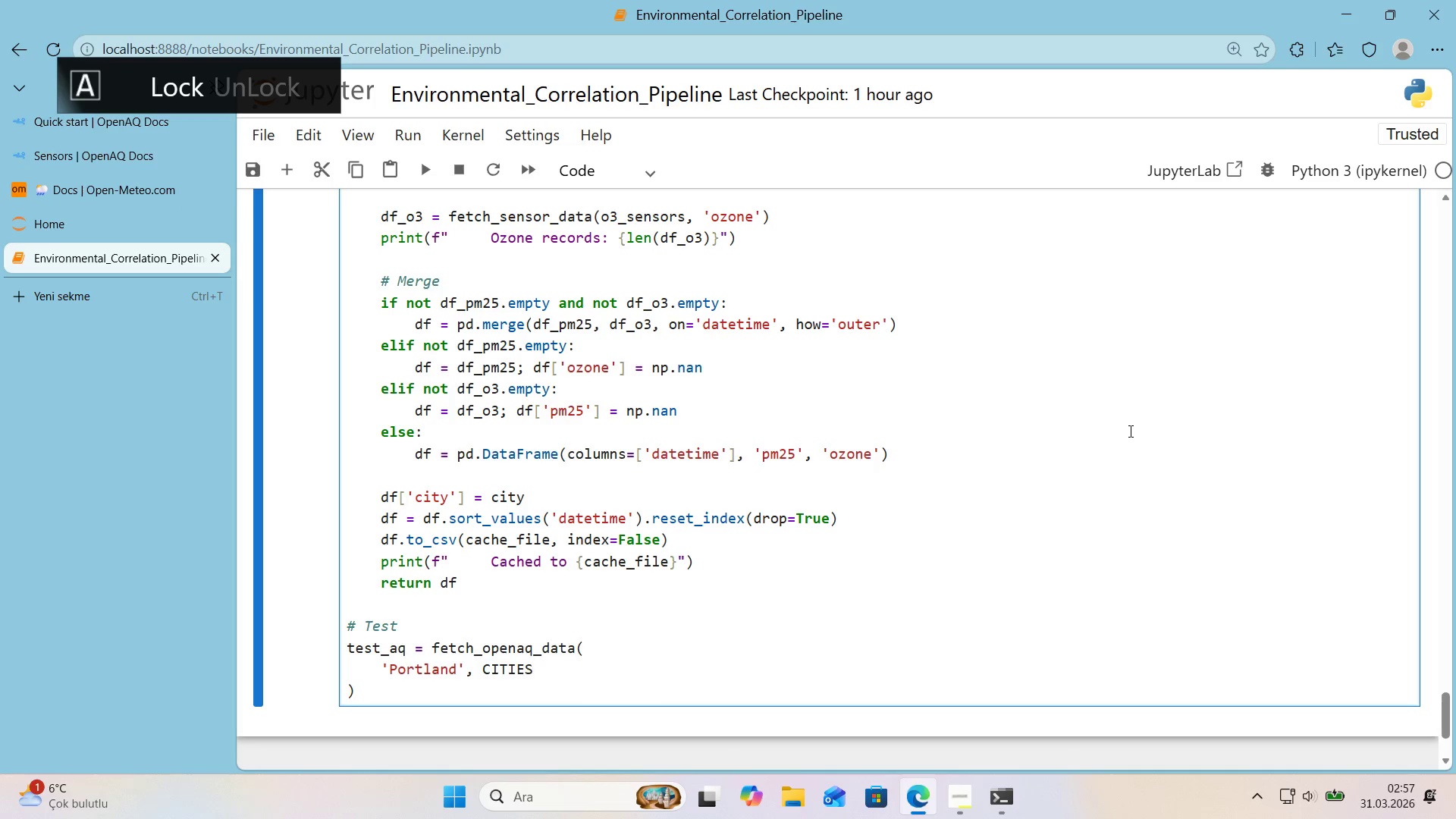 
key(Alt+Control+8)
 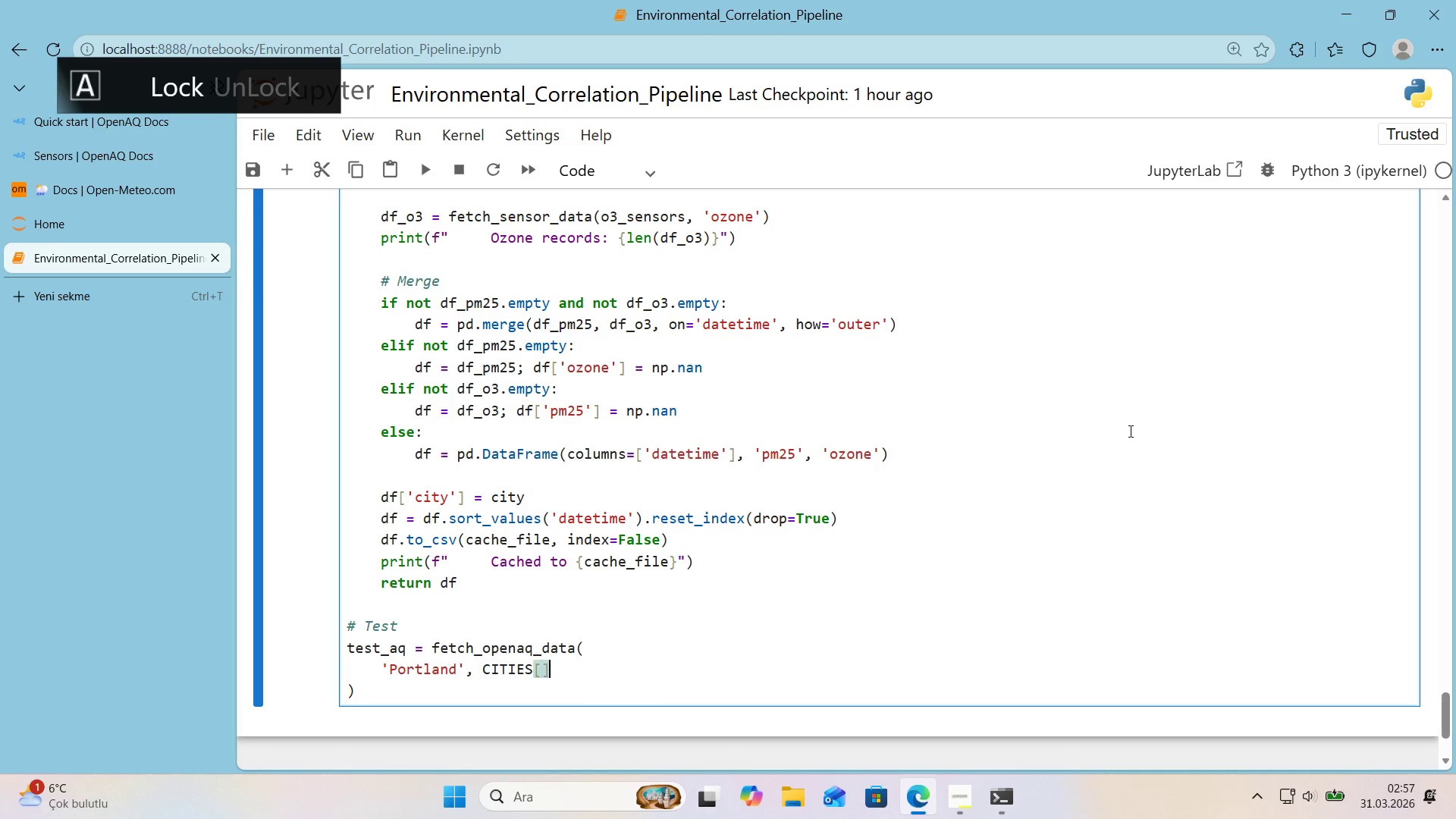 
key(Alt+Control+9)
 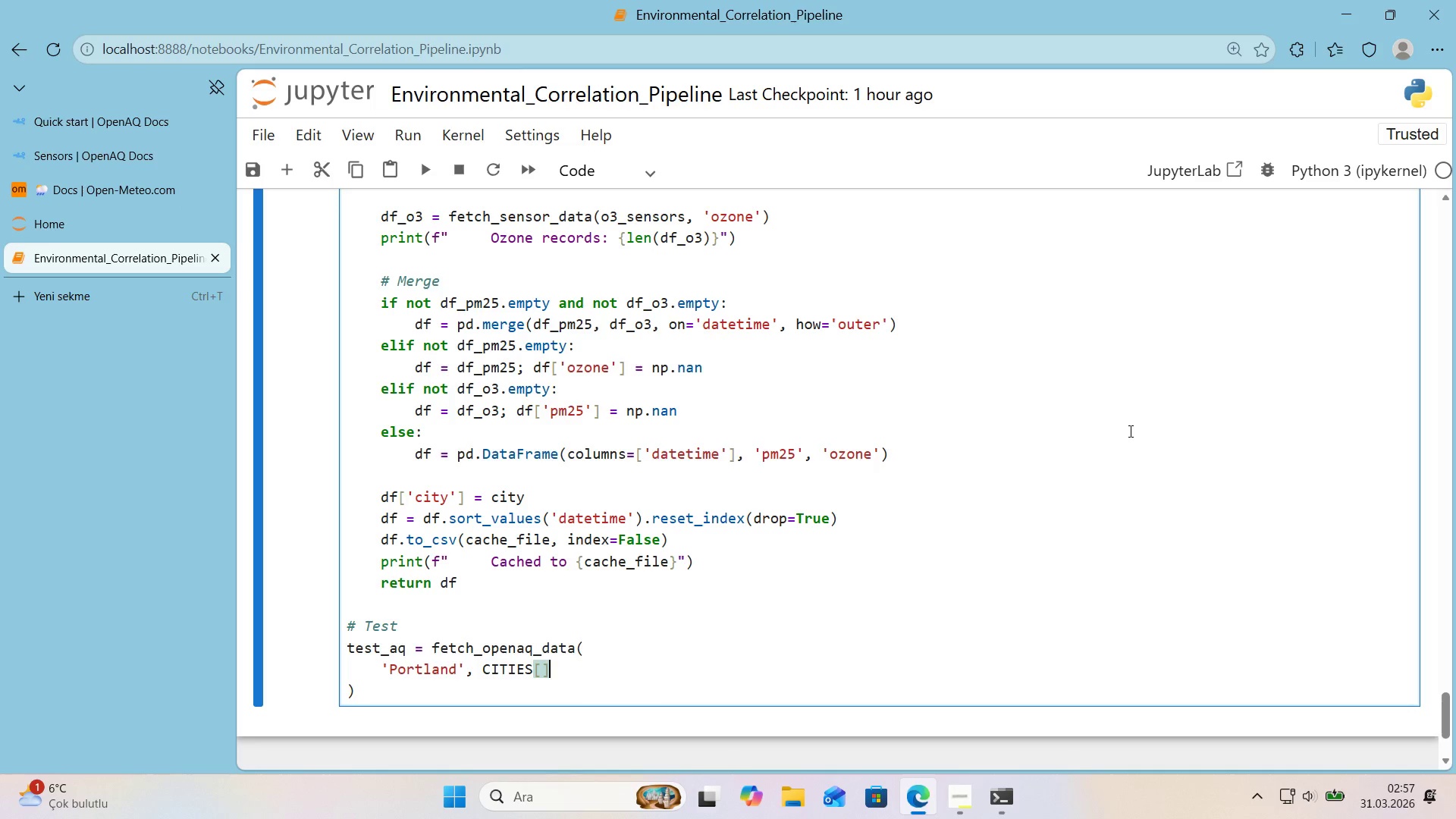 
key(ArrowLeft)
 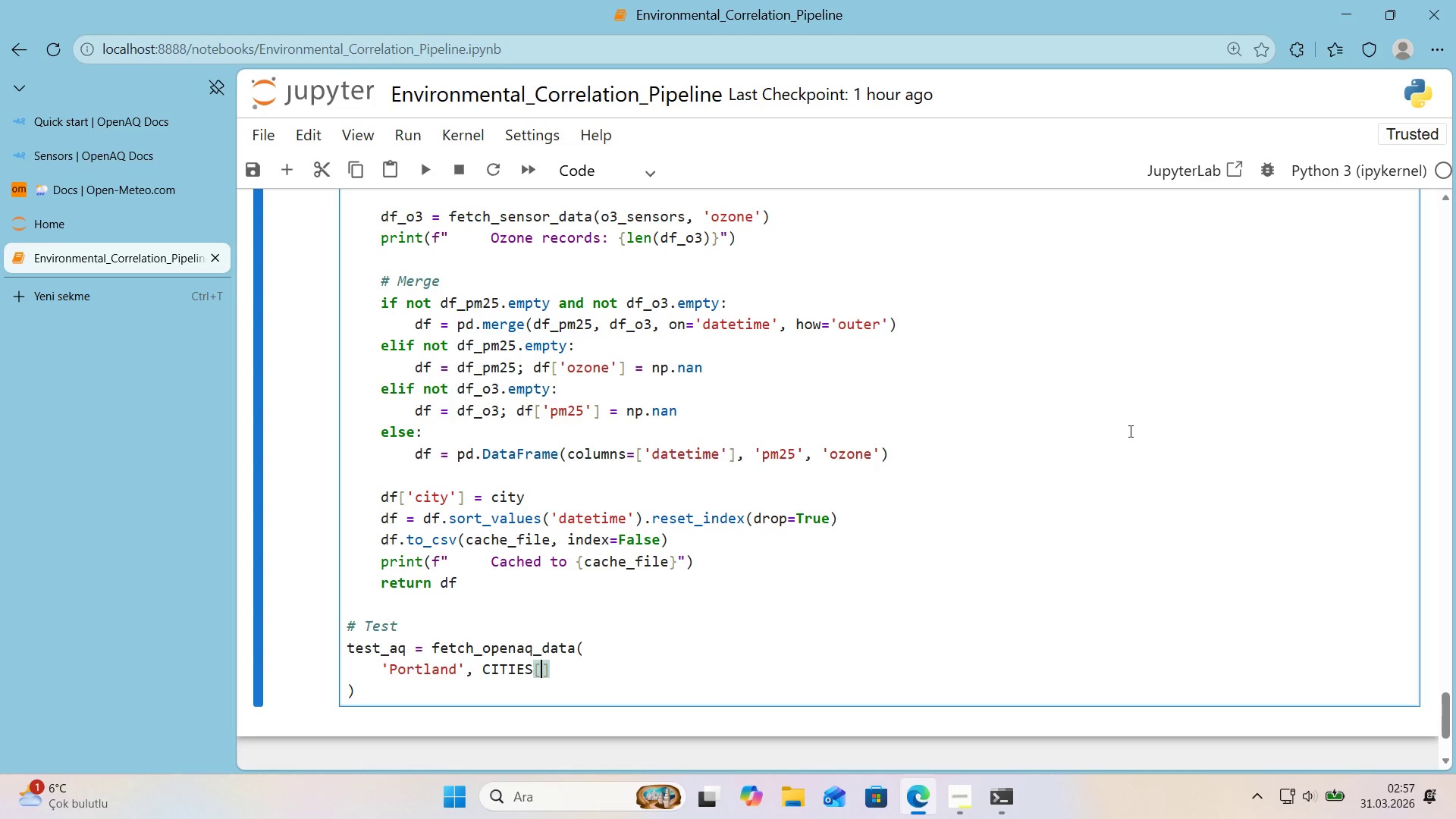 
type(@@)
 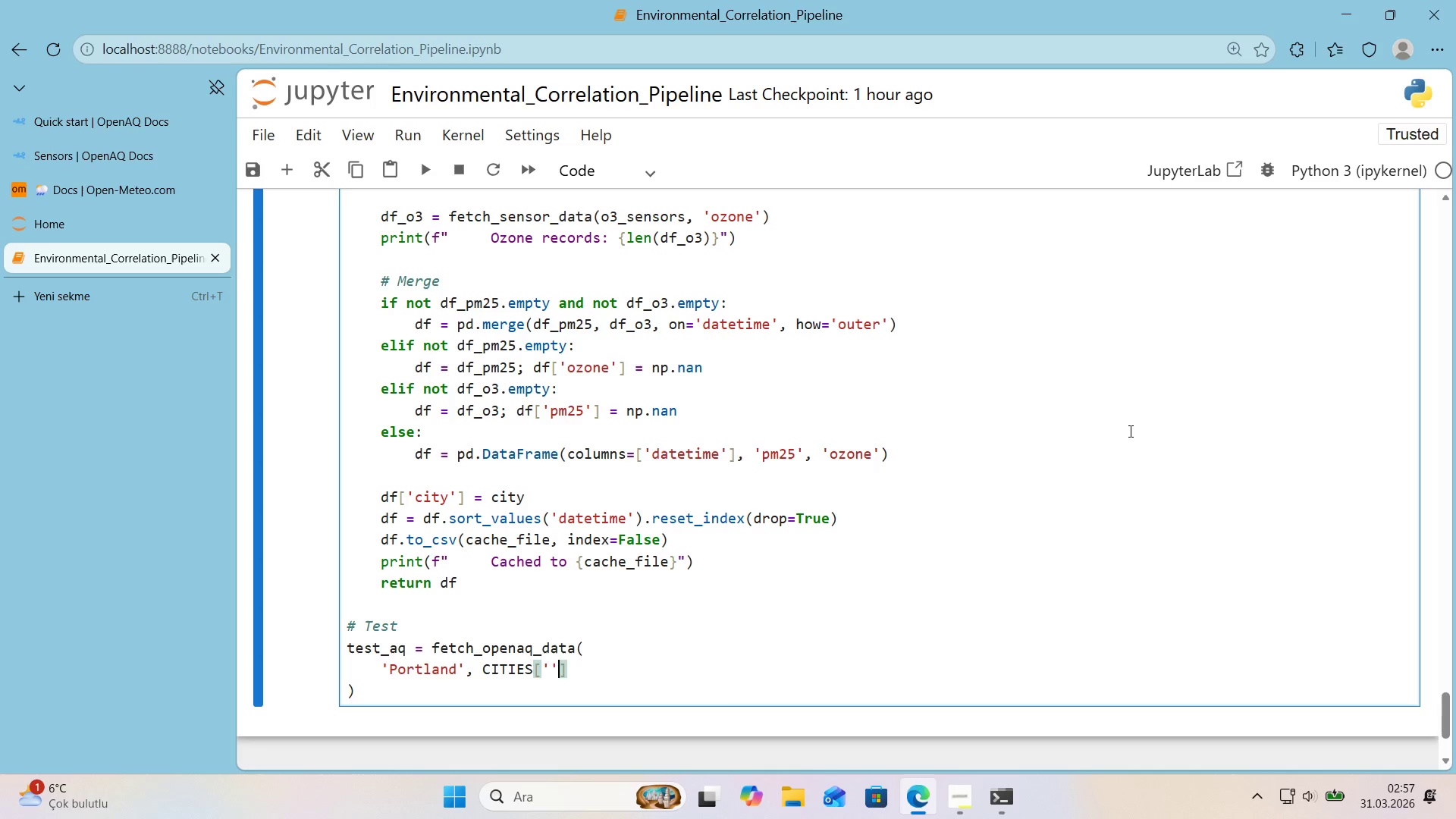 
key(ArrowLeft)
 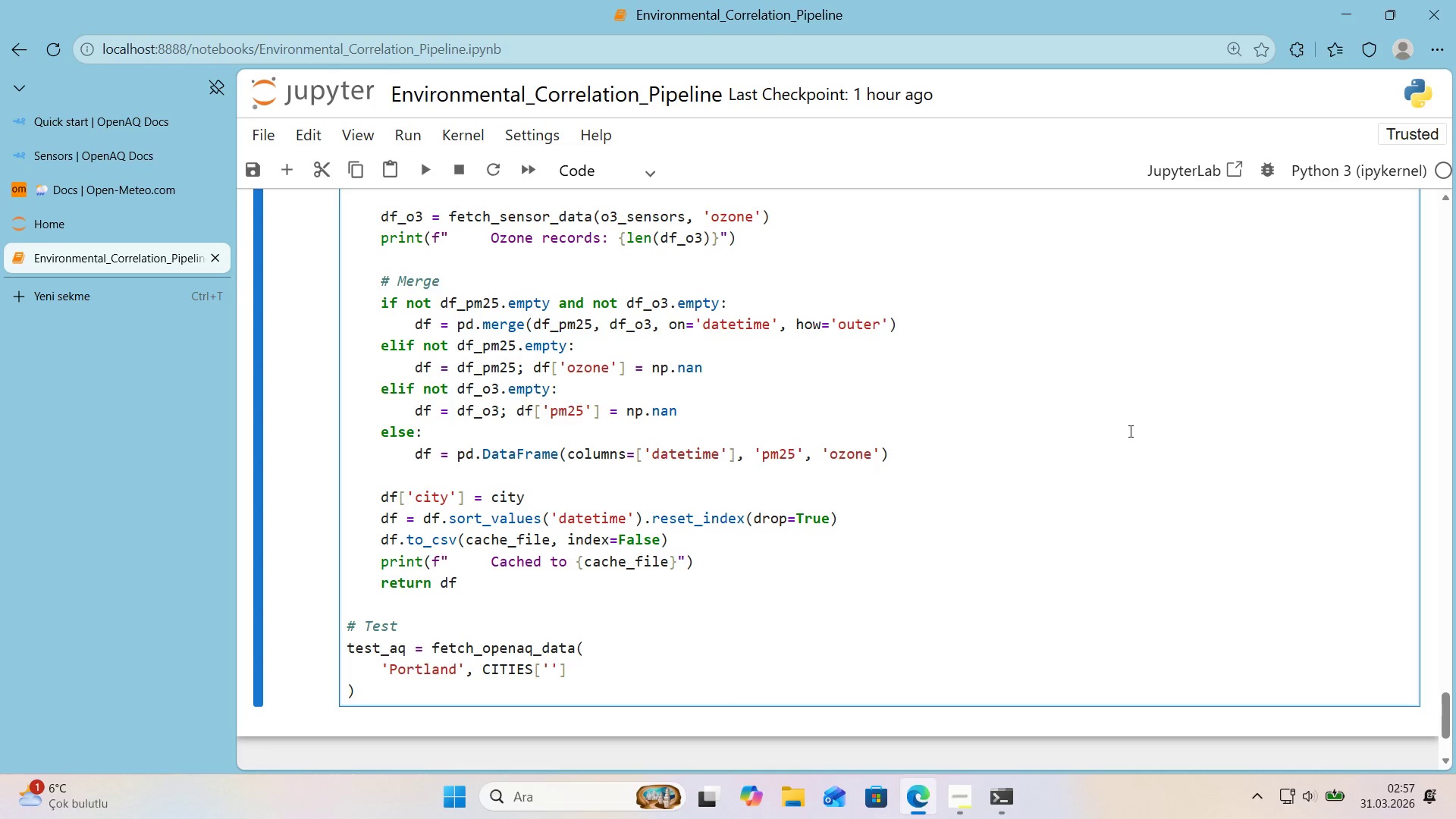 
type(Portland)
 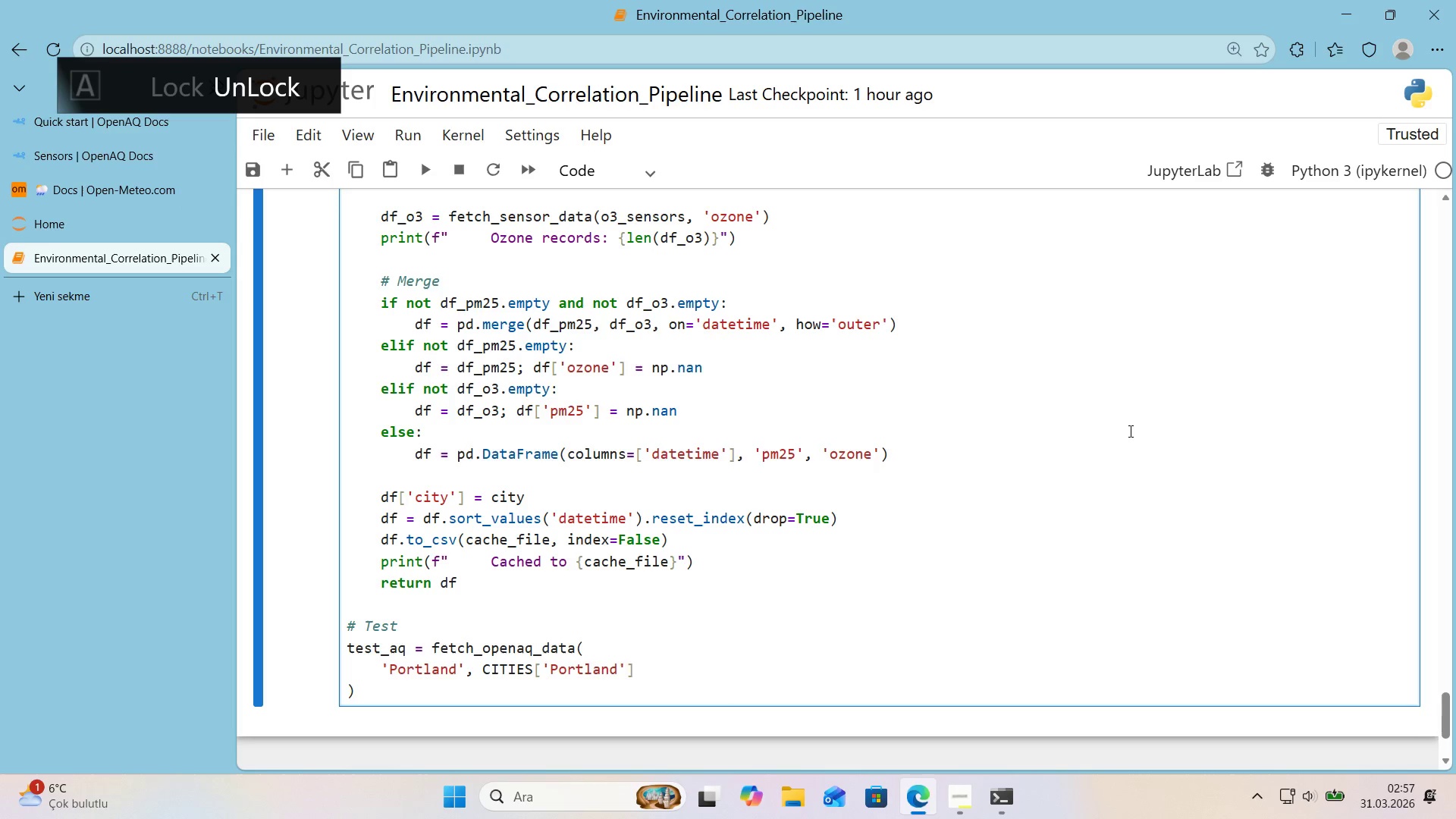 
key(ArrowRight)
 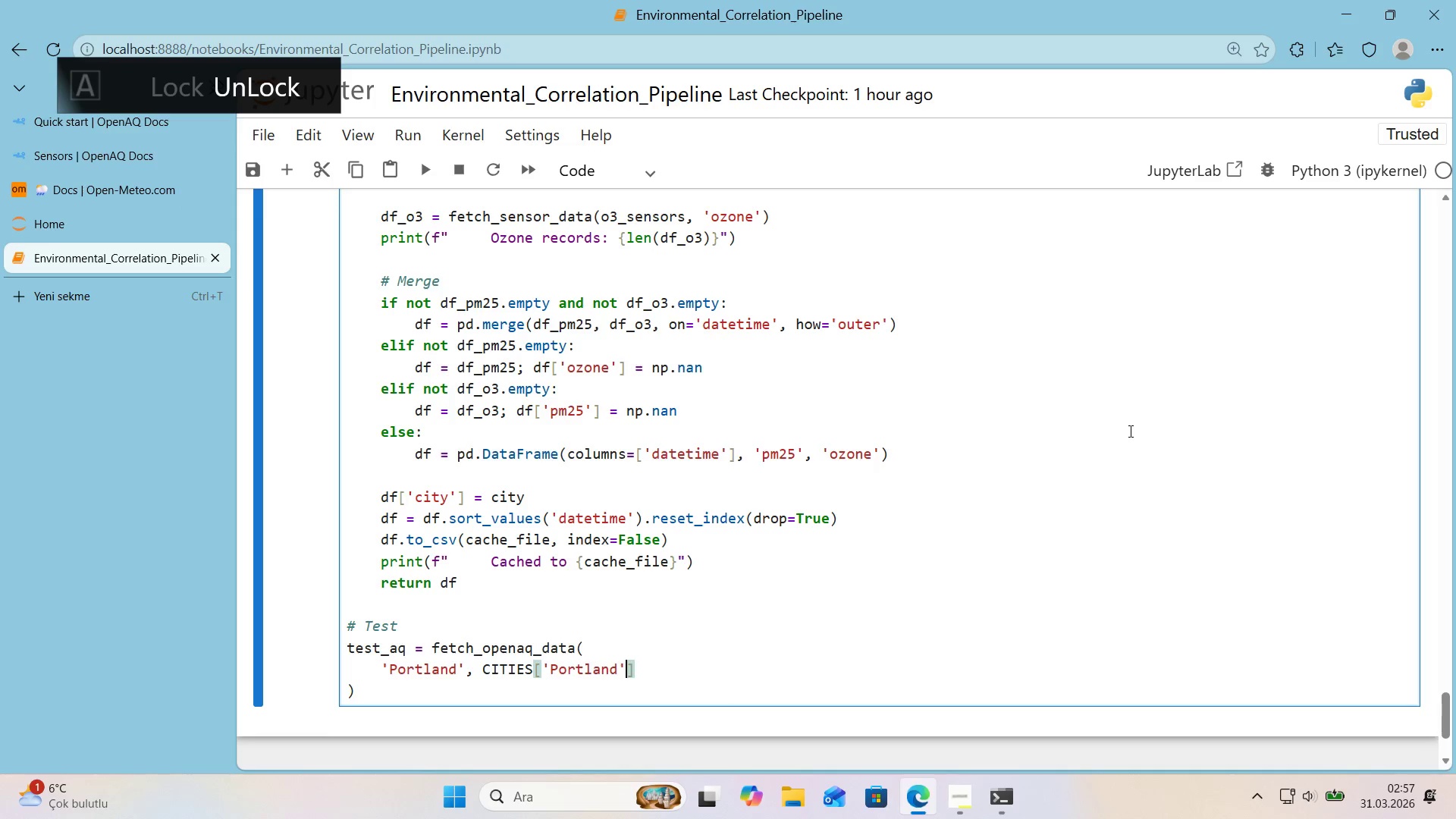 
key(ArrowRight)
 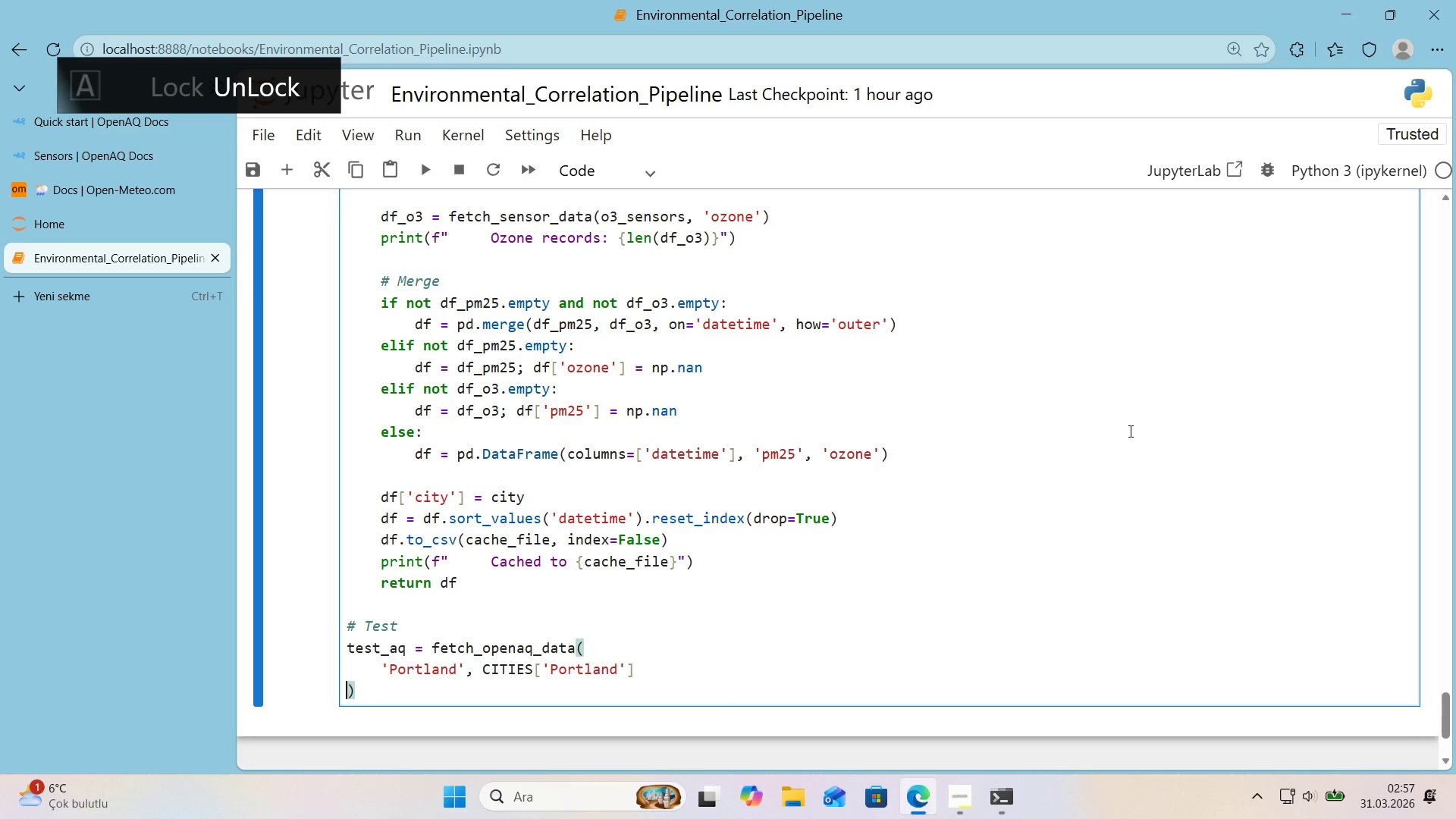 
key(ArrowRight)
 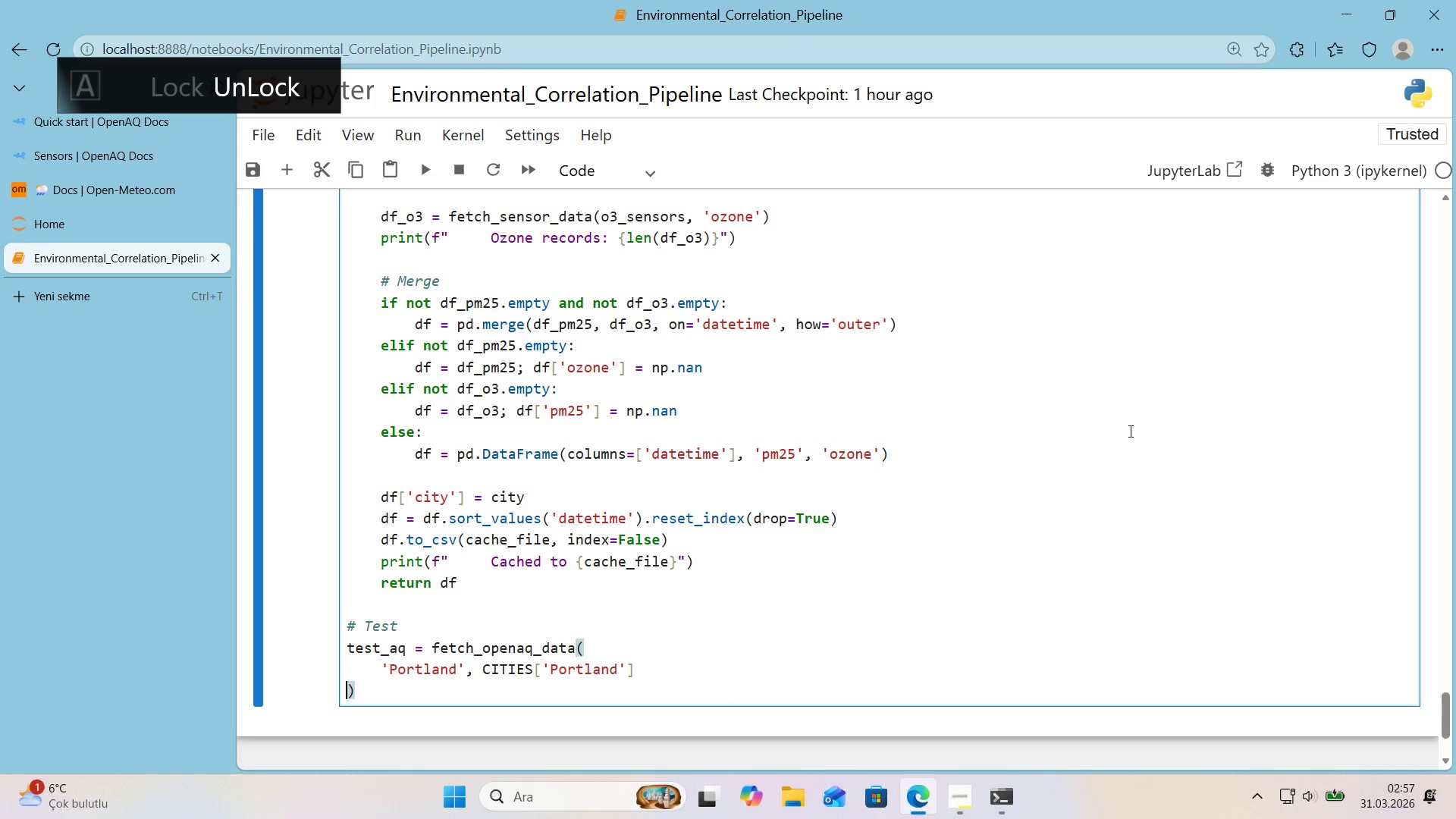 
key(ArrowLeft)
 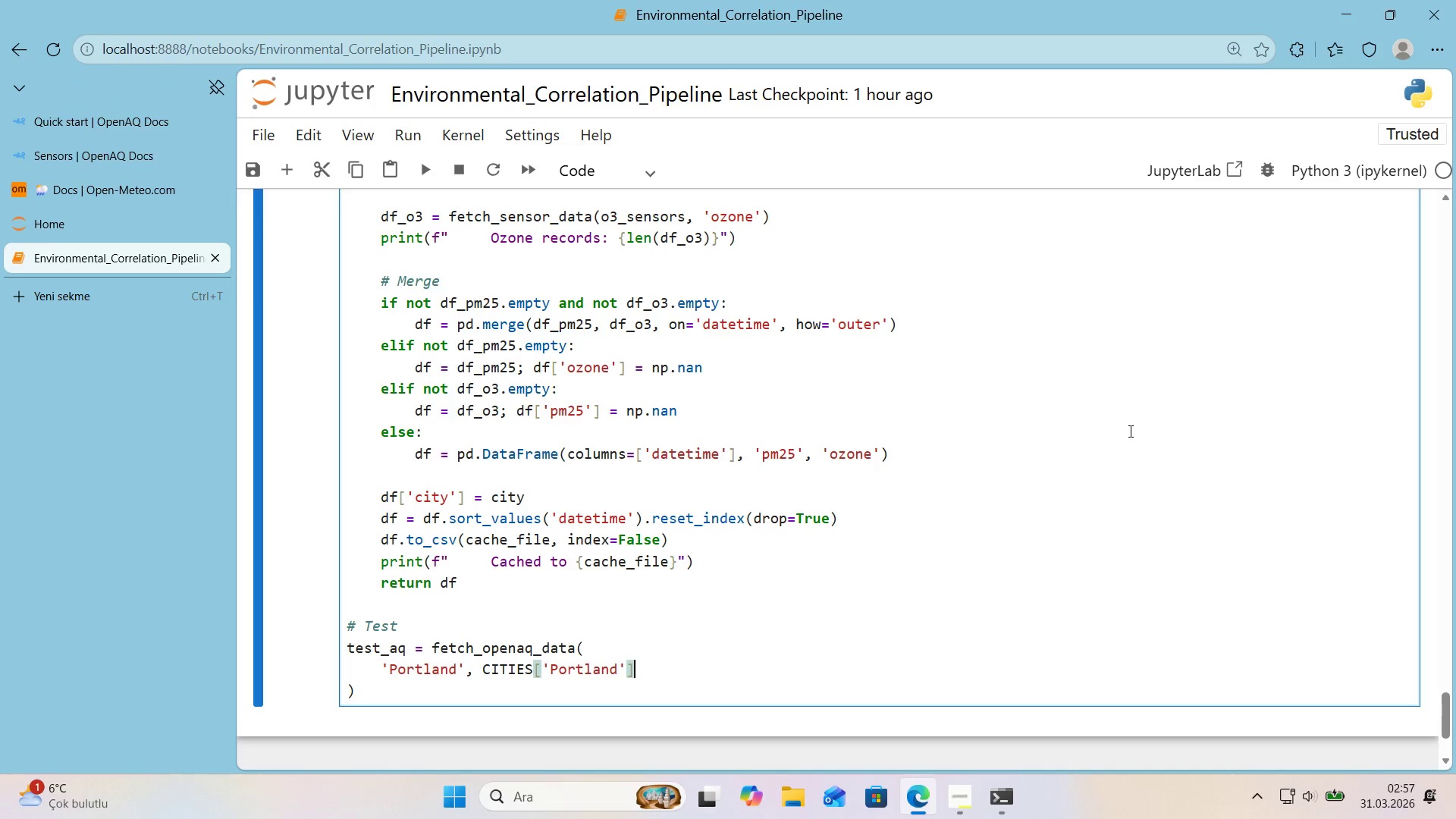 
key(Alt+Control+8)
 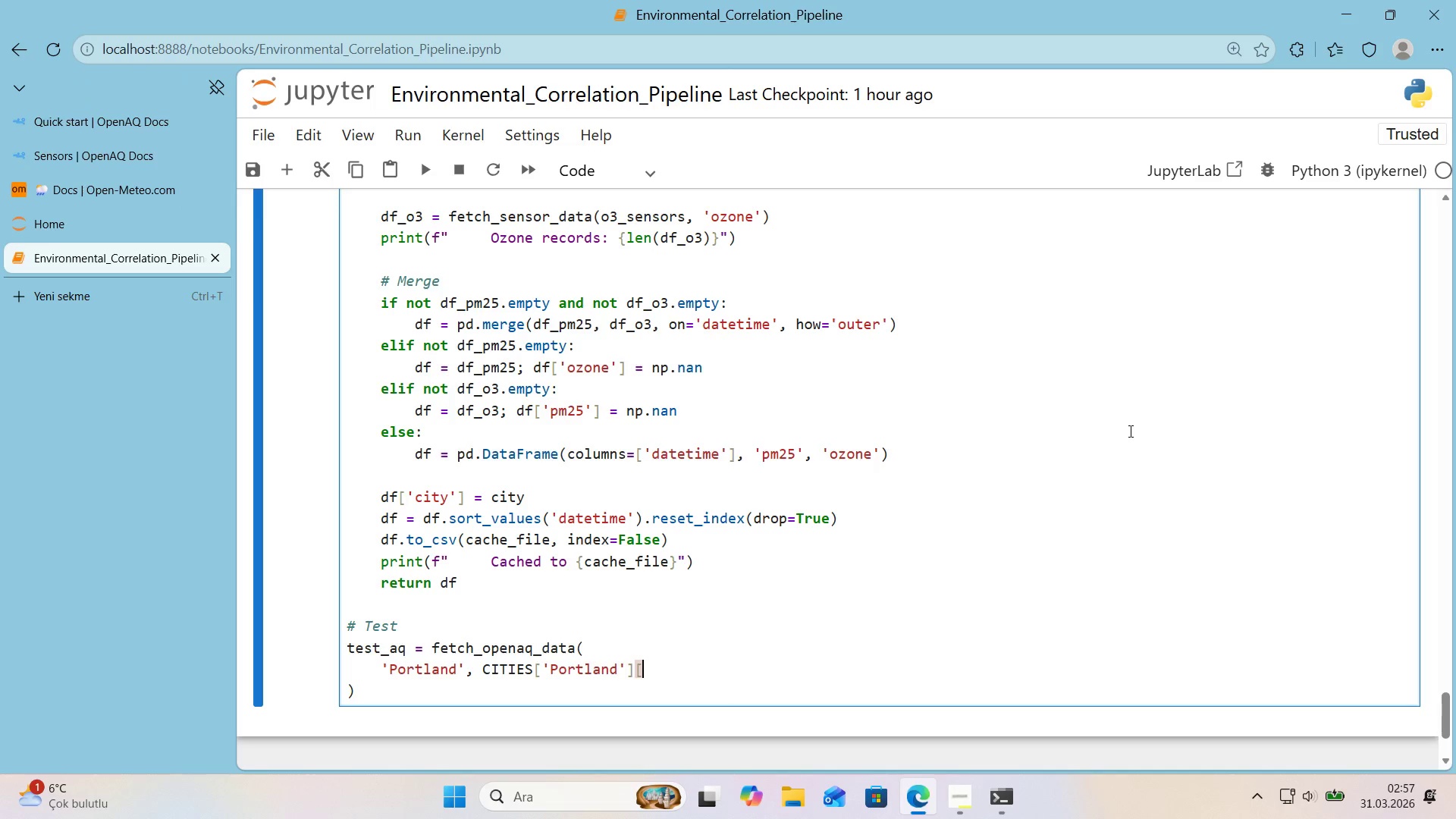 
key(Alt+Control+9)
 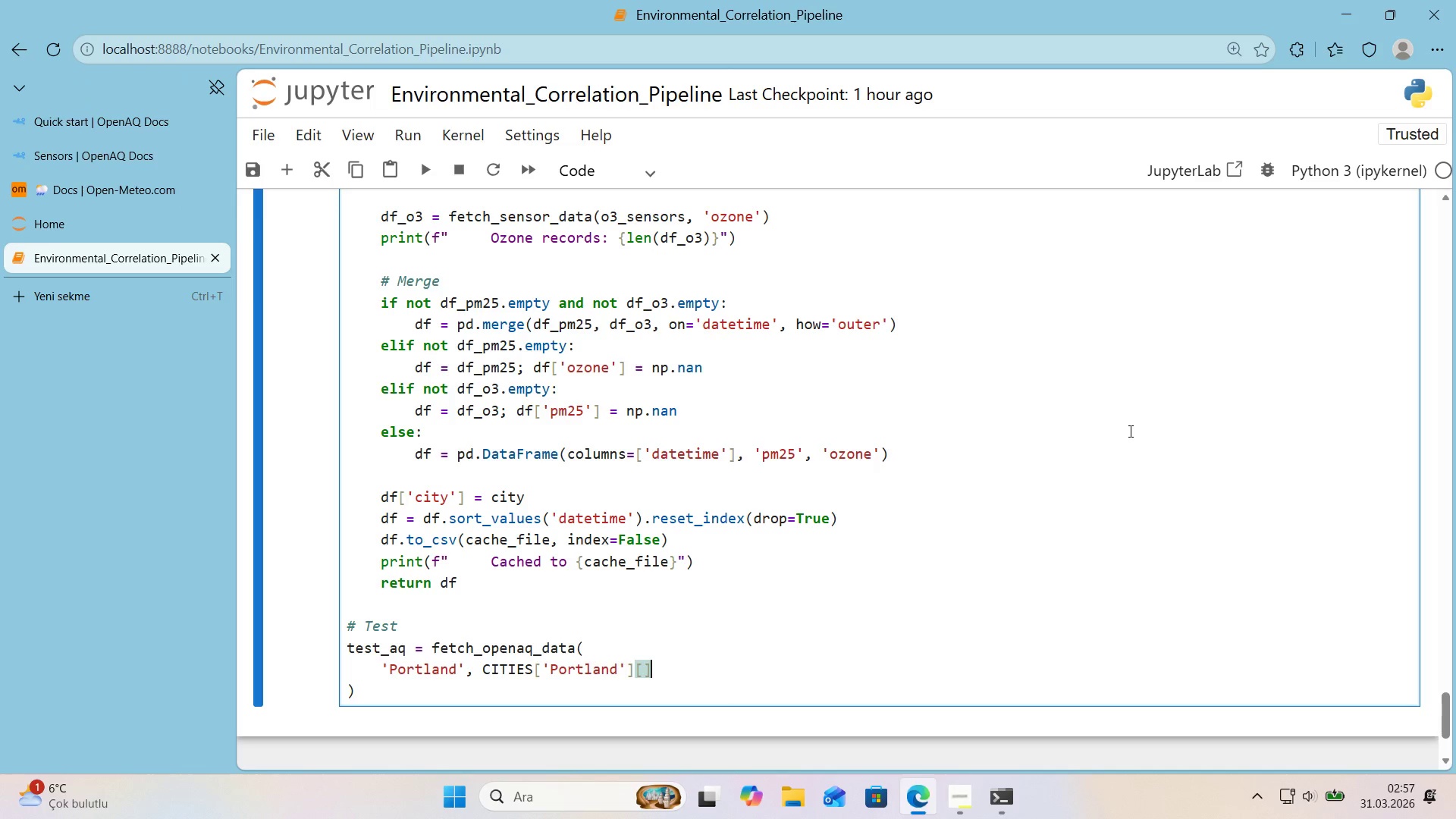 
key(ArrowLeft)
 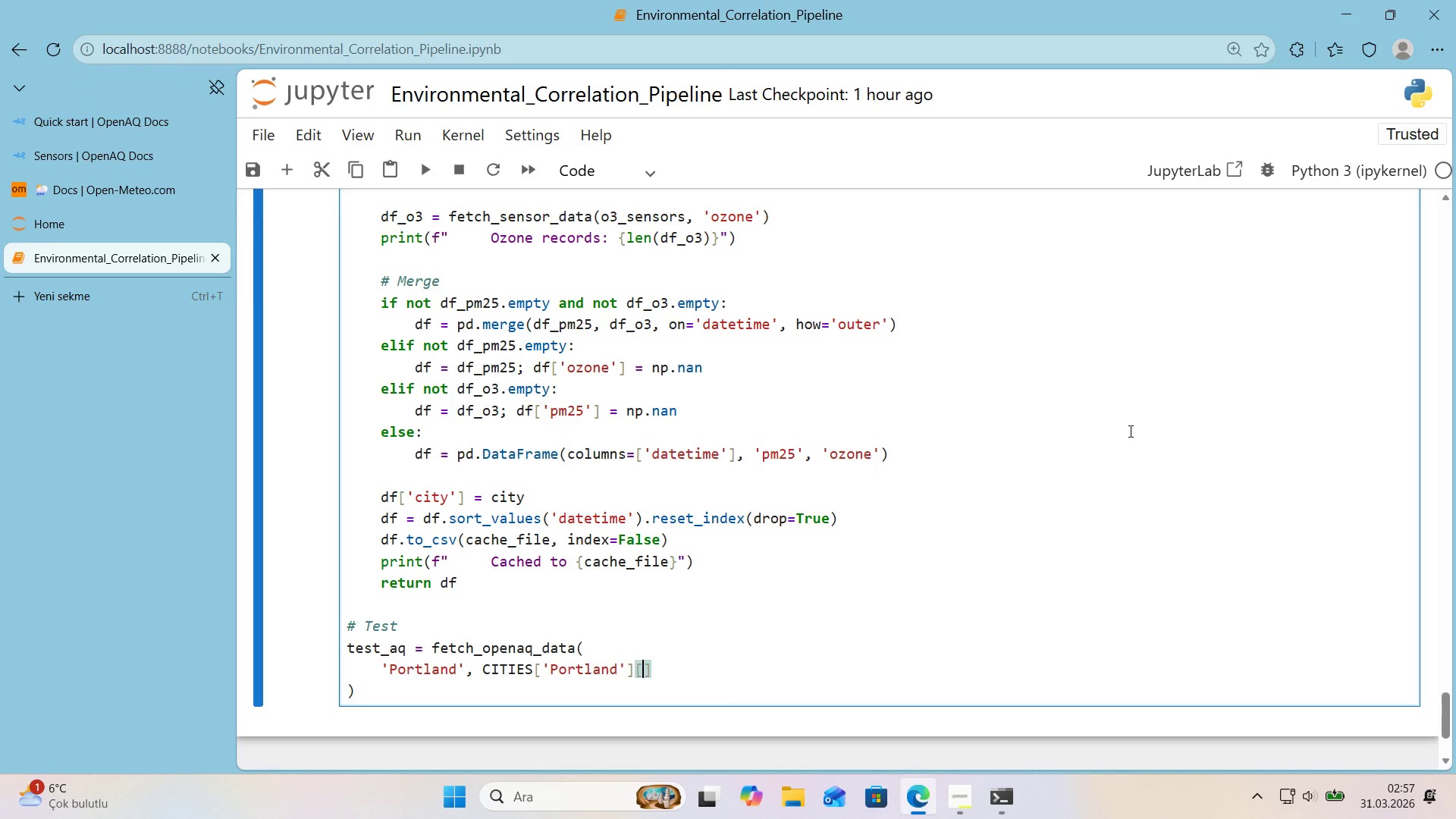 
key(Shift+2)
 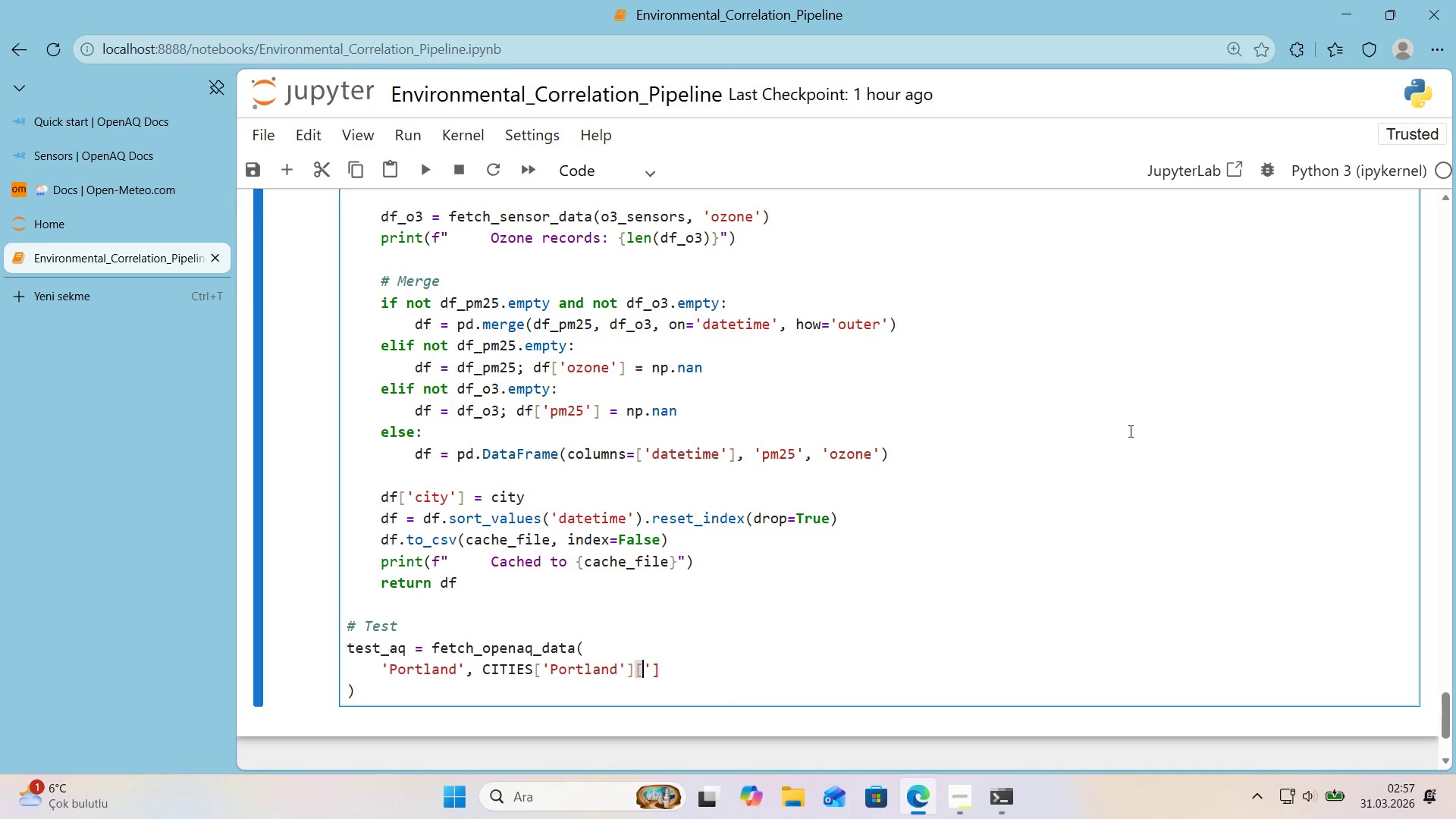 
key(ArrowLeft)
 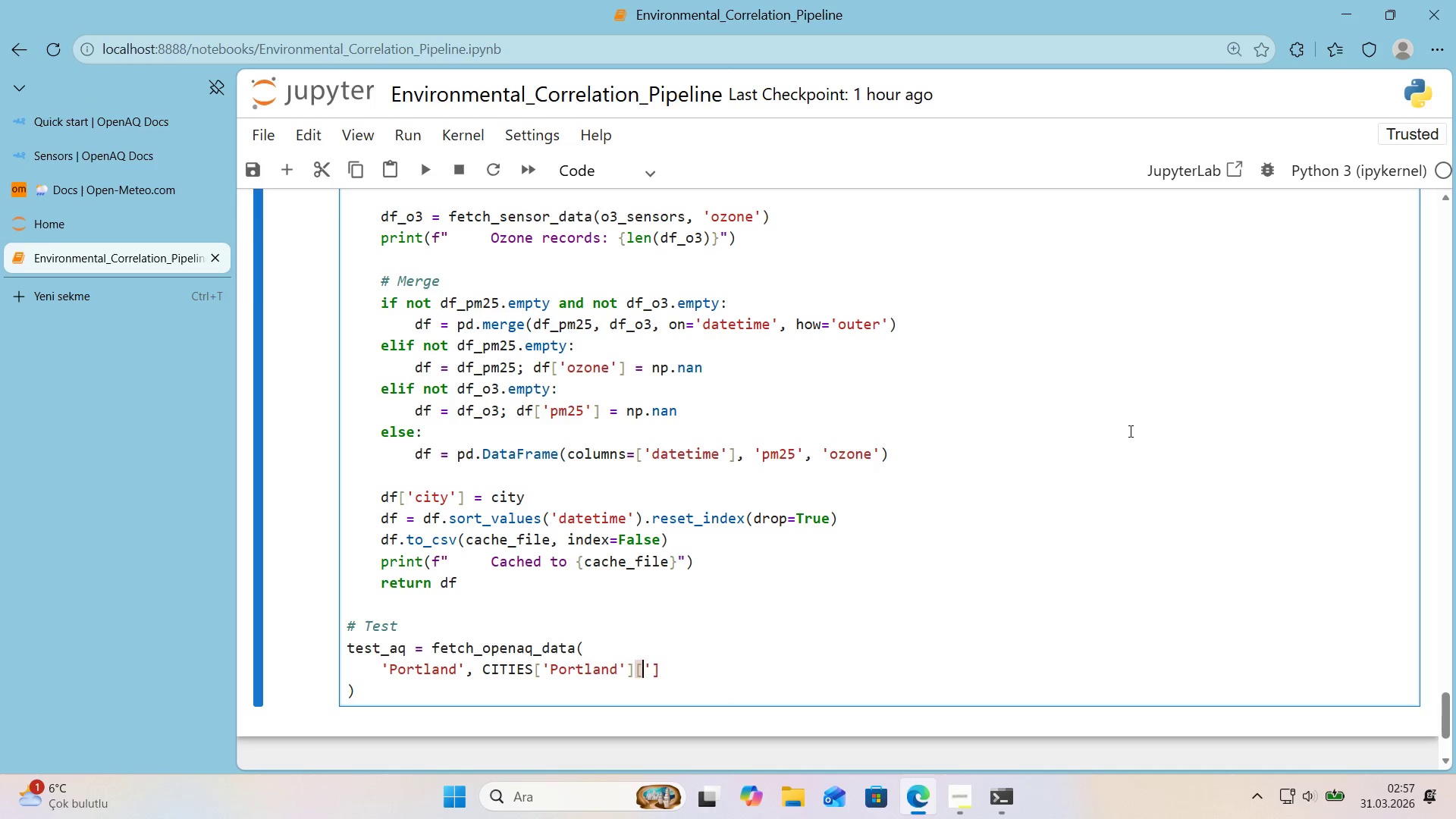 
key(ArrowRight)
 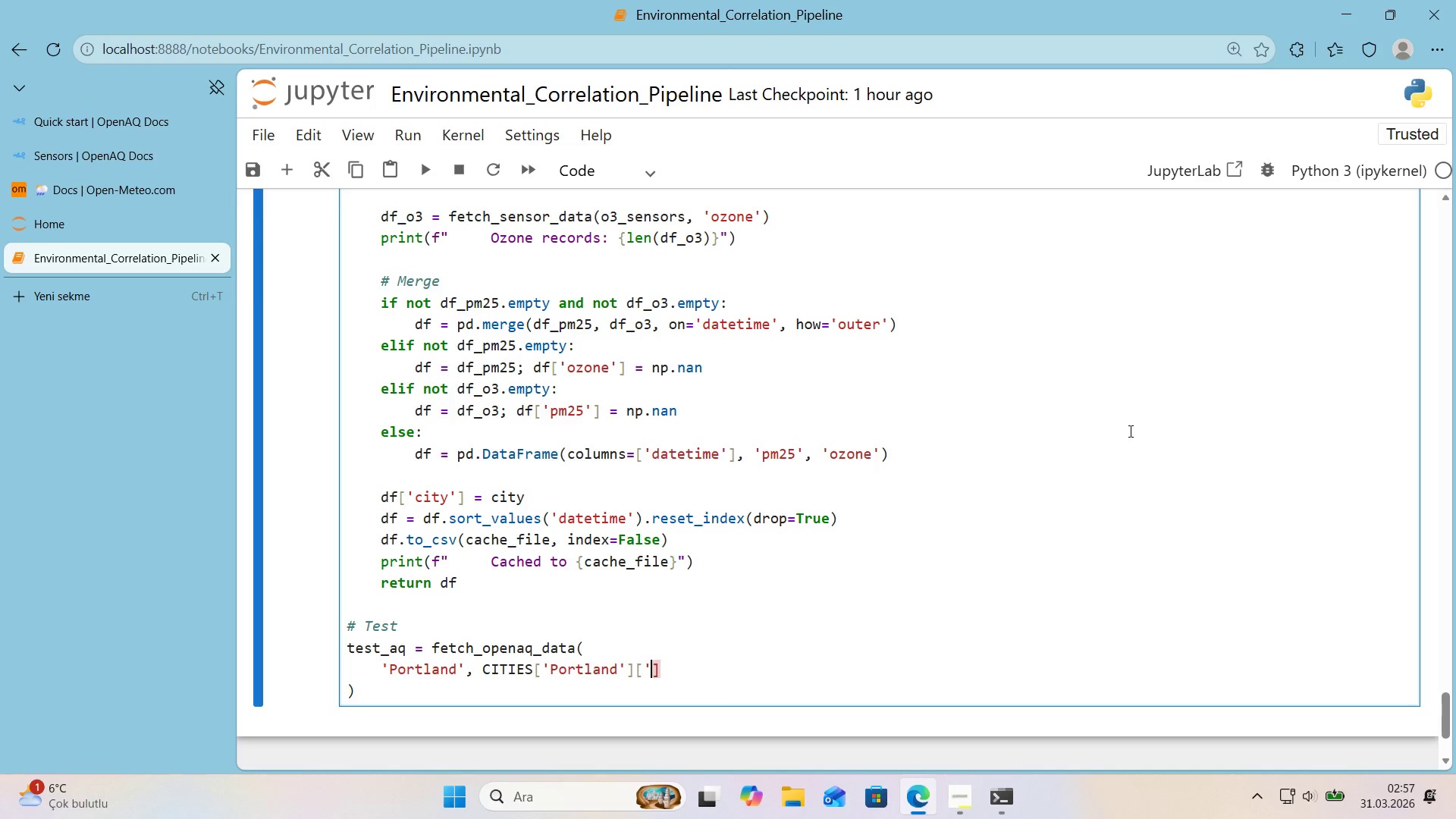 
key(Shift+ShiftRight)
 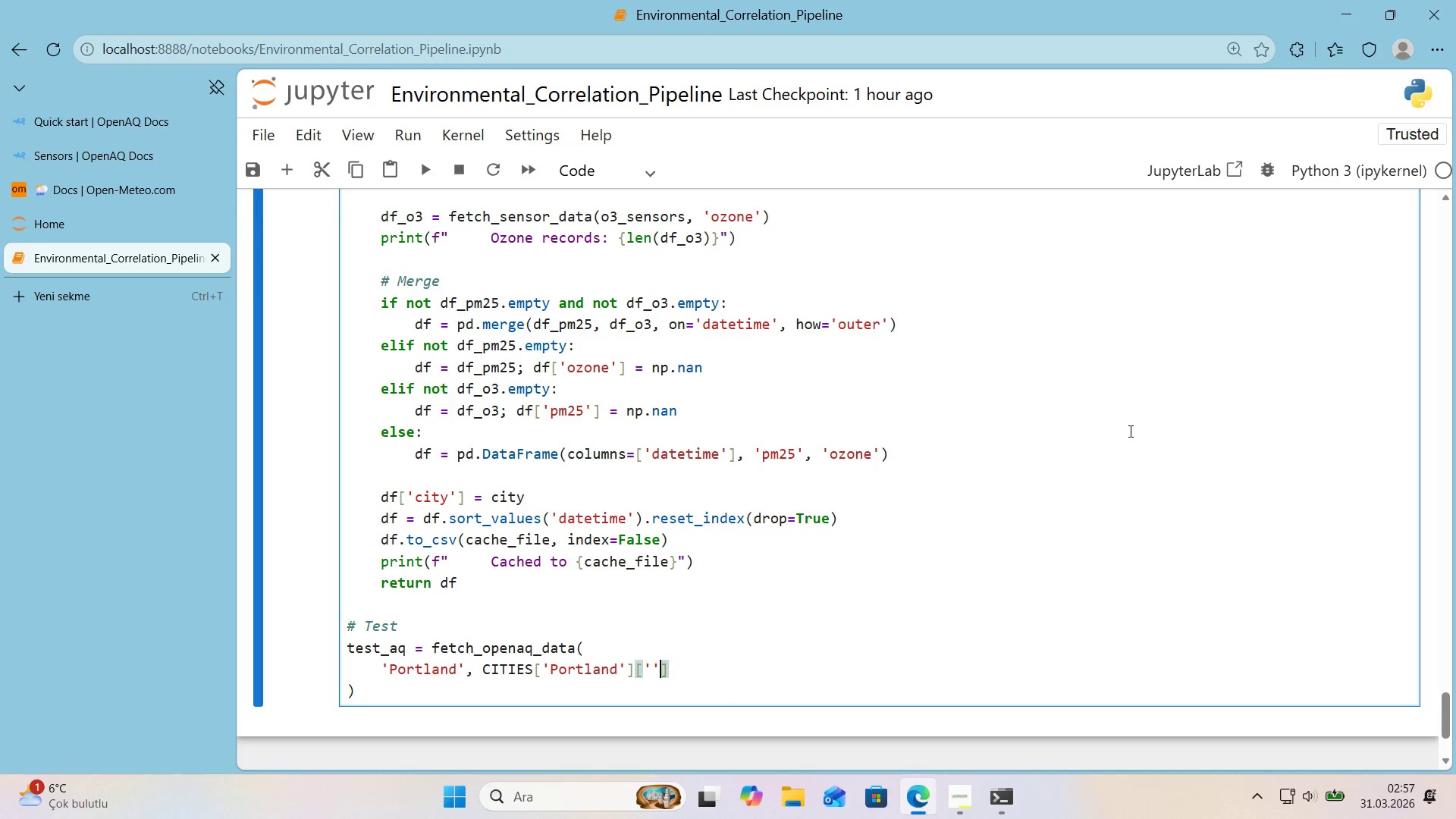 
key(Shift+2)
 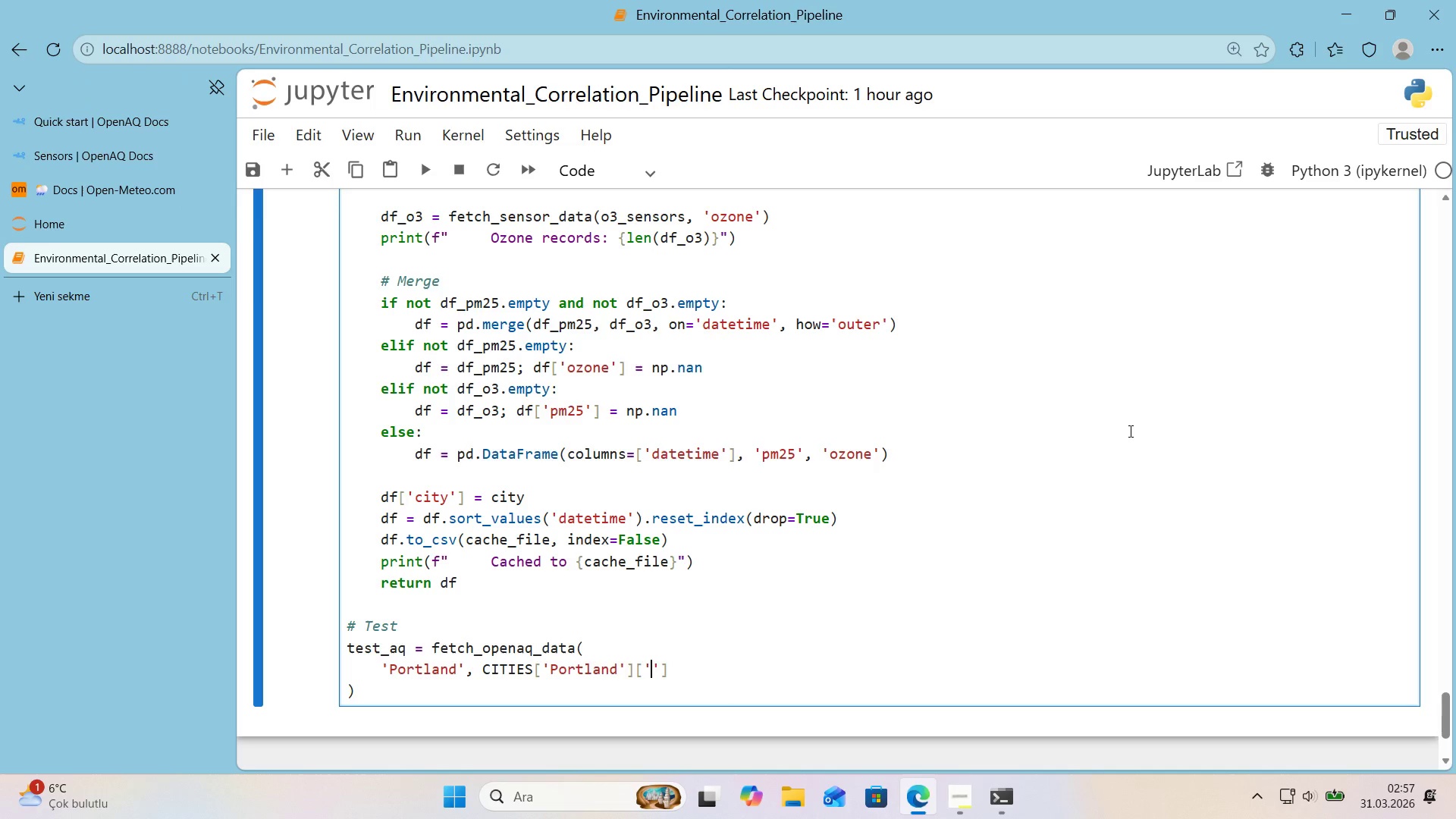 
key(ArrowLeft)
 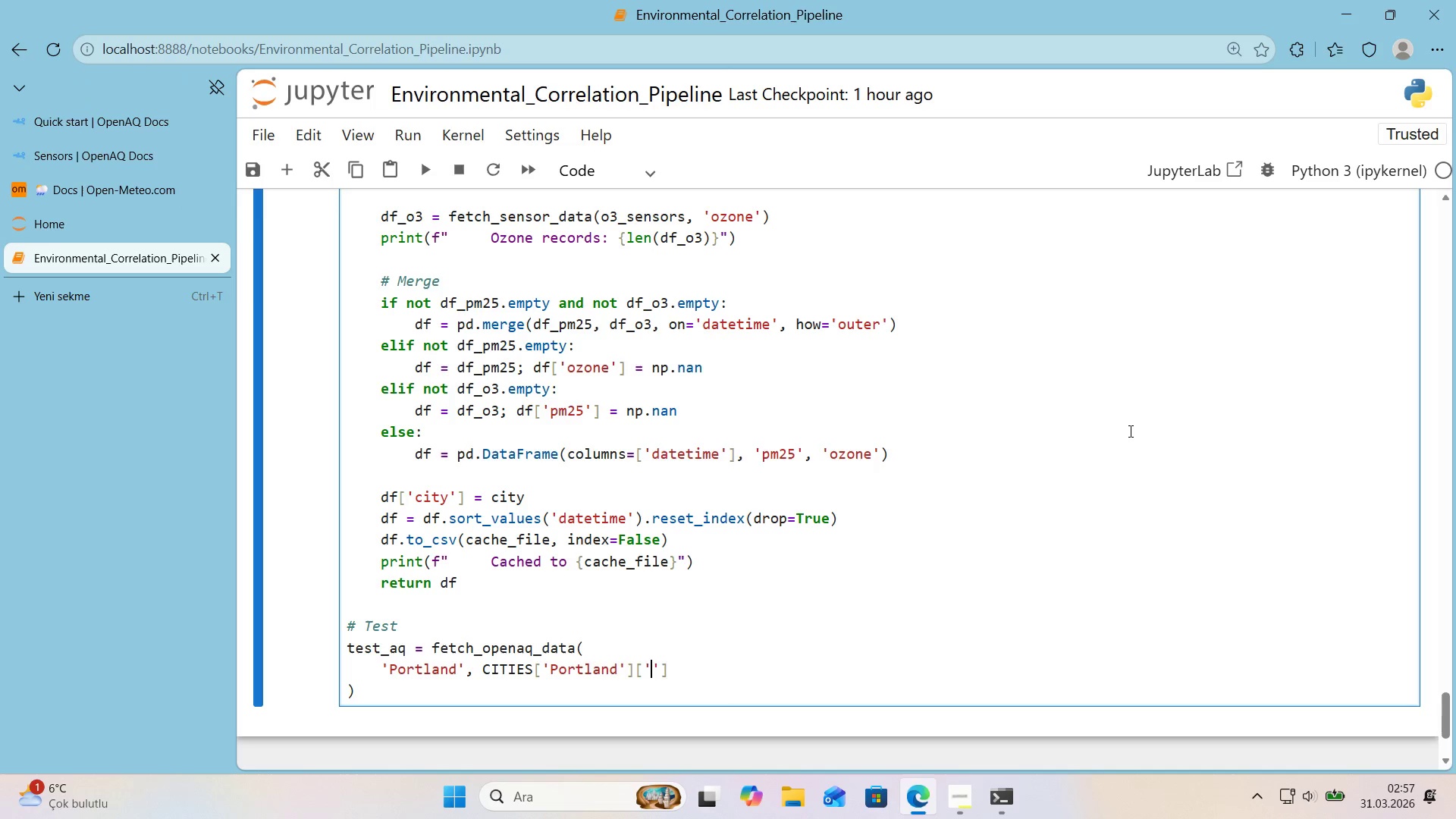 
type(lat)
 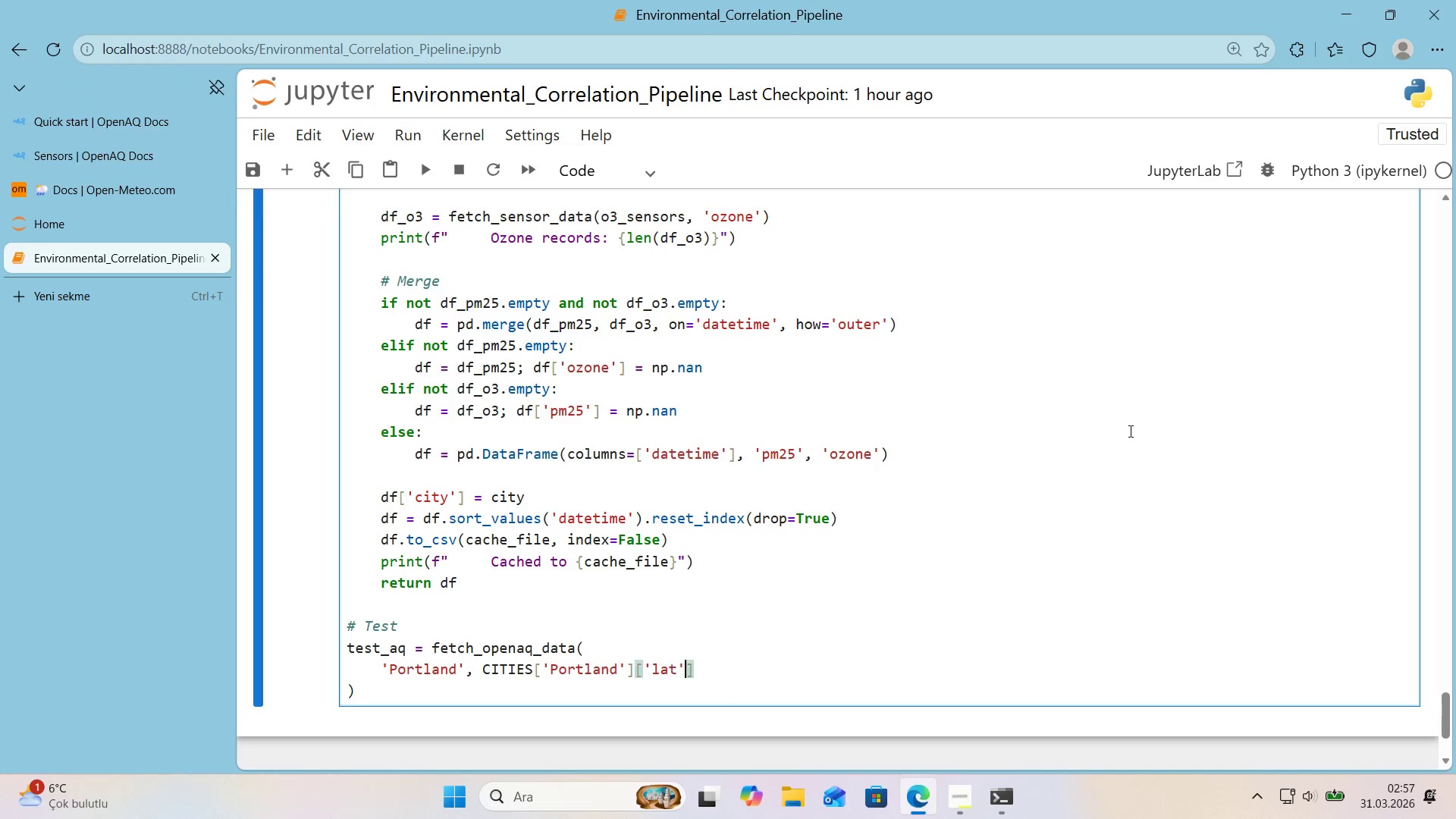 
key(ArrowRight)
 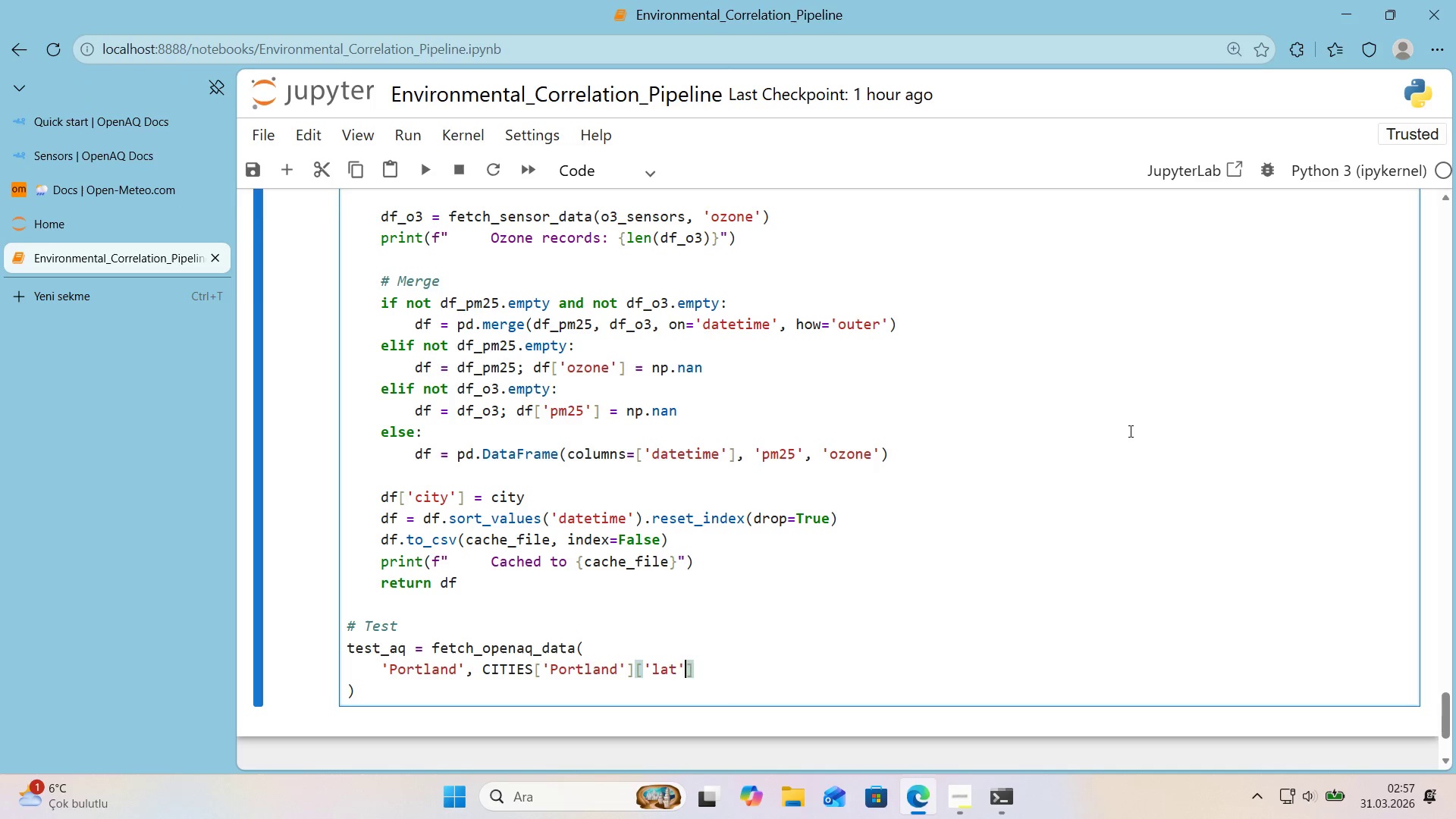 
key(ArrowRight)
 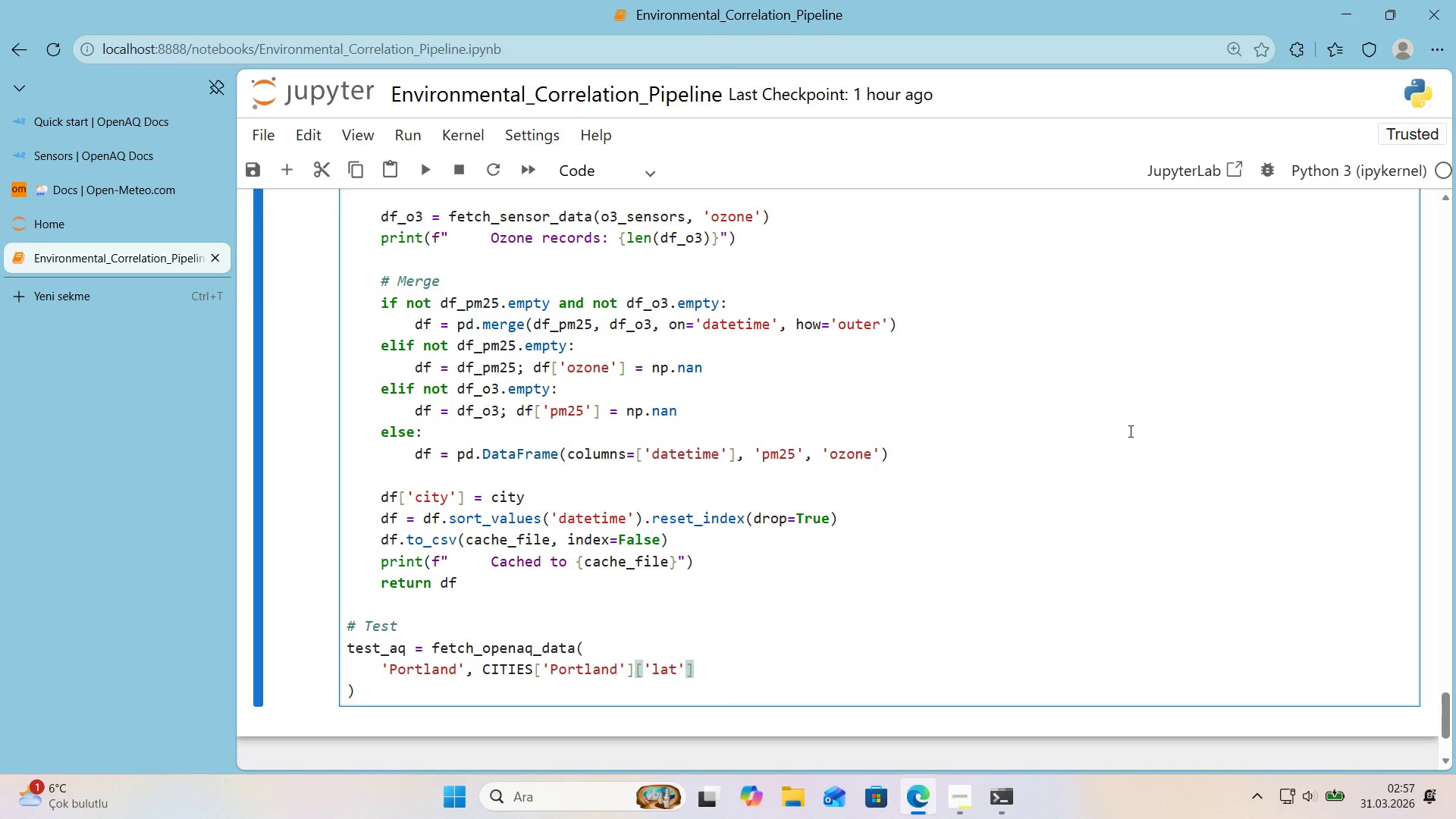 
type(, CITIES)
 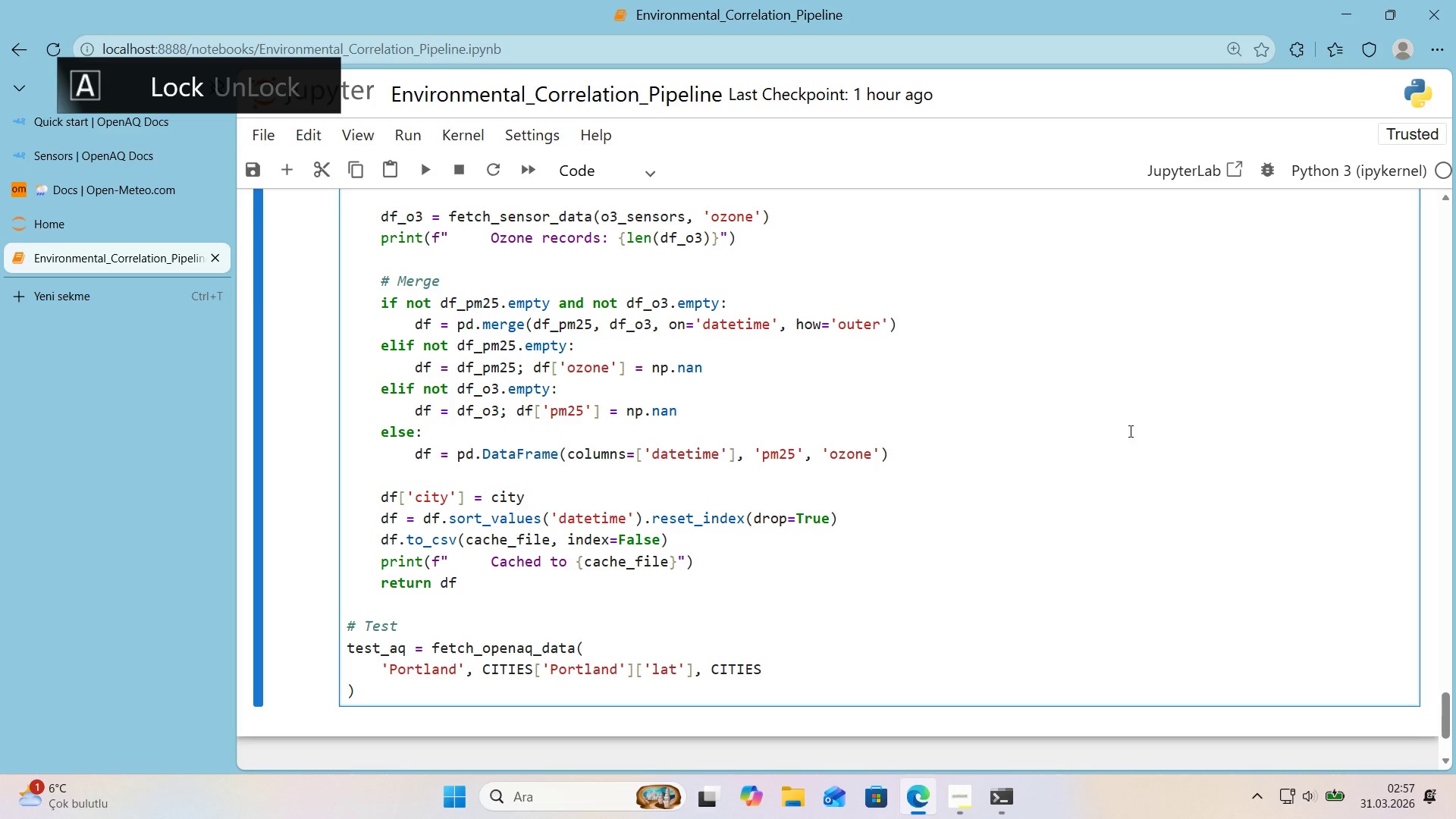 
key(Alt+Control+8)
 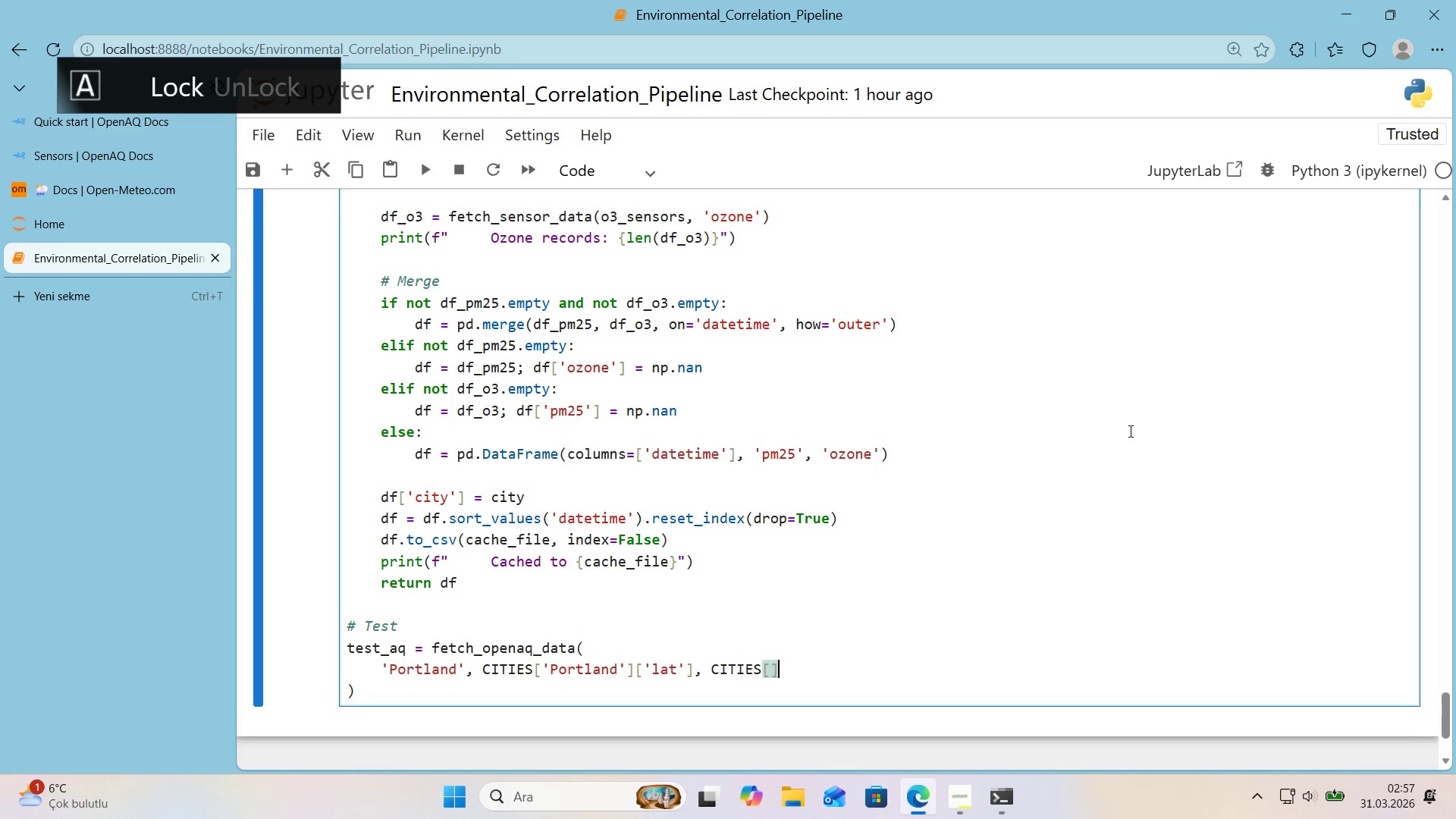 
key(Alt+Control+9)
 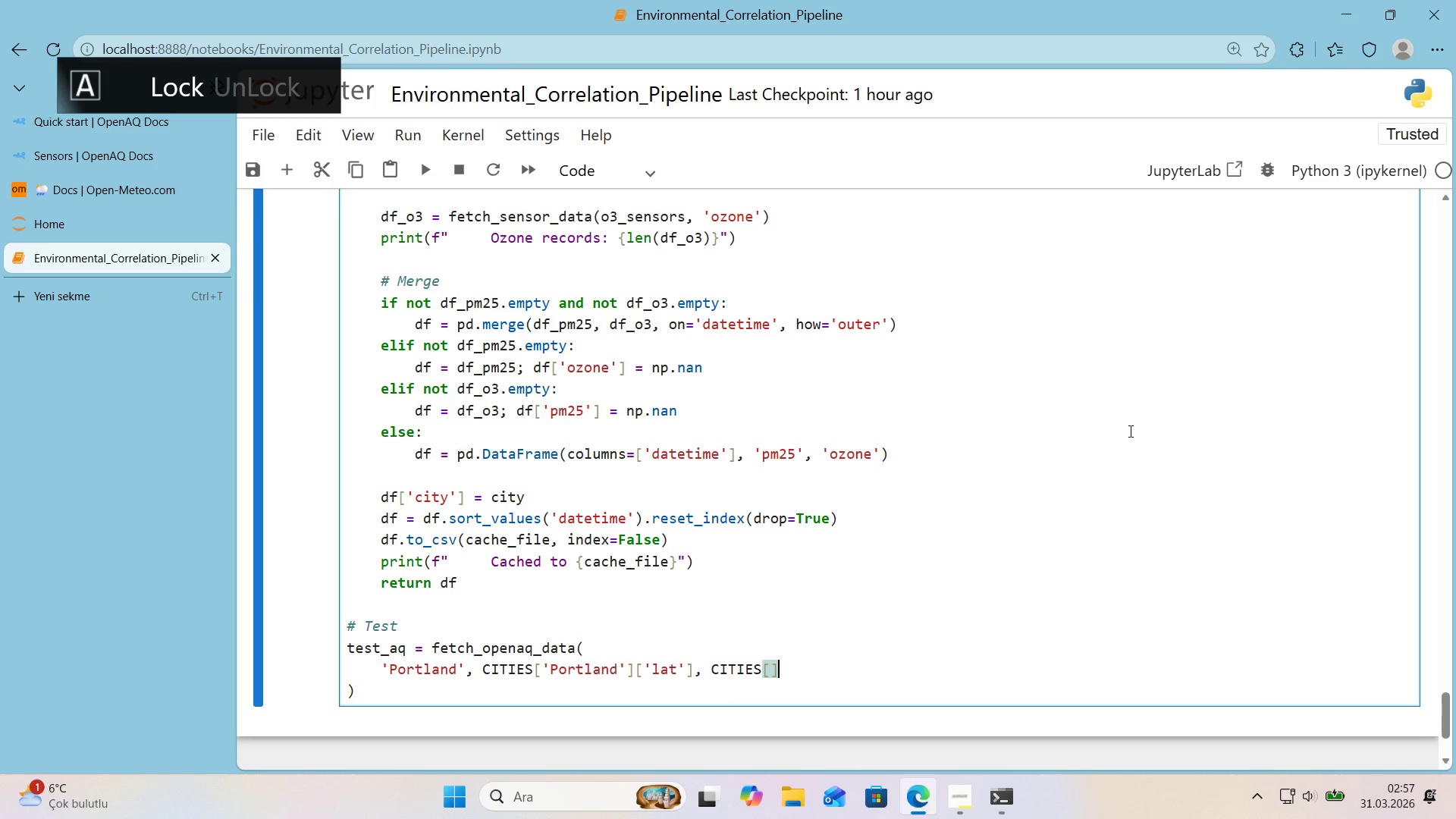 
key(ArrowLeft)
 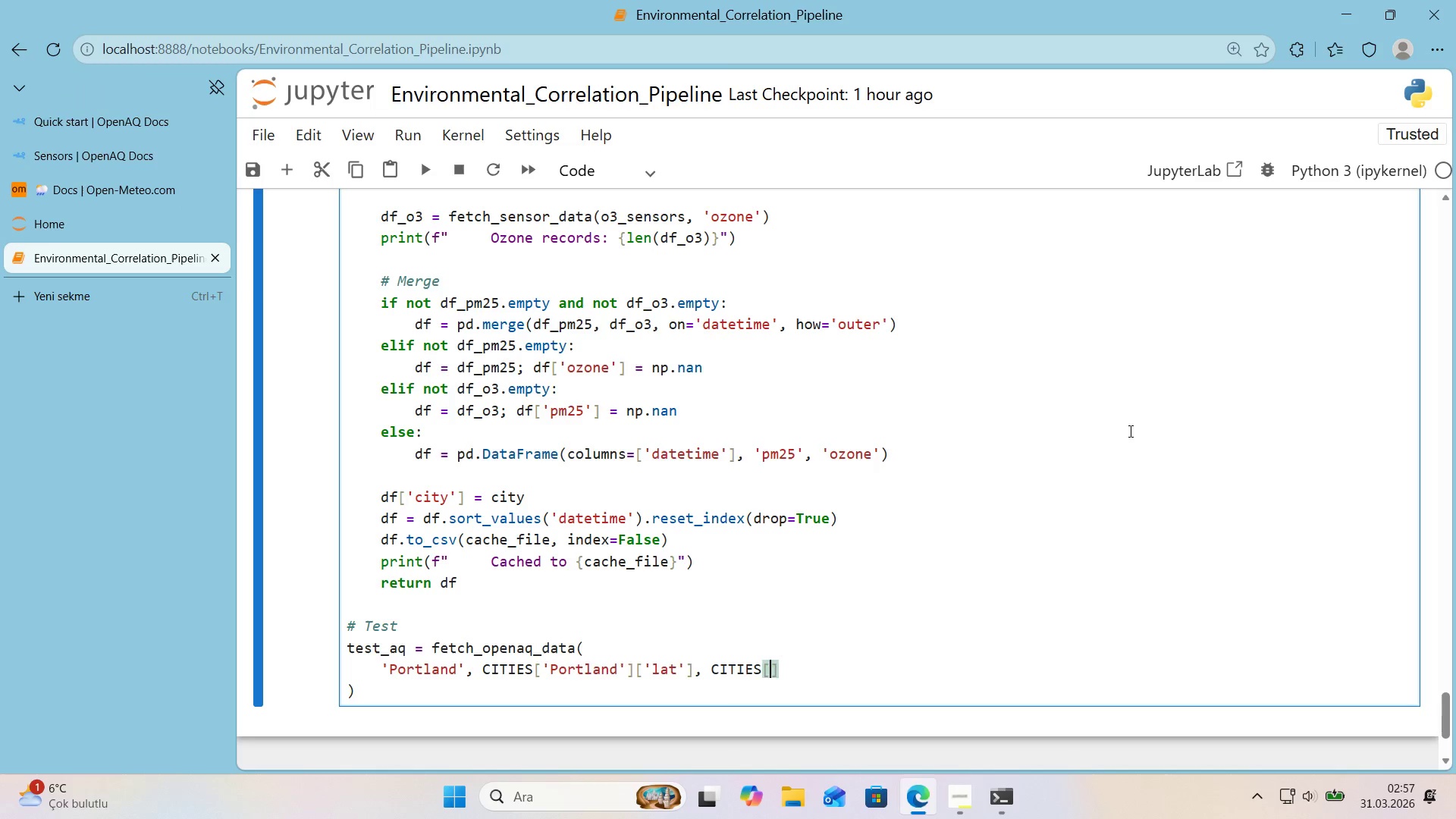 
type(@@)
 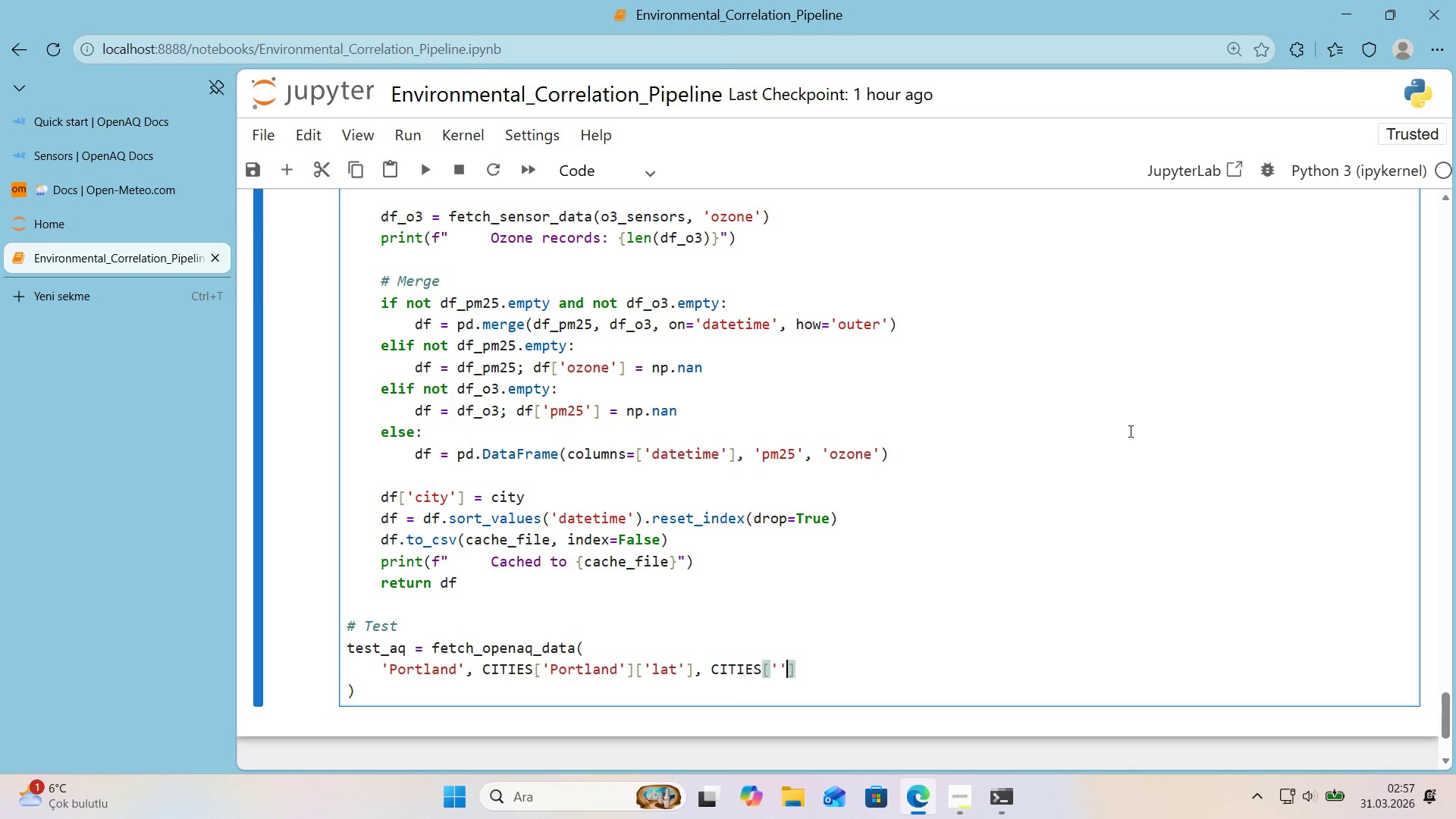 
key(ArrowLeft)
 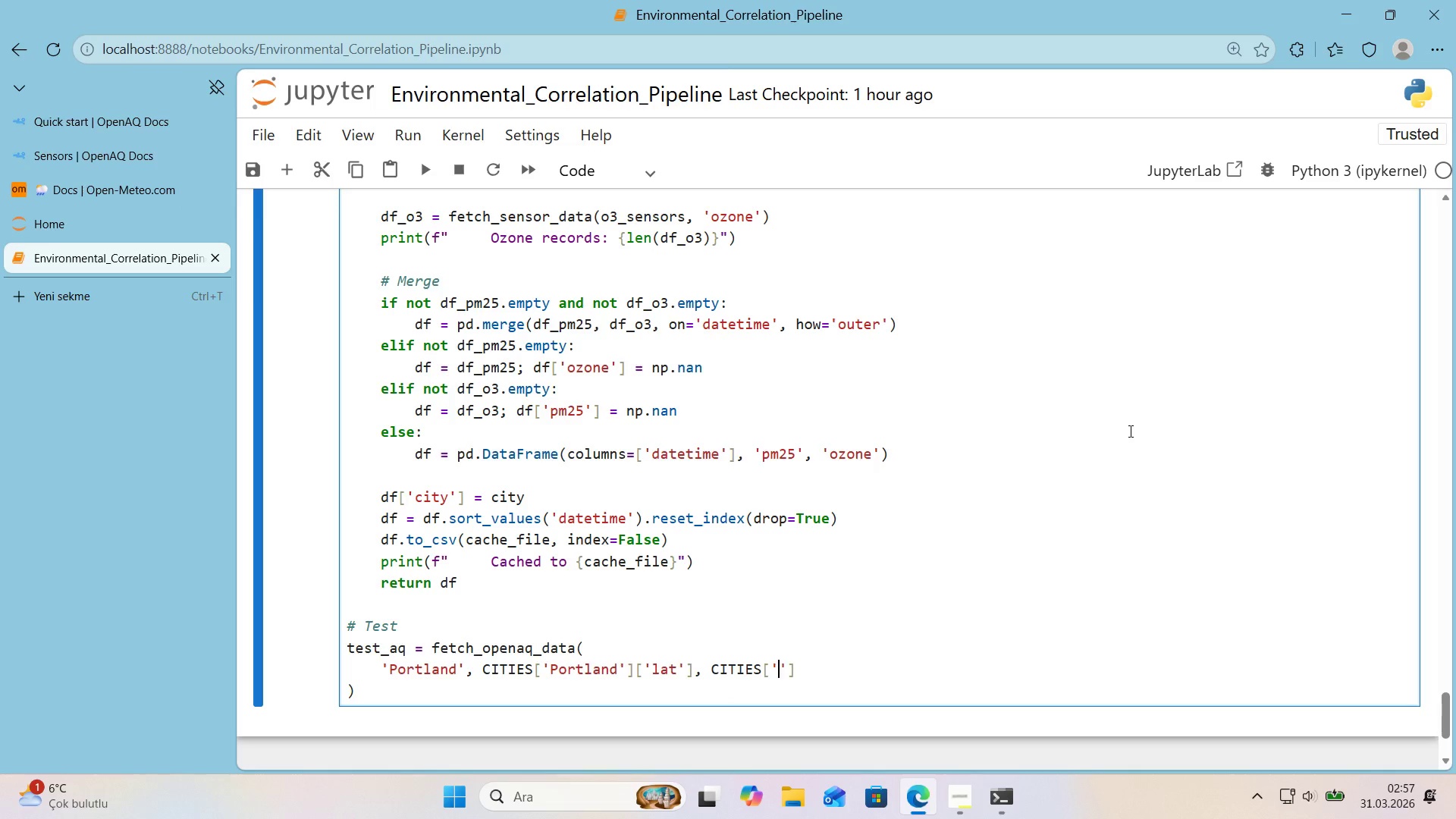 
type(Porl)
key(Backspace)
type(tland)
 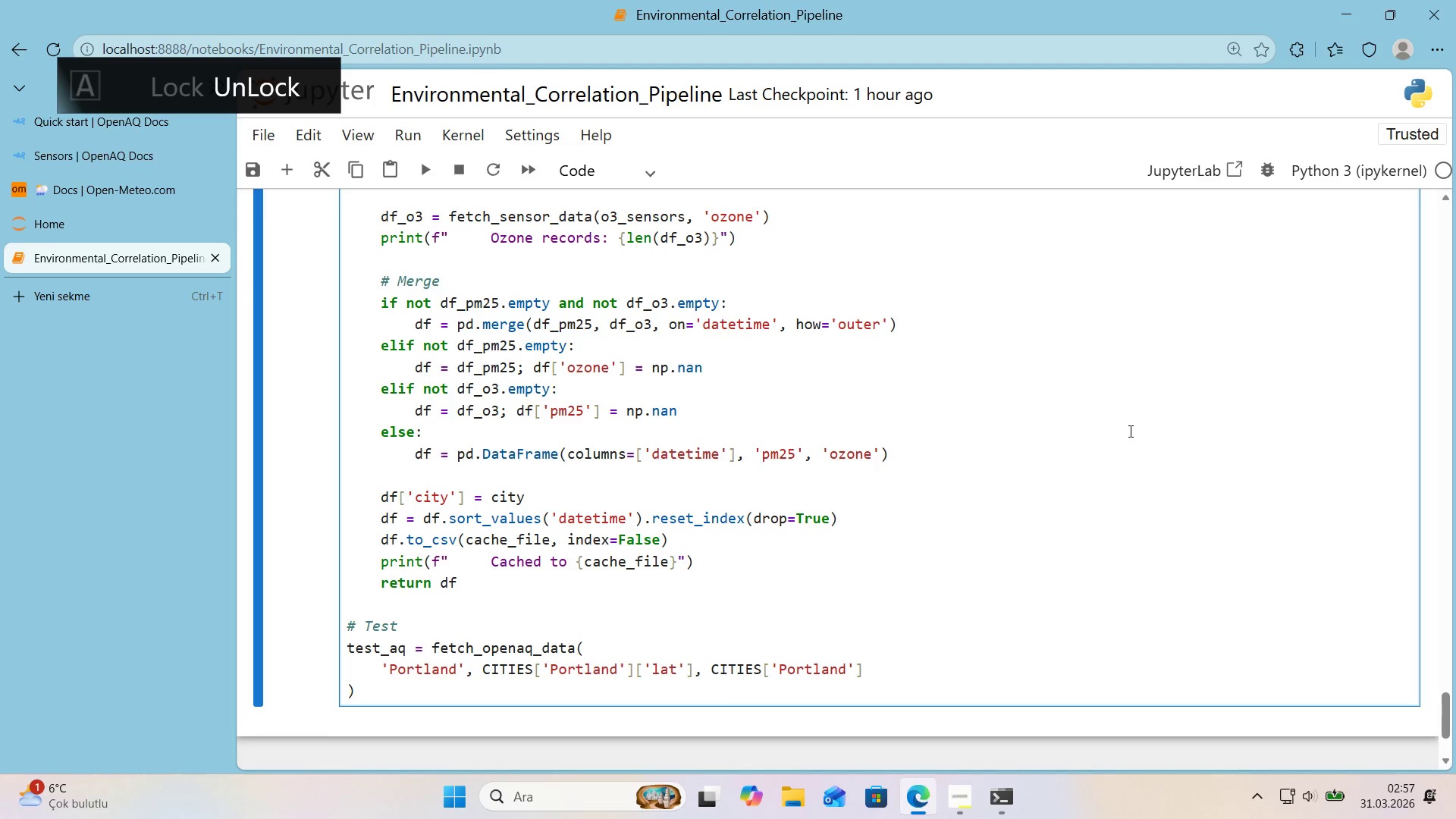 
key(ArrowRight)
 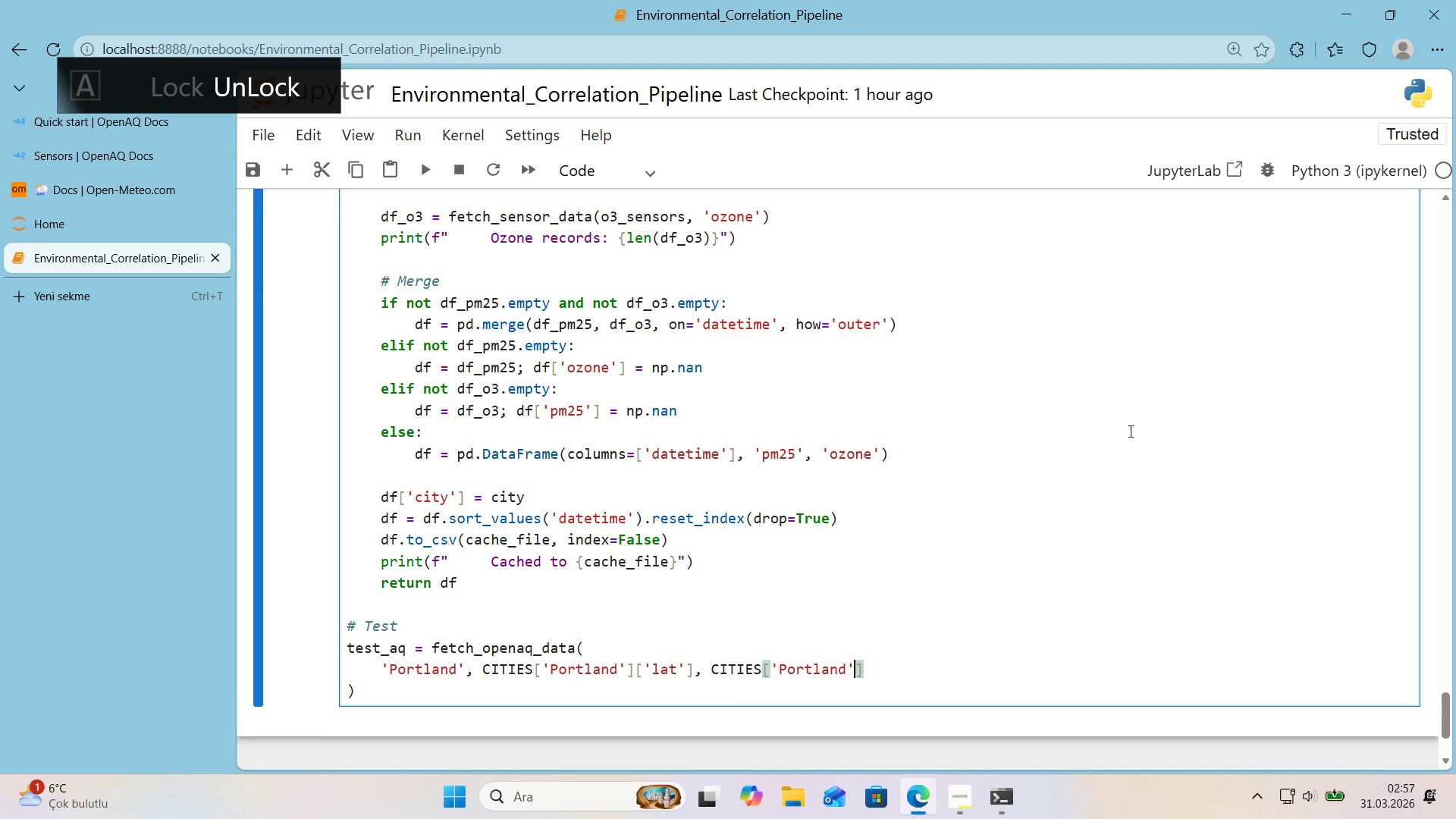 
key(ArrowRight)
 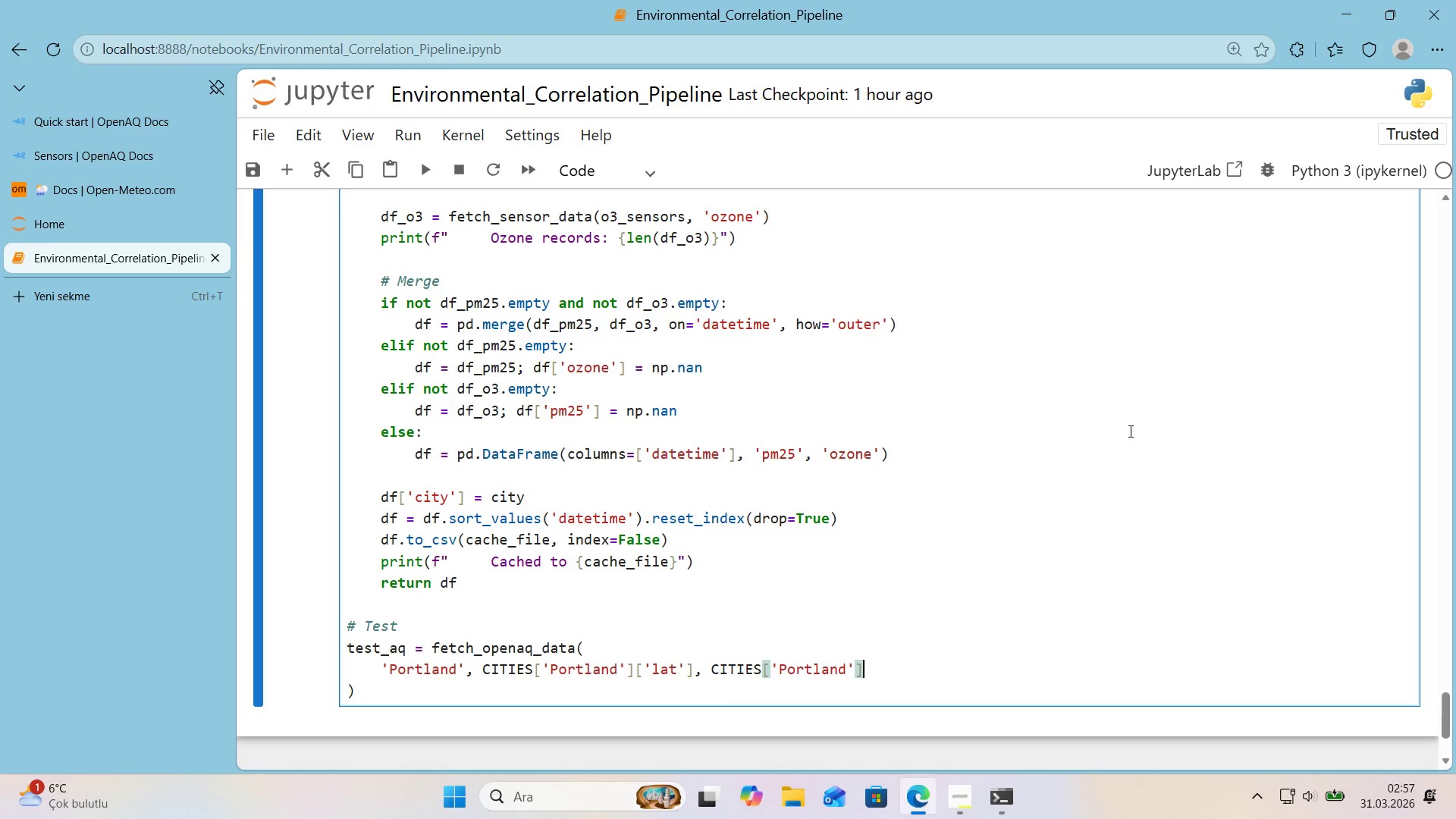 
key(Alt+Control+8)
 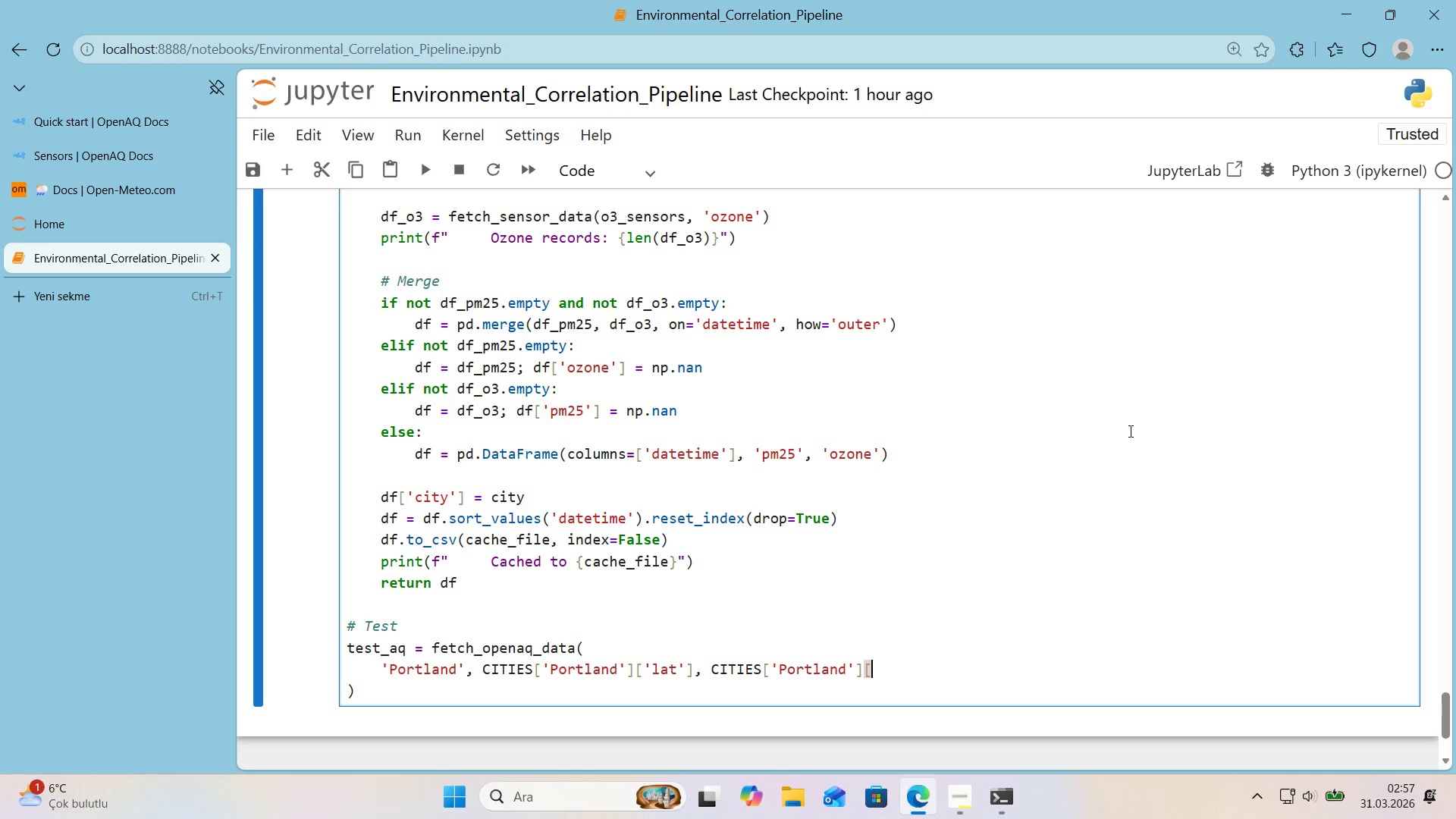 
key(Alt+Control+9)
 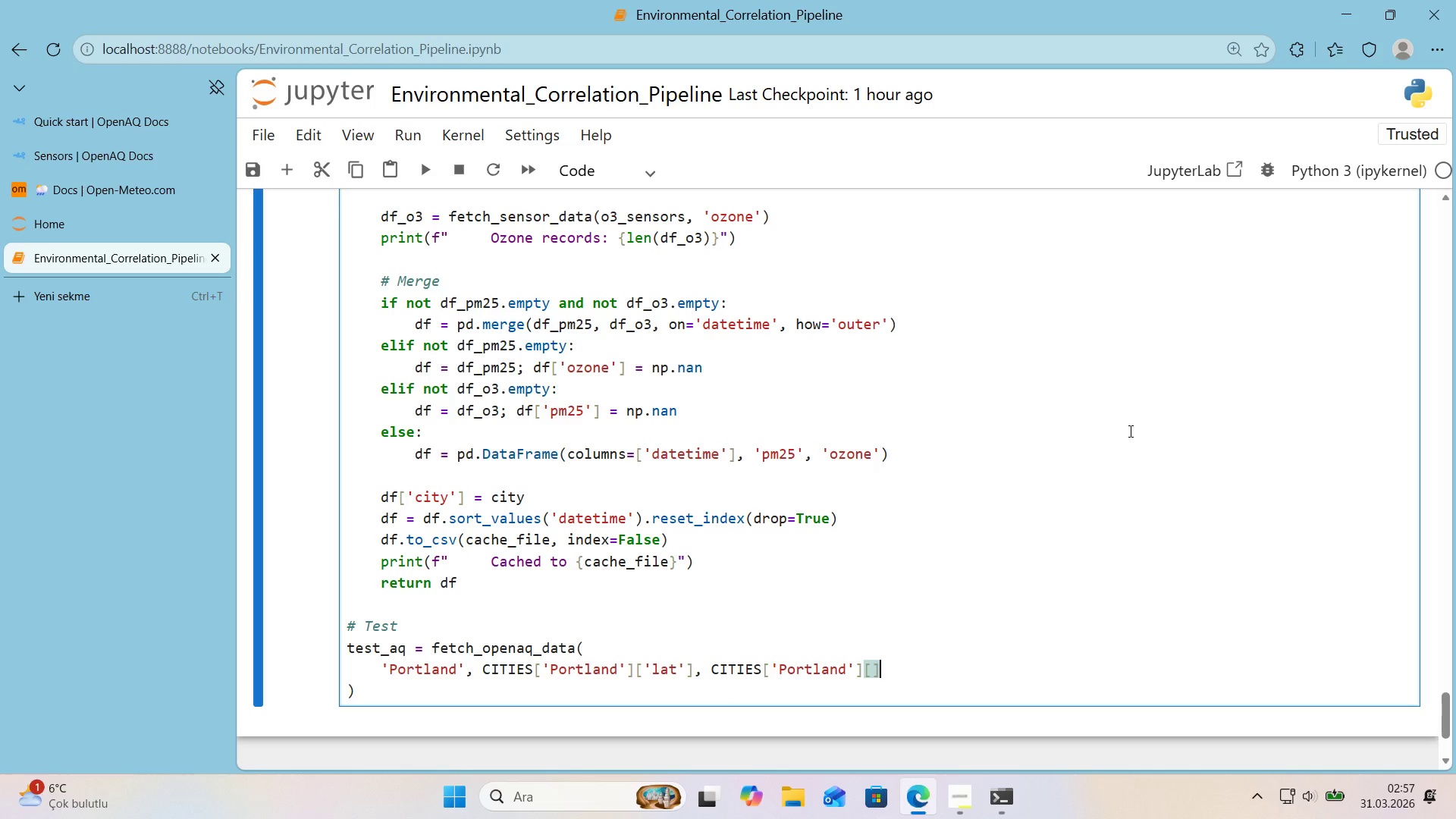 
key(ArrowLeft)
 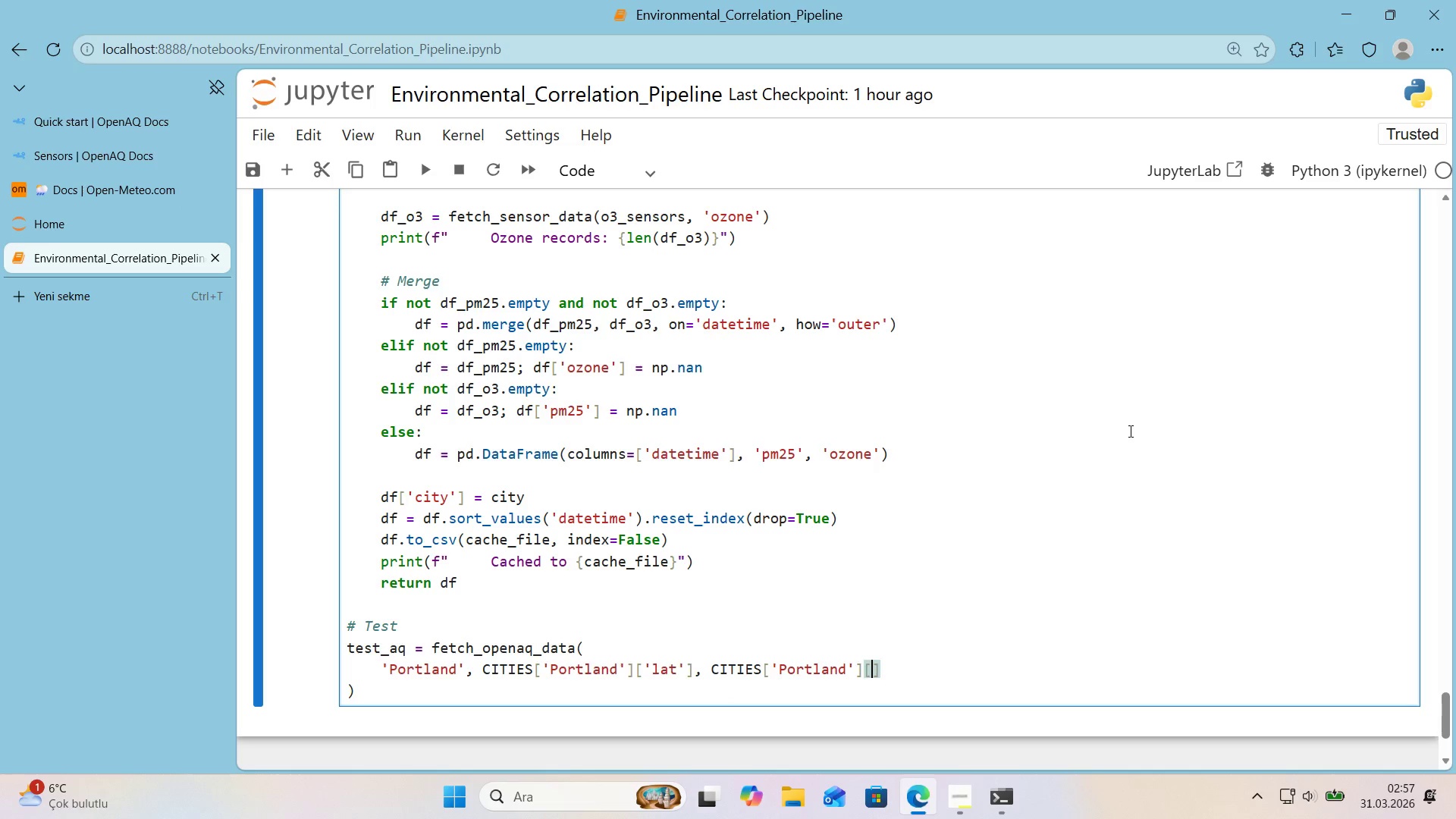 
type(@@)
 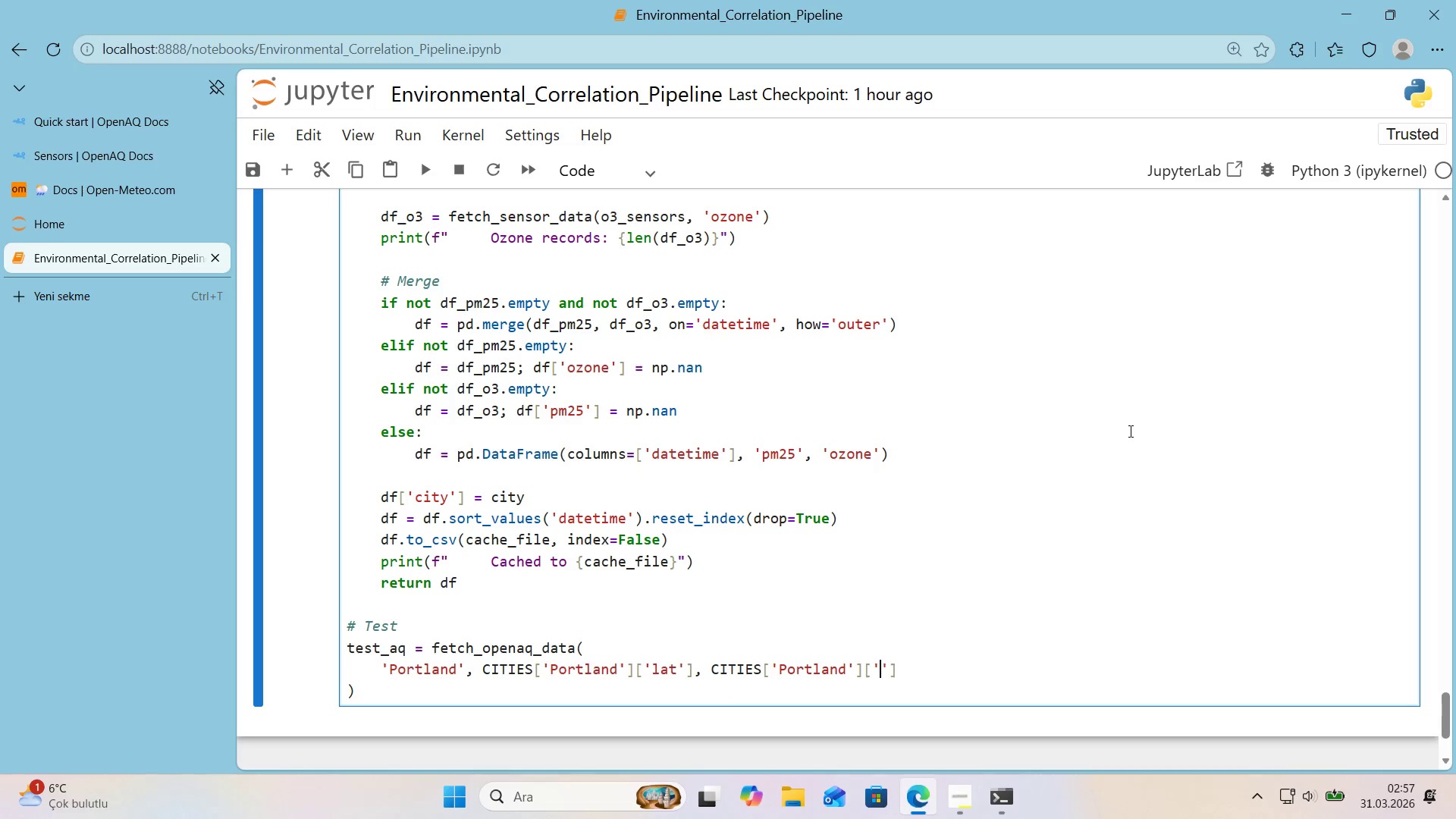 
key(ArrowLeft)
 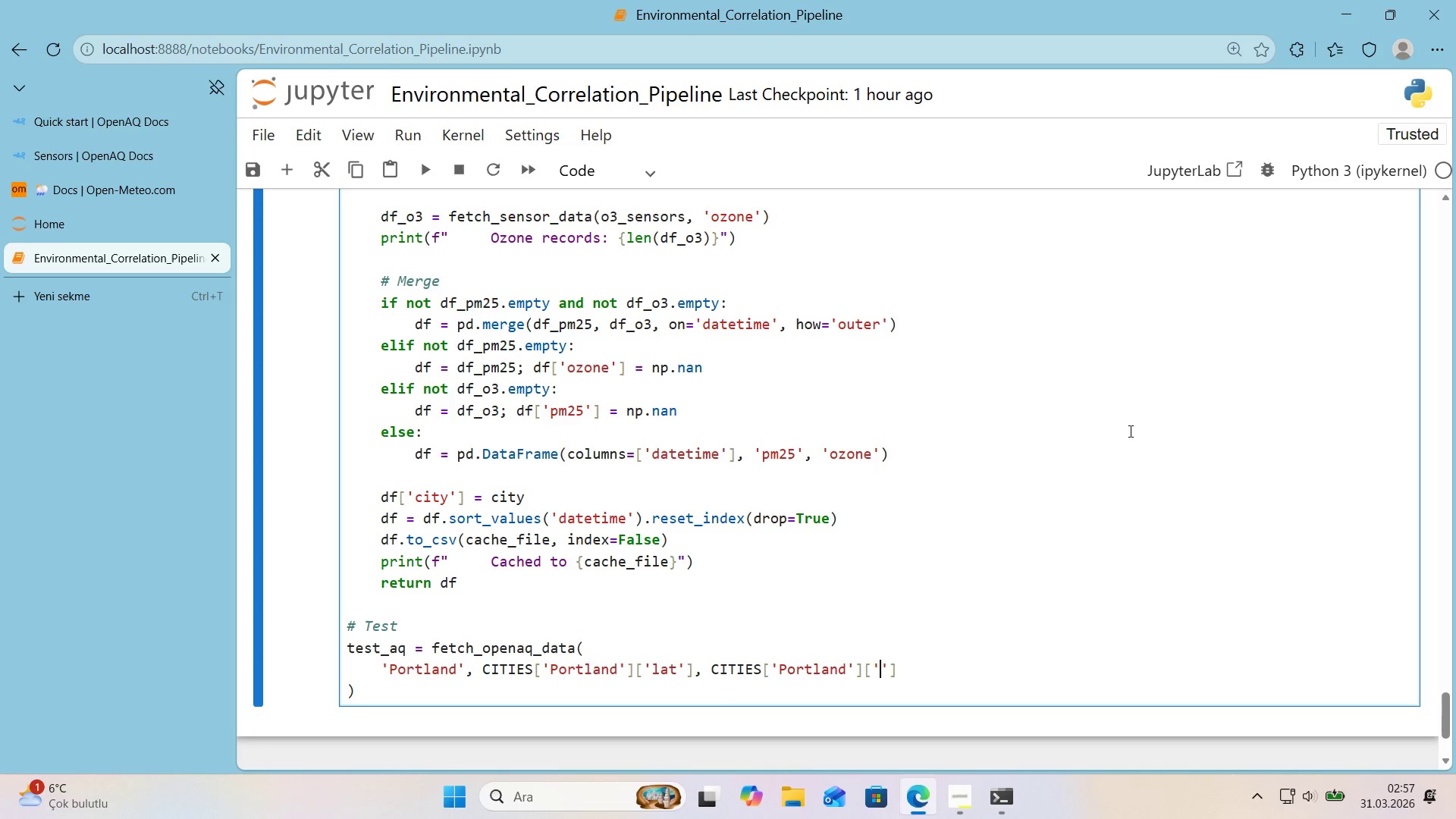 
type(lon)
 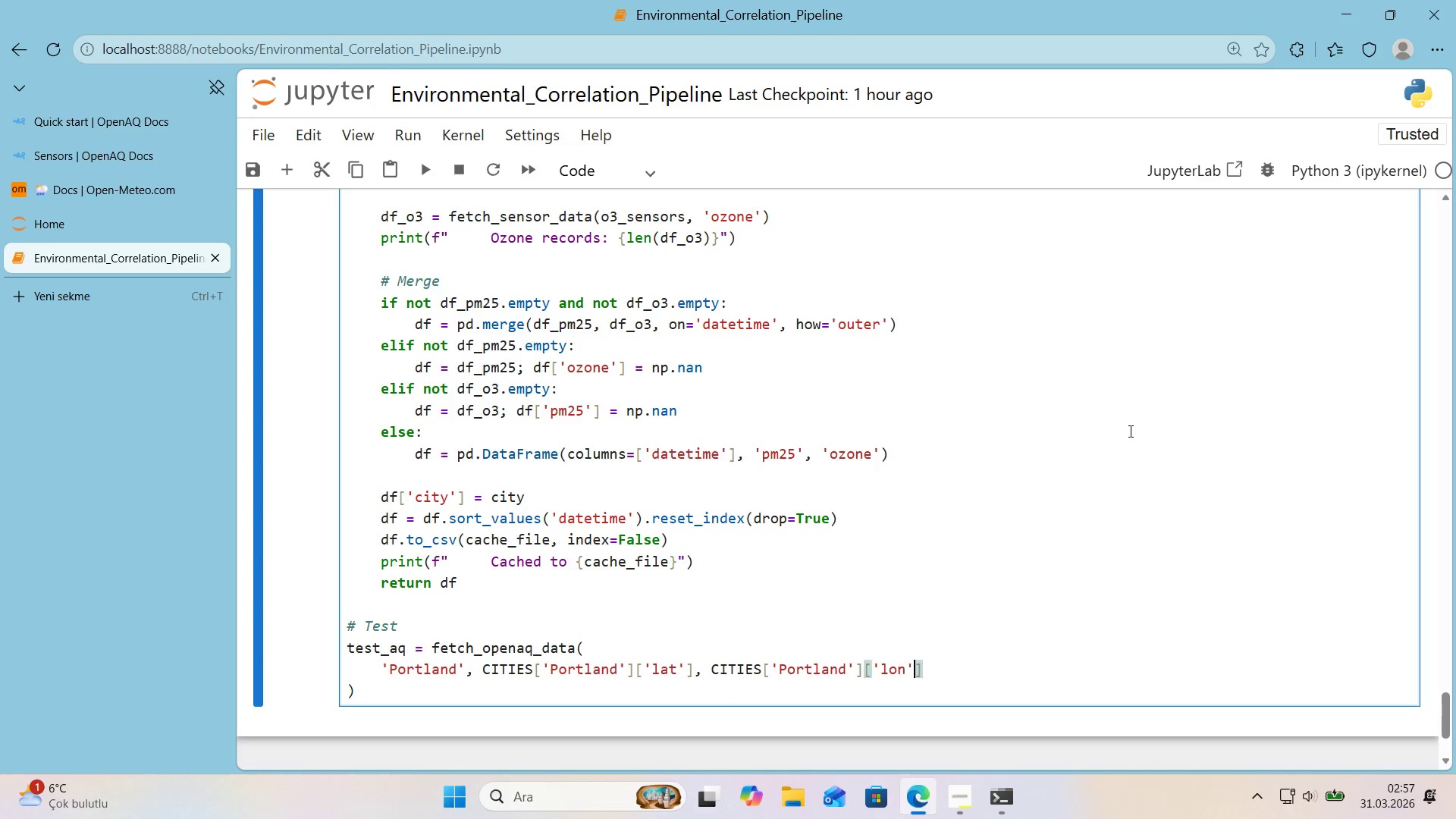 
key(ArrowRight)
 